 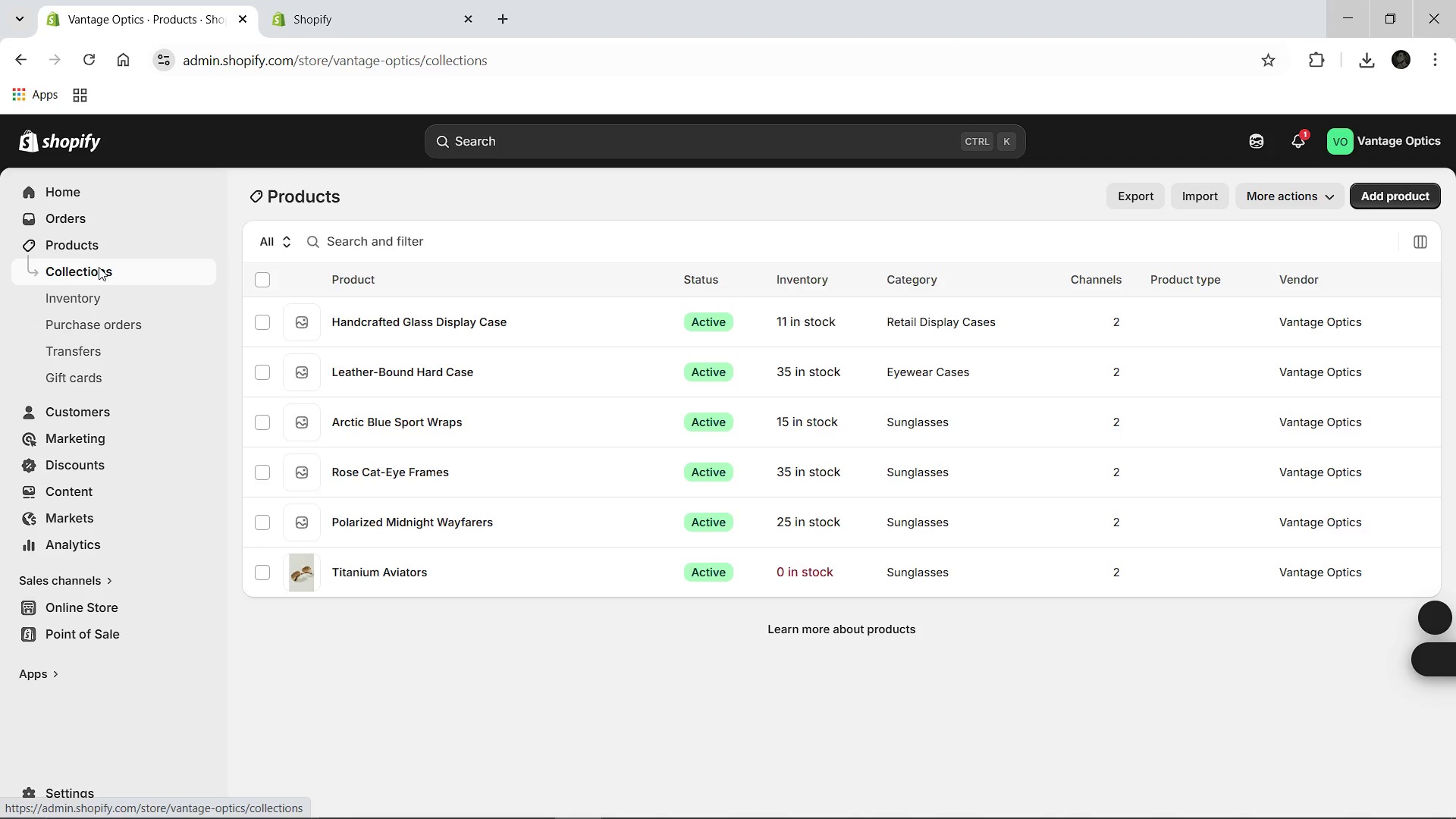 
left_click([1379, 201])
 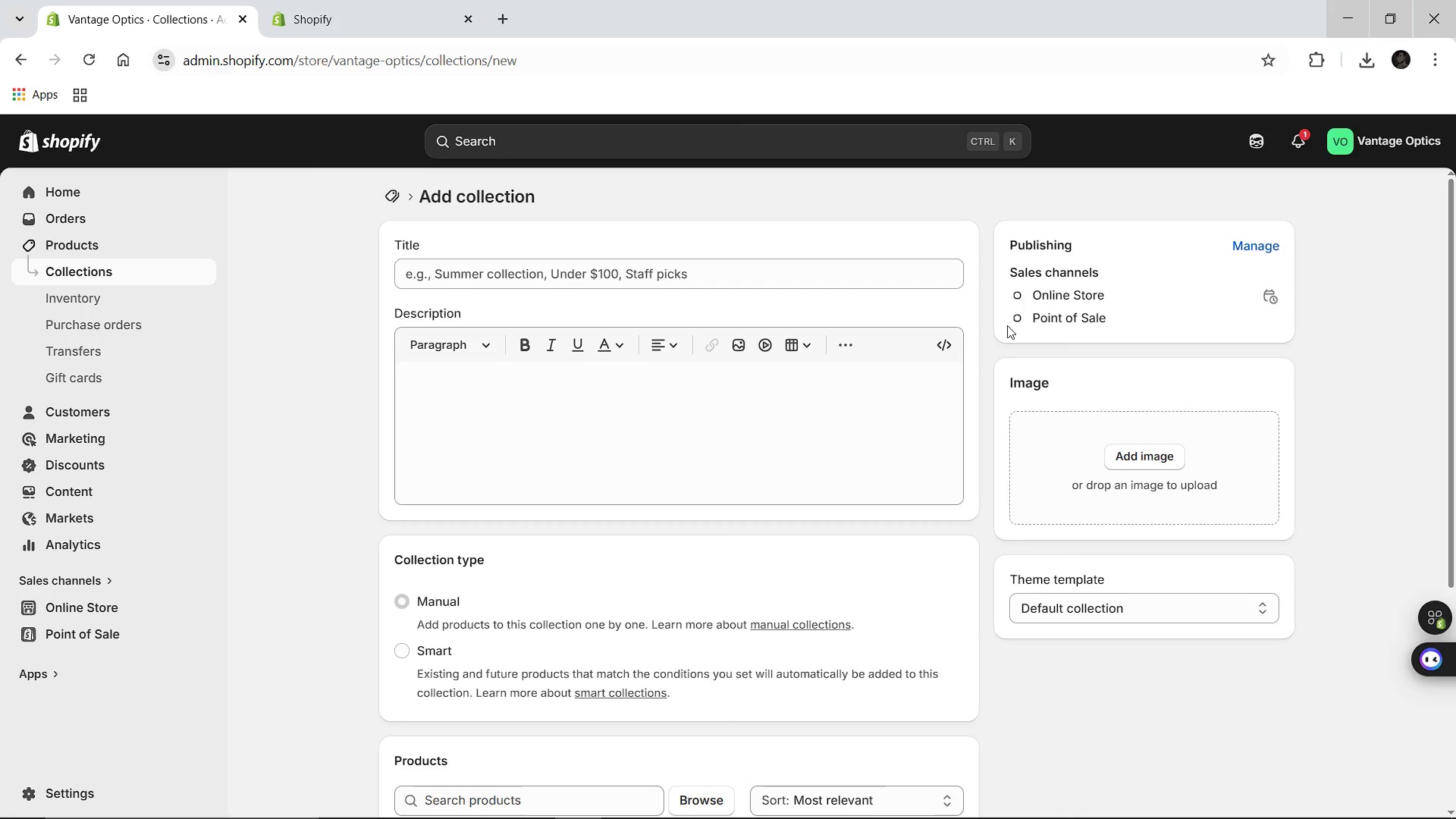 
wait(5.08)
 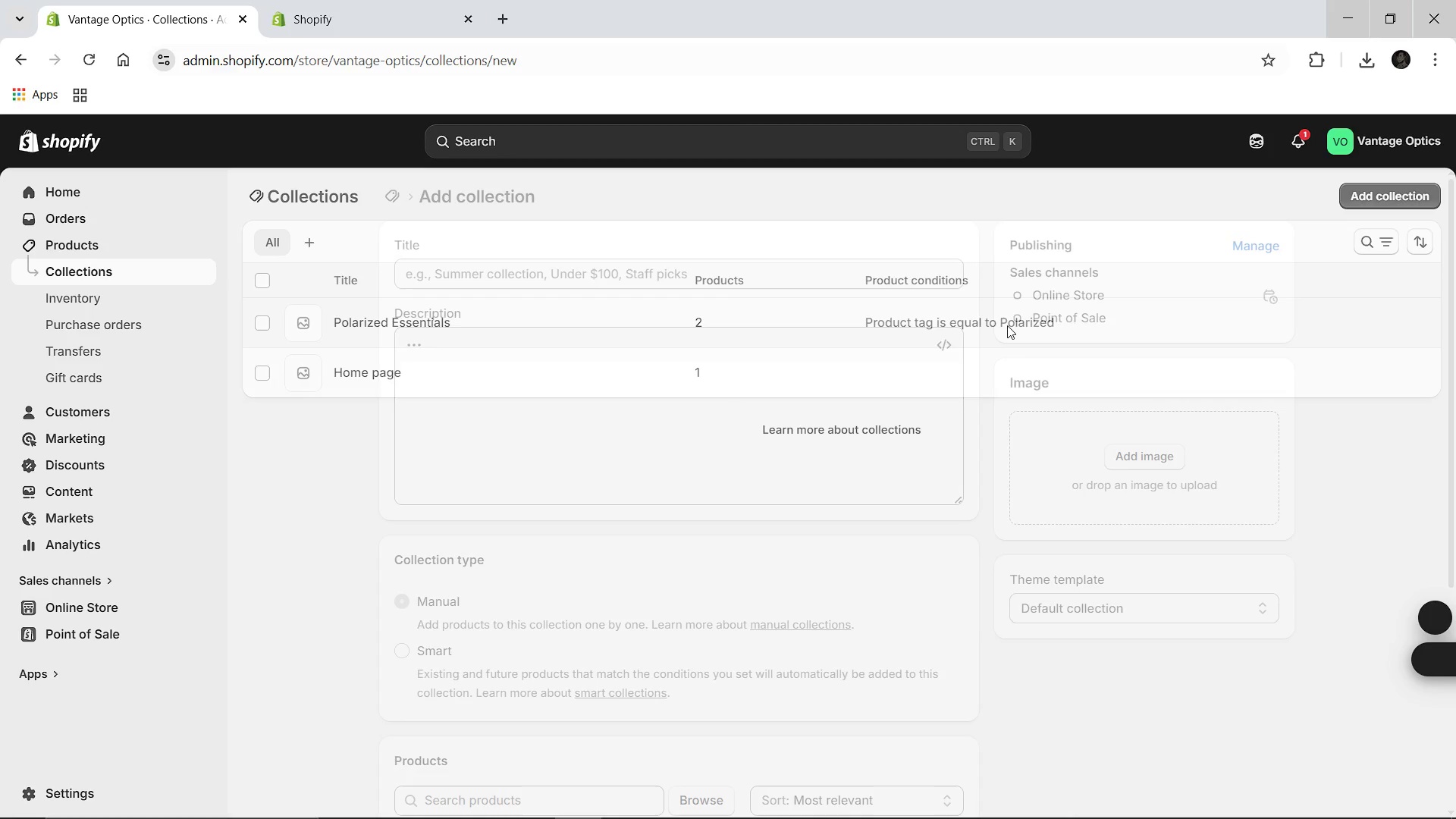 
left_click([535, 267])
 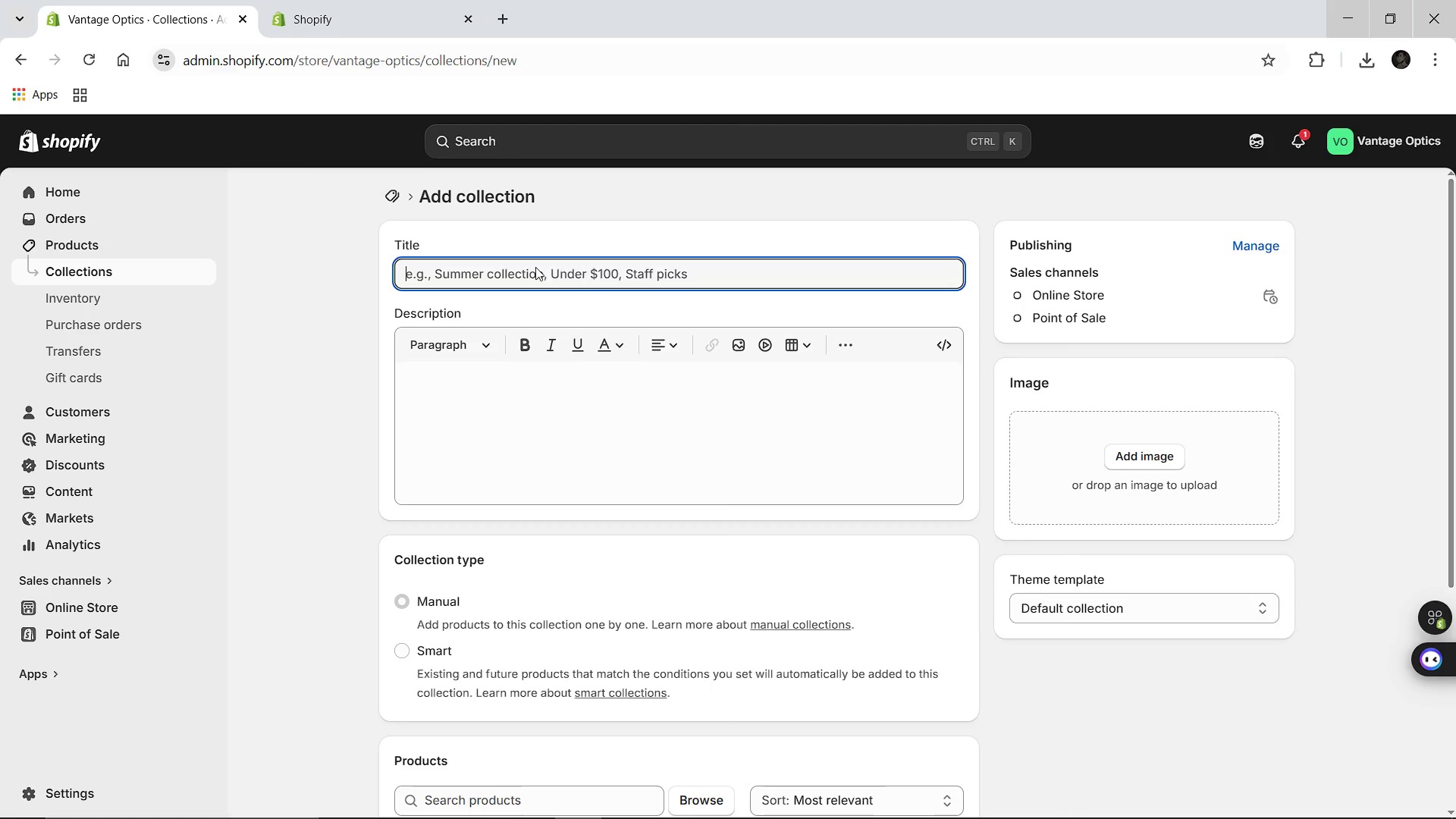 
type(Men's )
key(Backspace)
 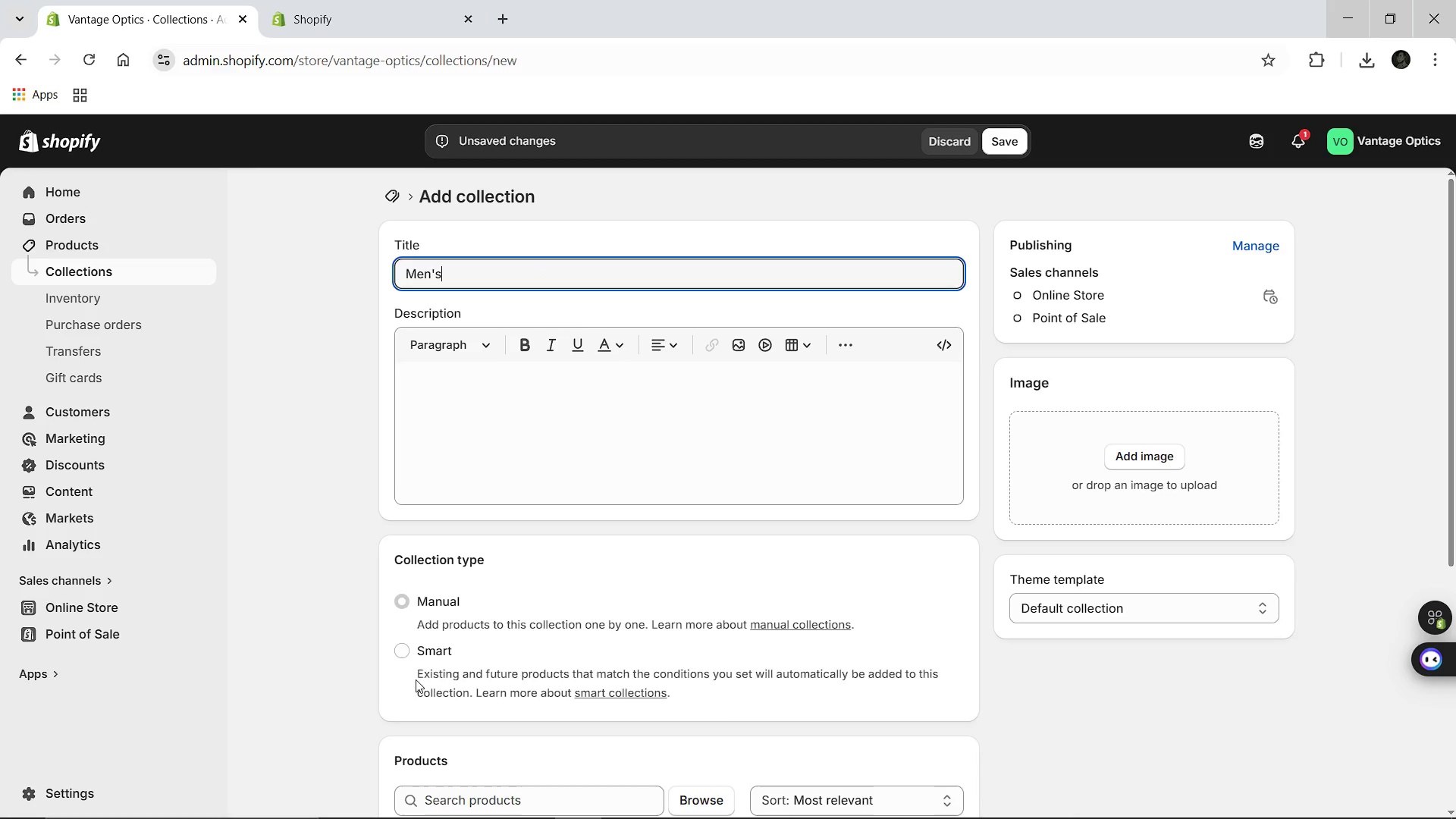 
right_click([403, 666])
 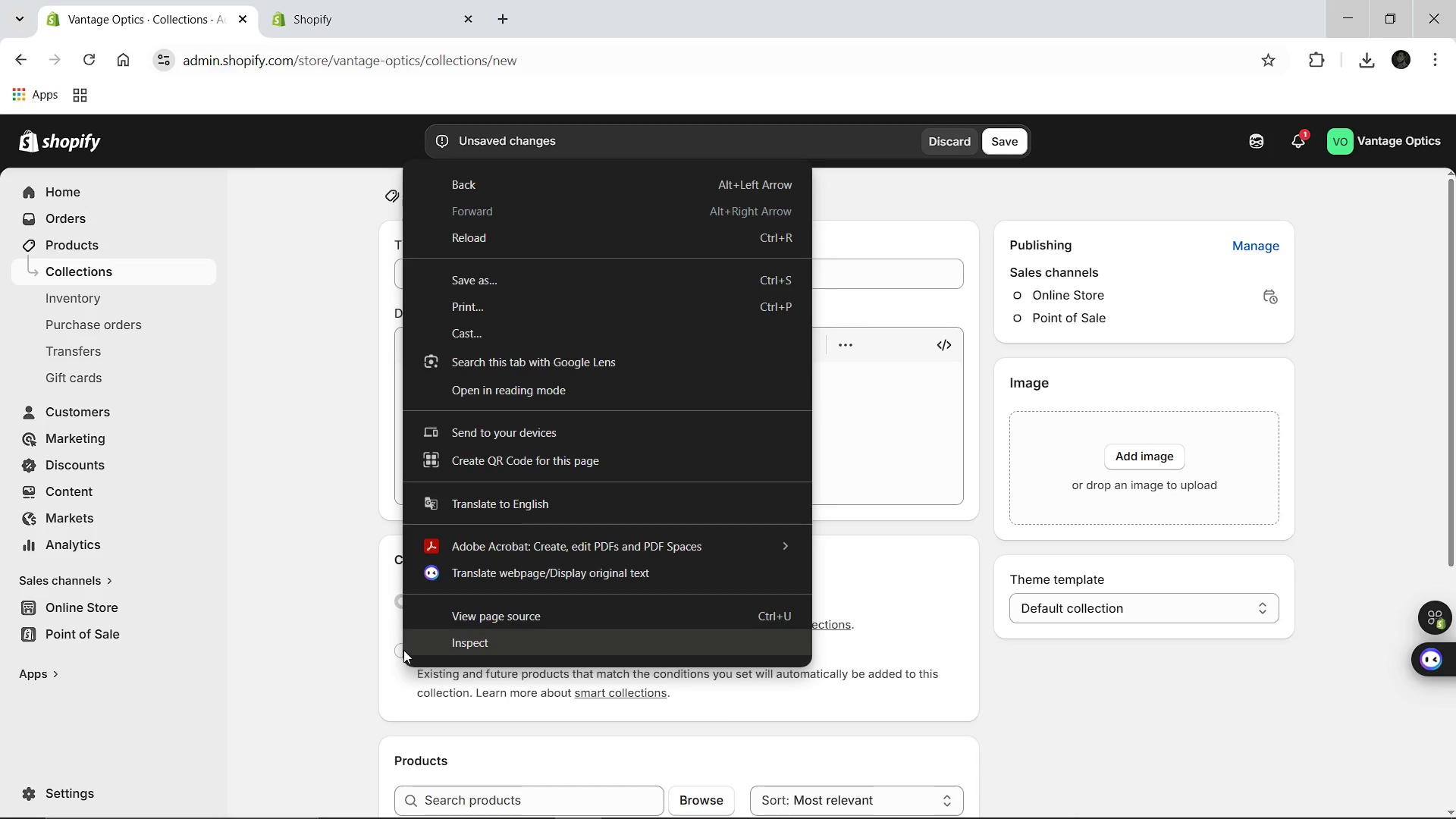 
left_click([394, 650])
 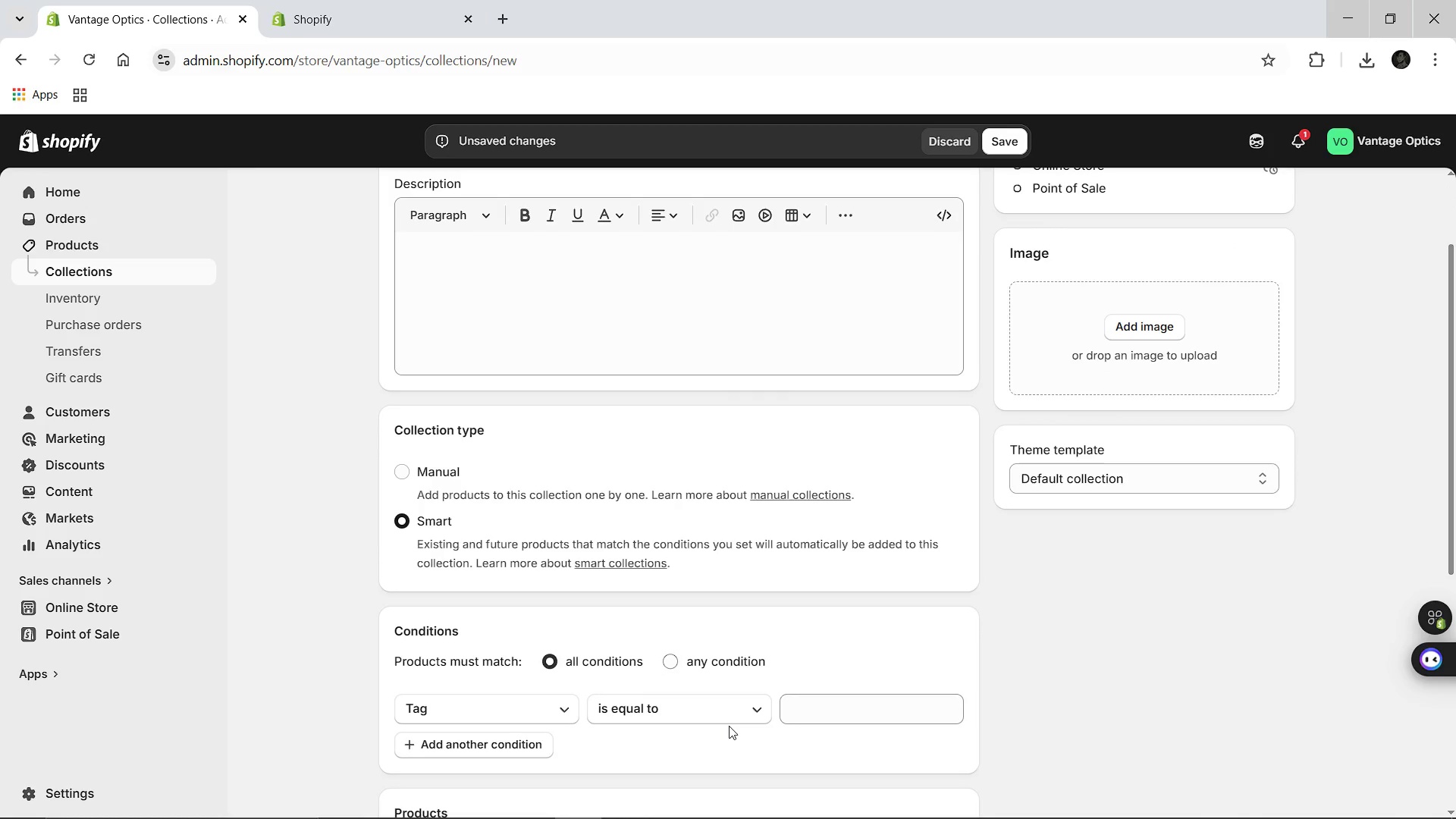 
left_click([738, 712])
 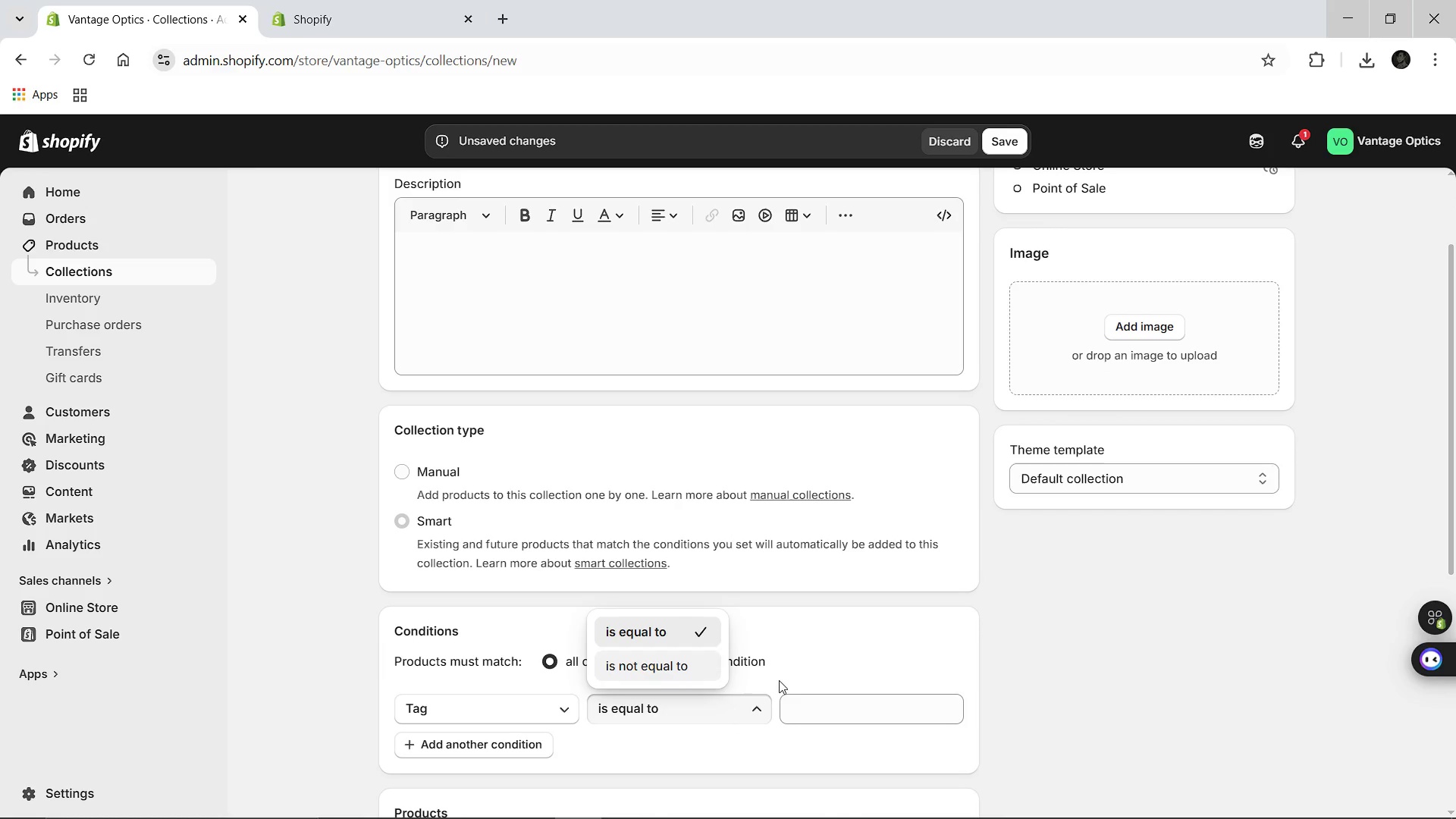 
left_click([850, 676])
 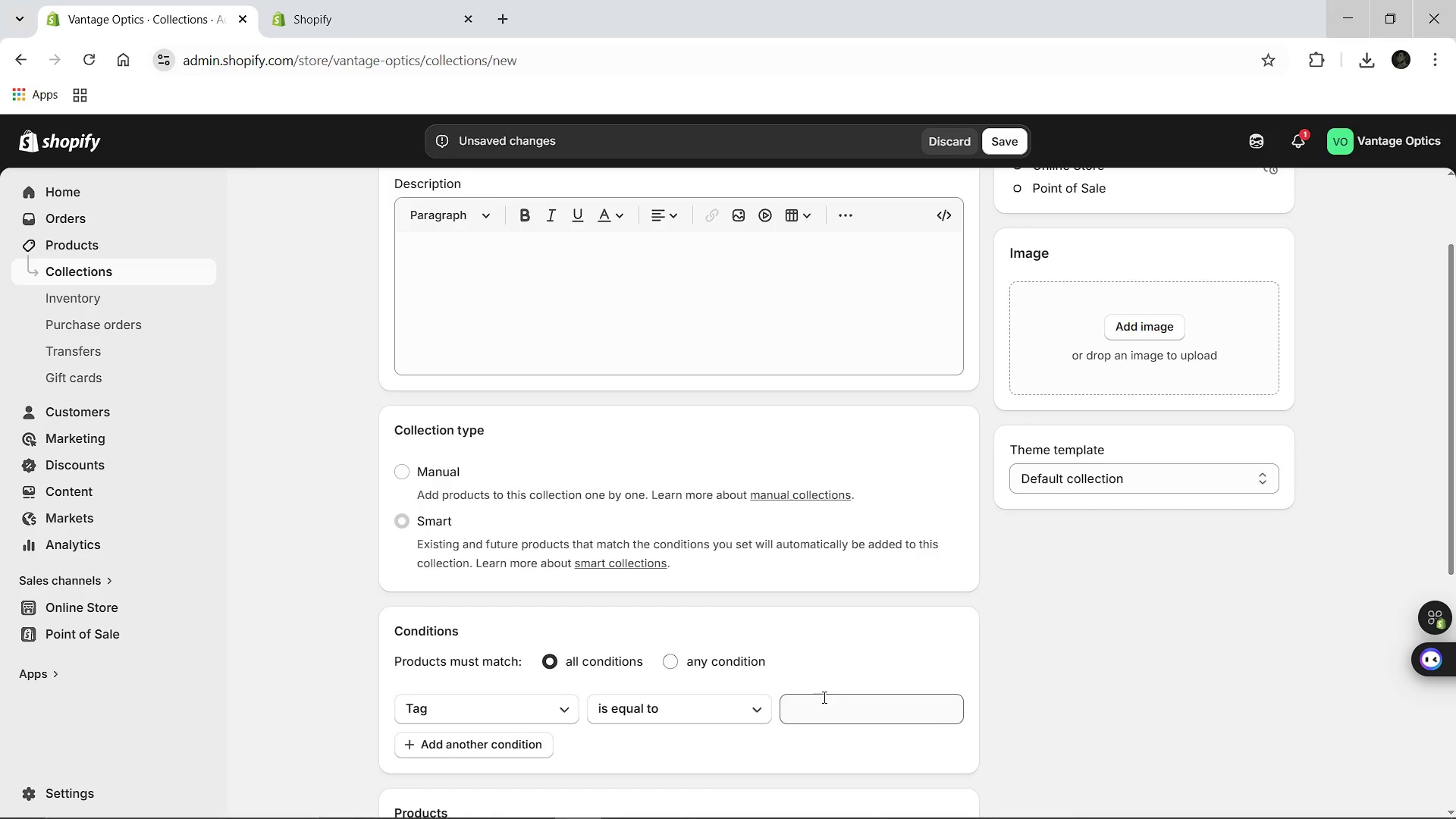 
left_click([824, 708])
 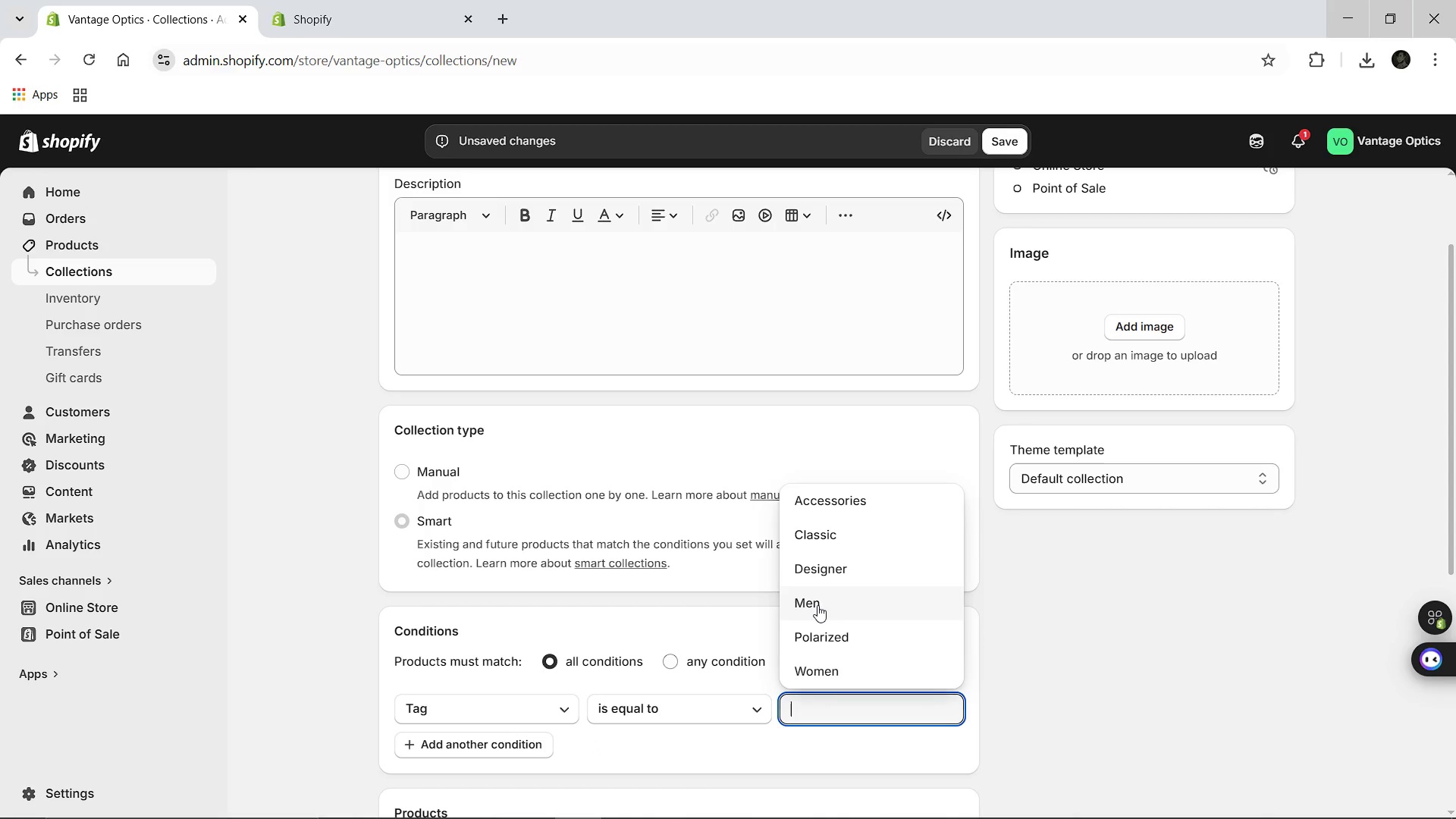 
left_click([814, 595])
 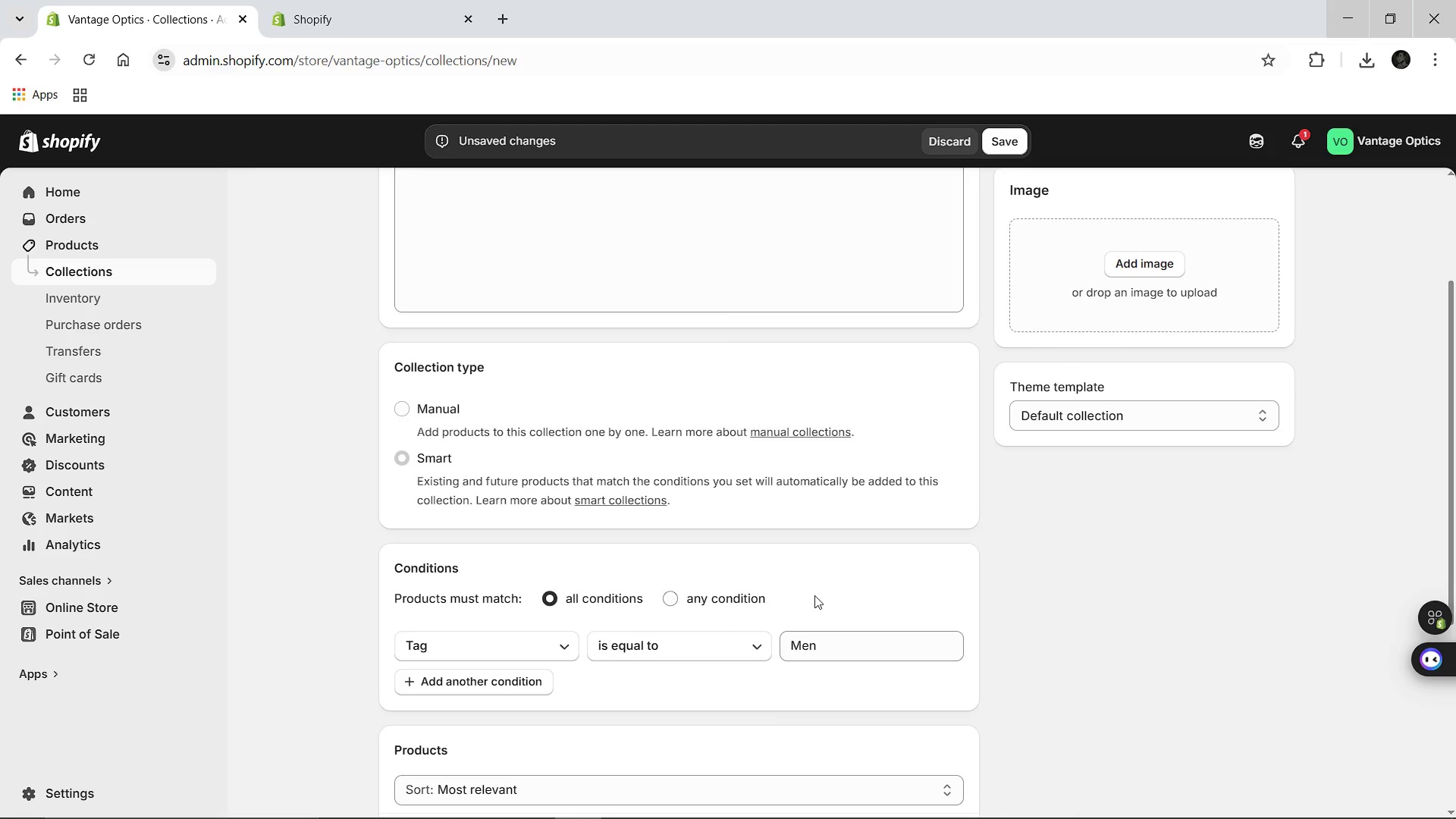 
wait(6.17)
 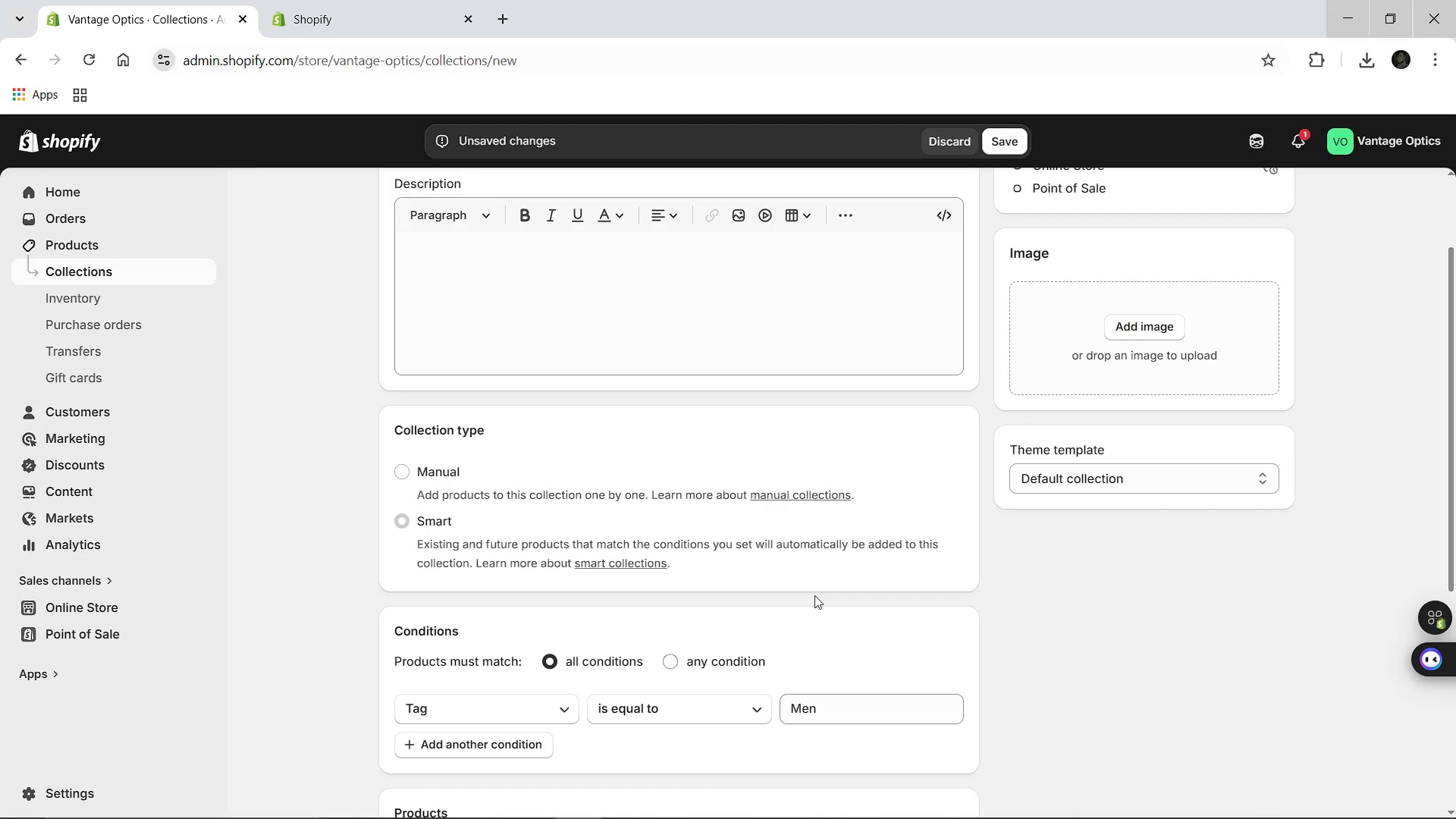 
left_click([1004, 133])
 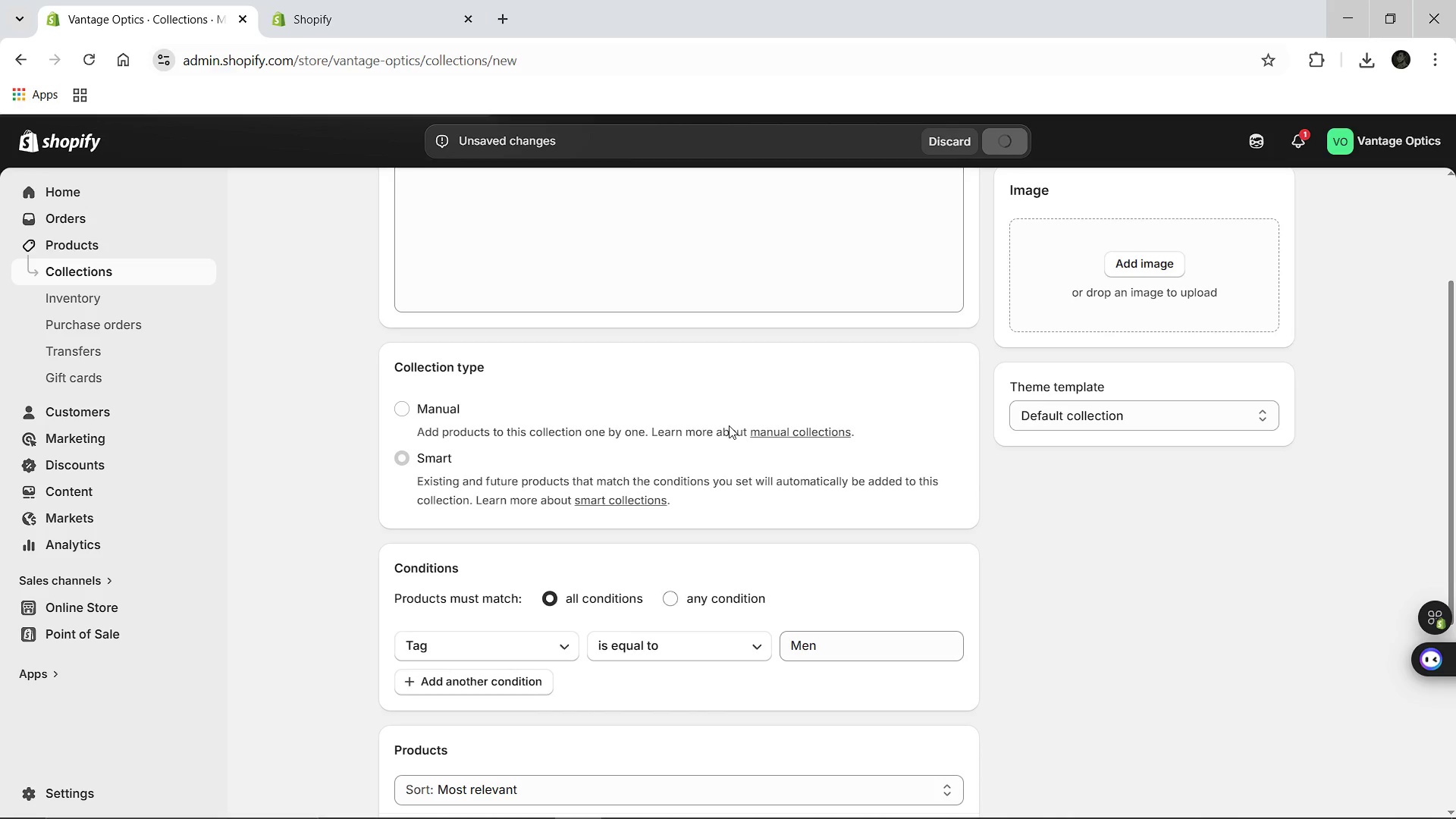 
wait(8.41)
 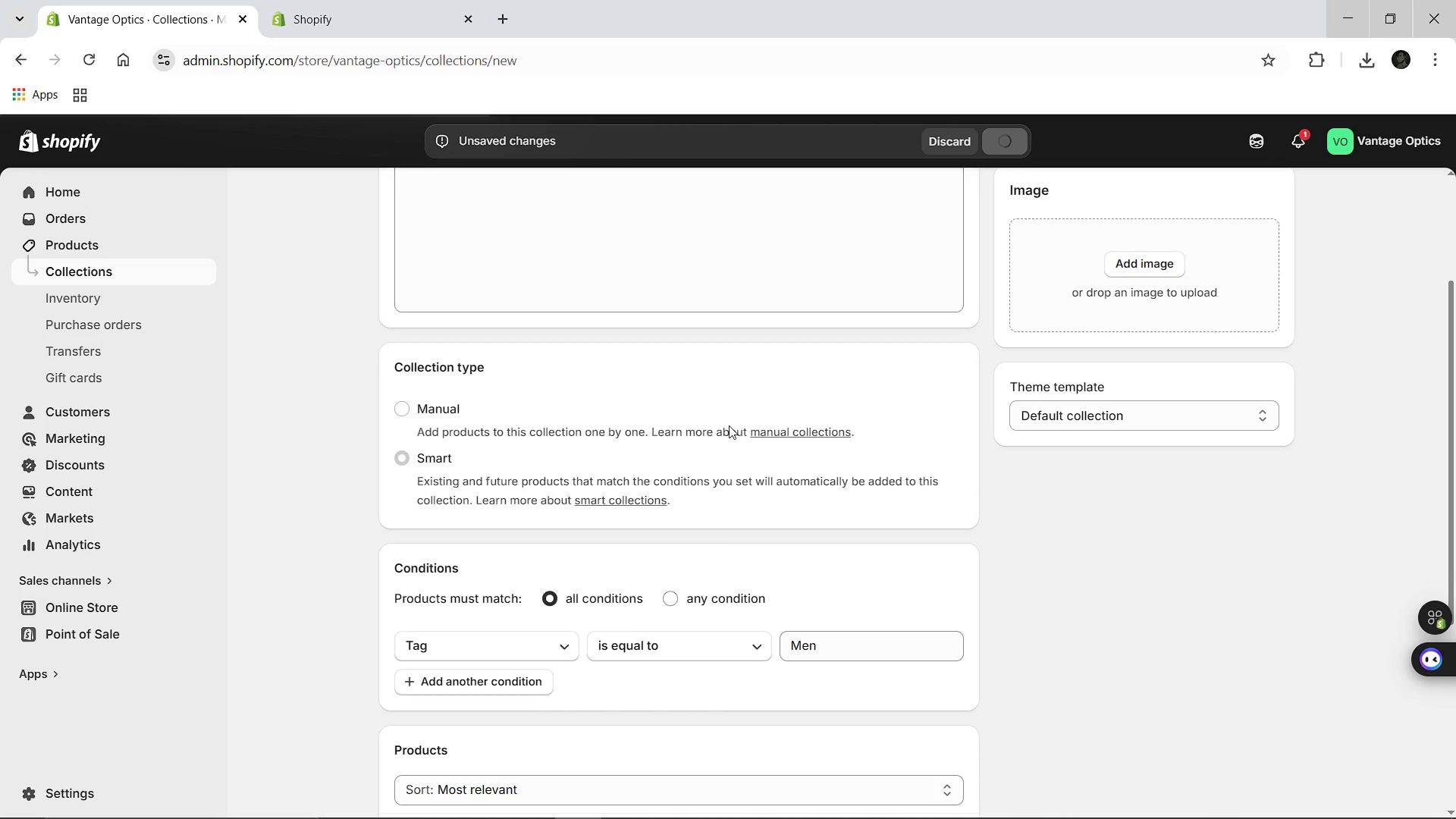 
left_click([394, 194])
 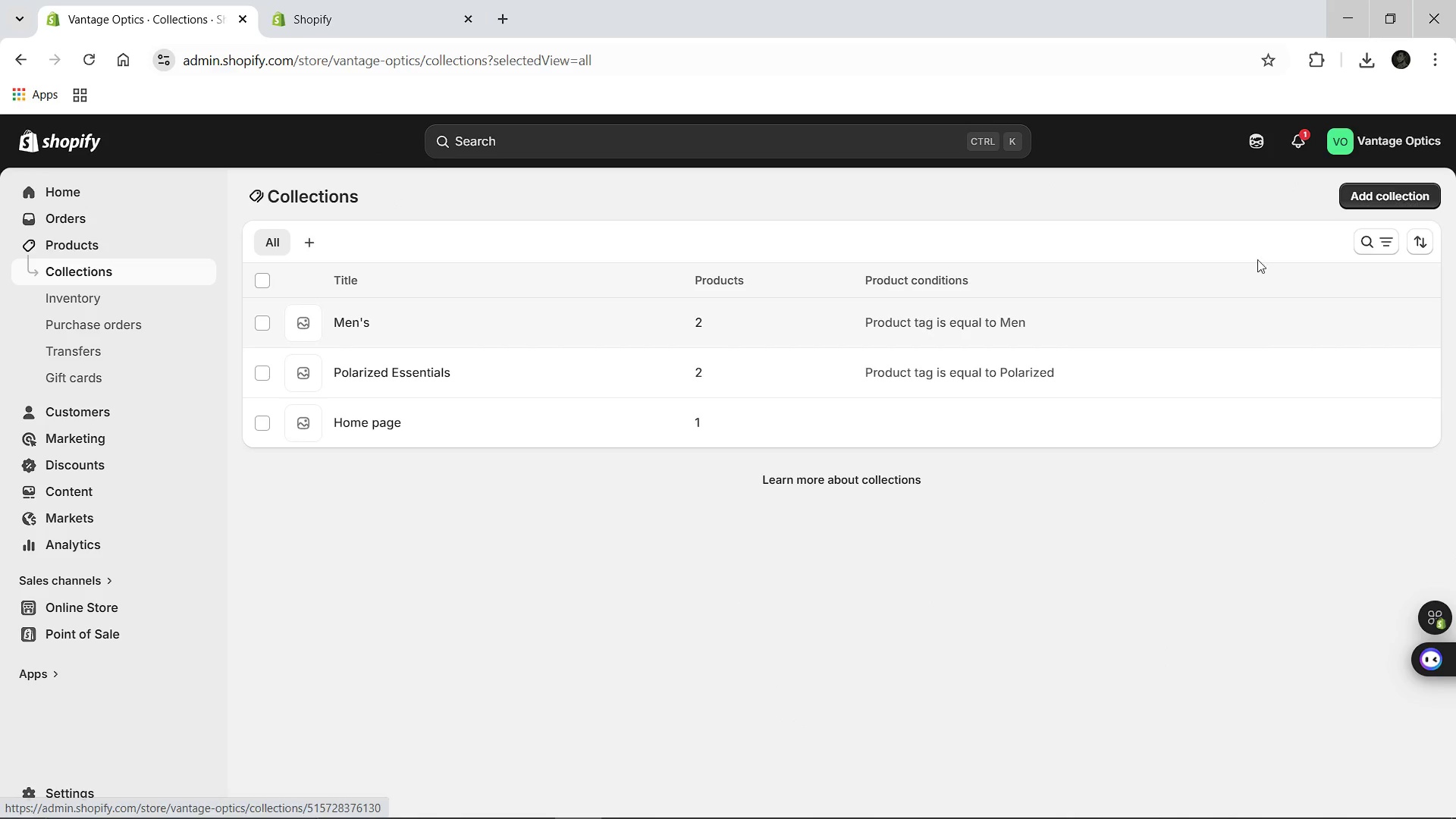 
left_click([1379, 201])
 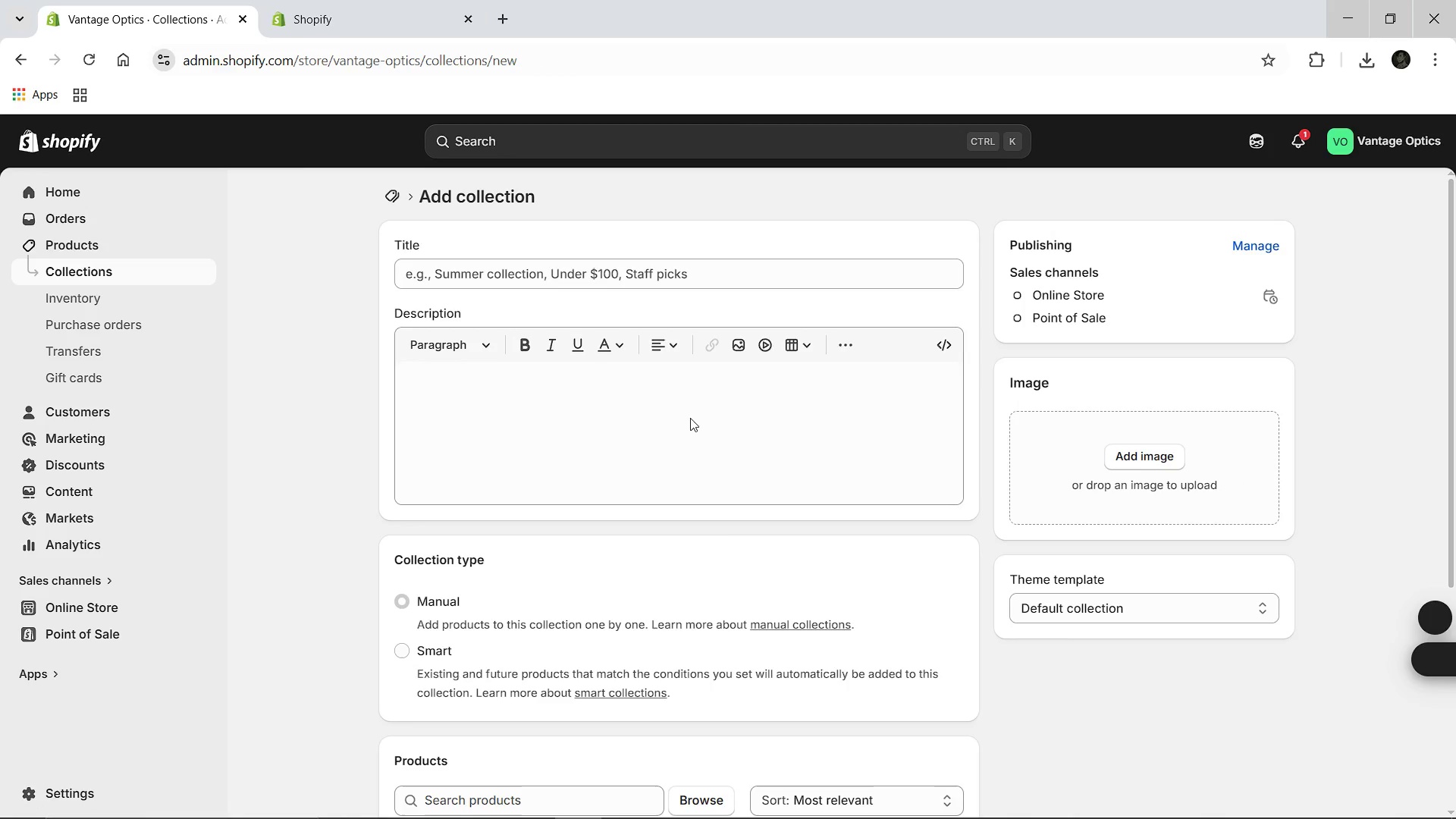 
type(Wo)
 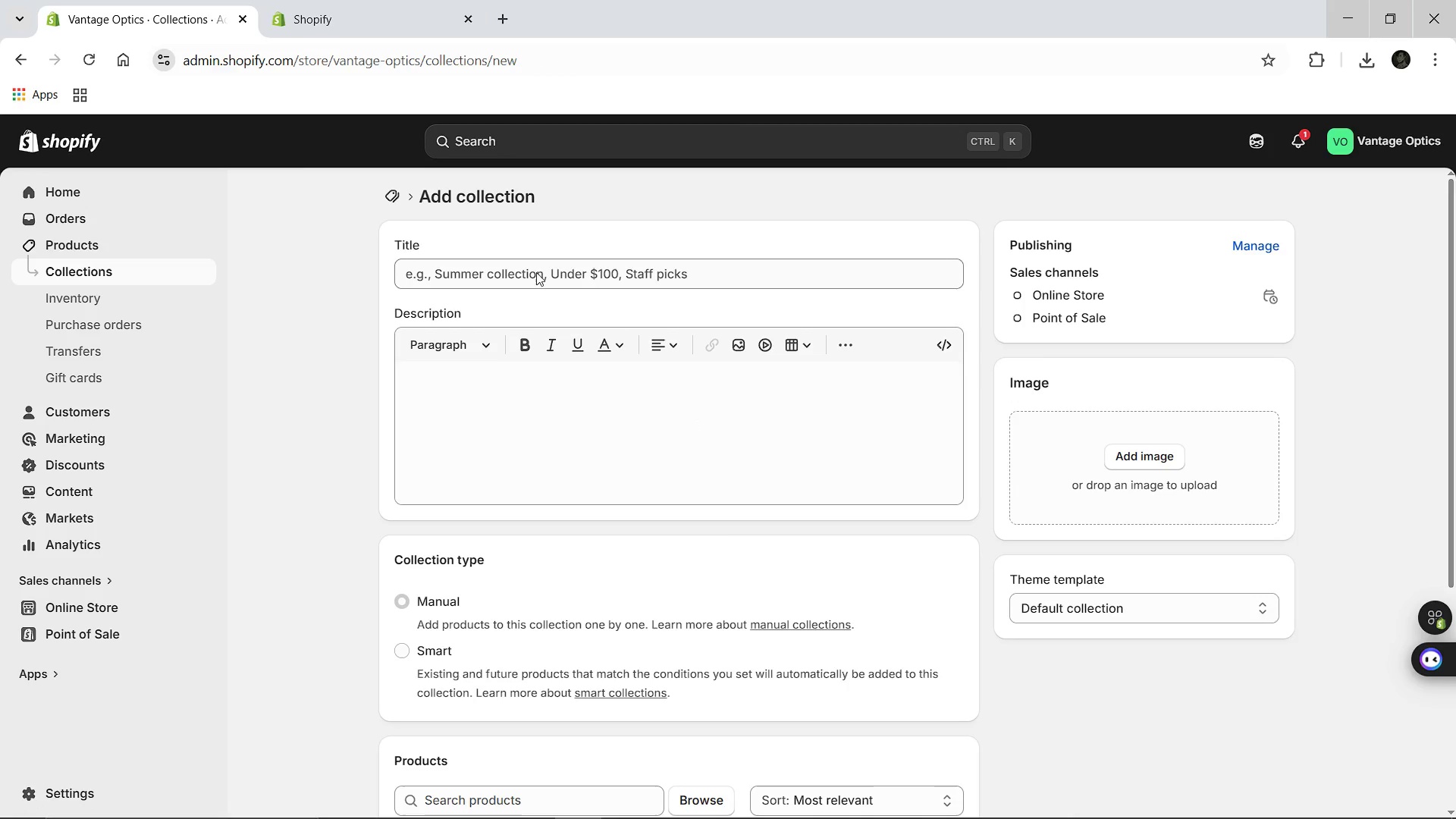 
left_click([535, 268])
 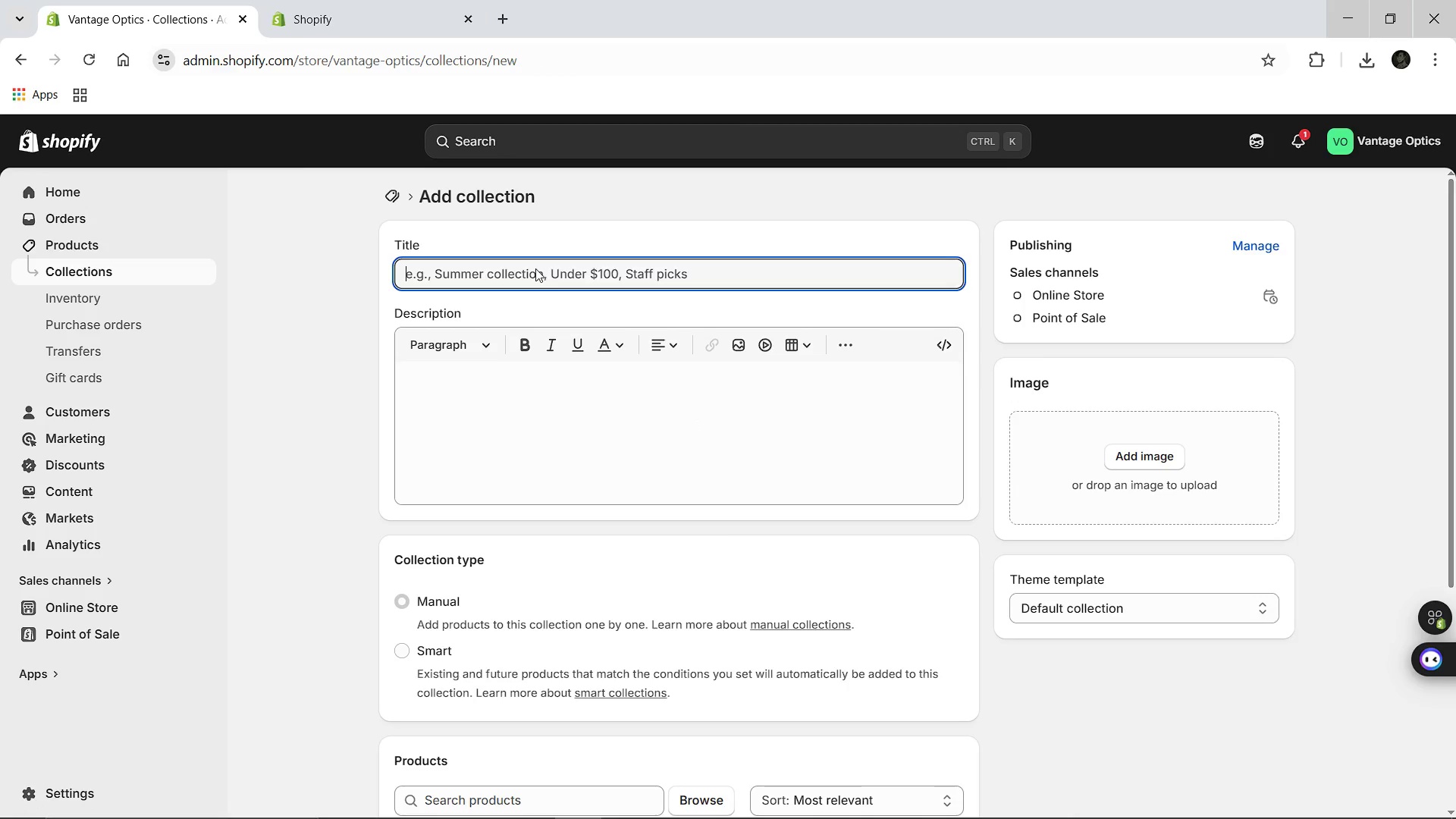 
type(Women's)
 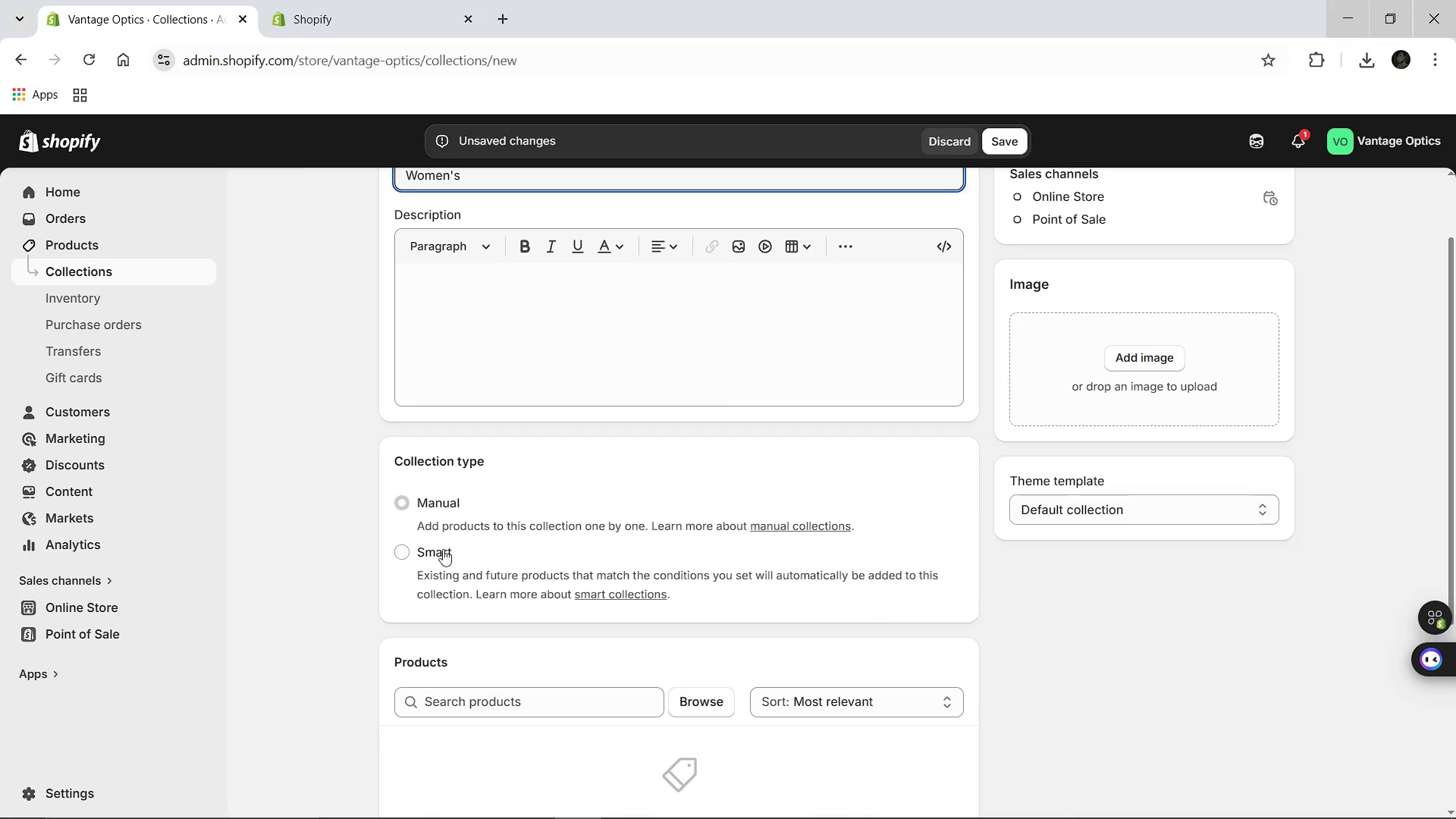 
left_click([413, 553])
 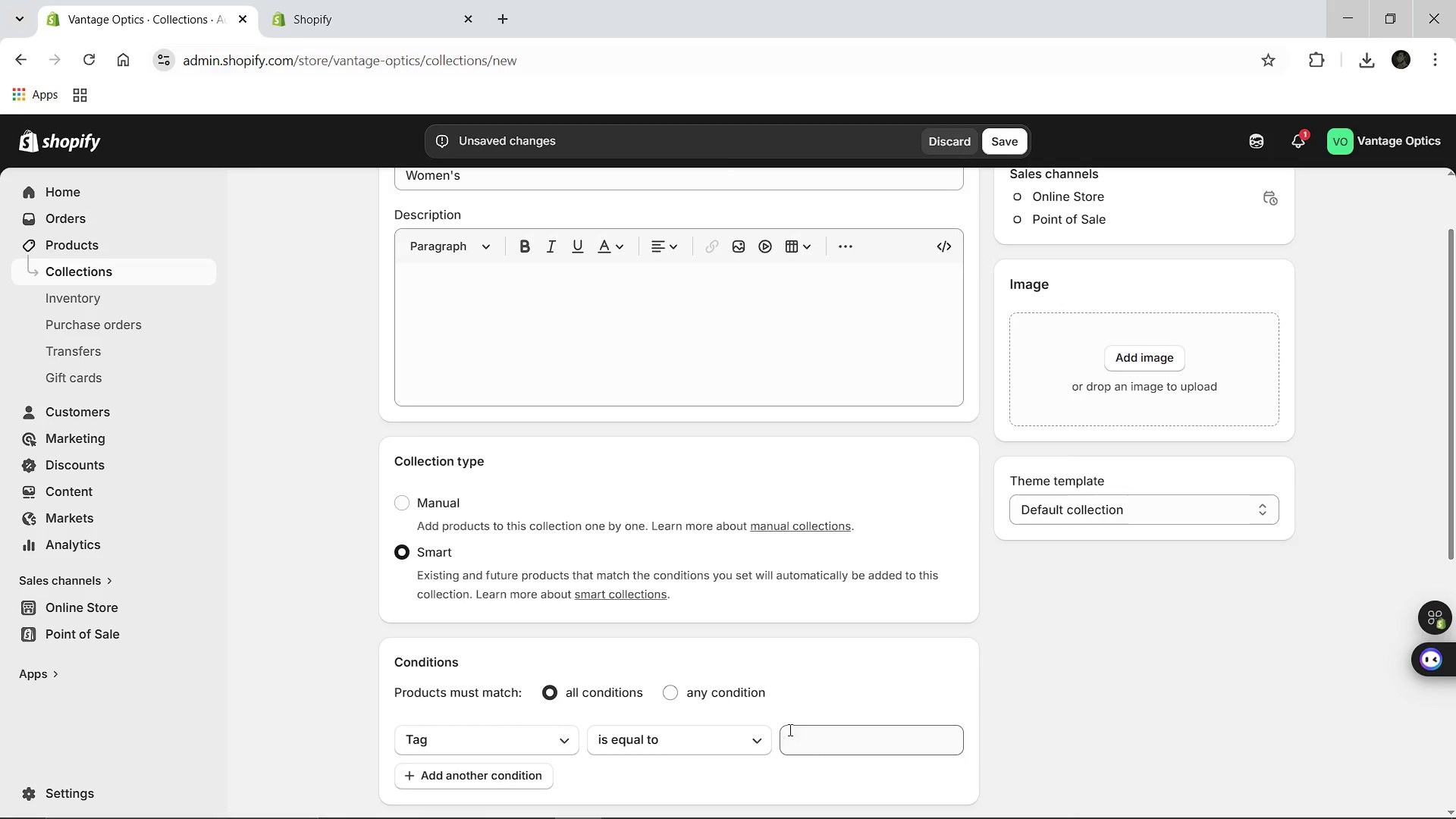 
left_click([804, 736])
 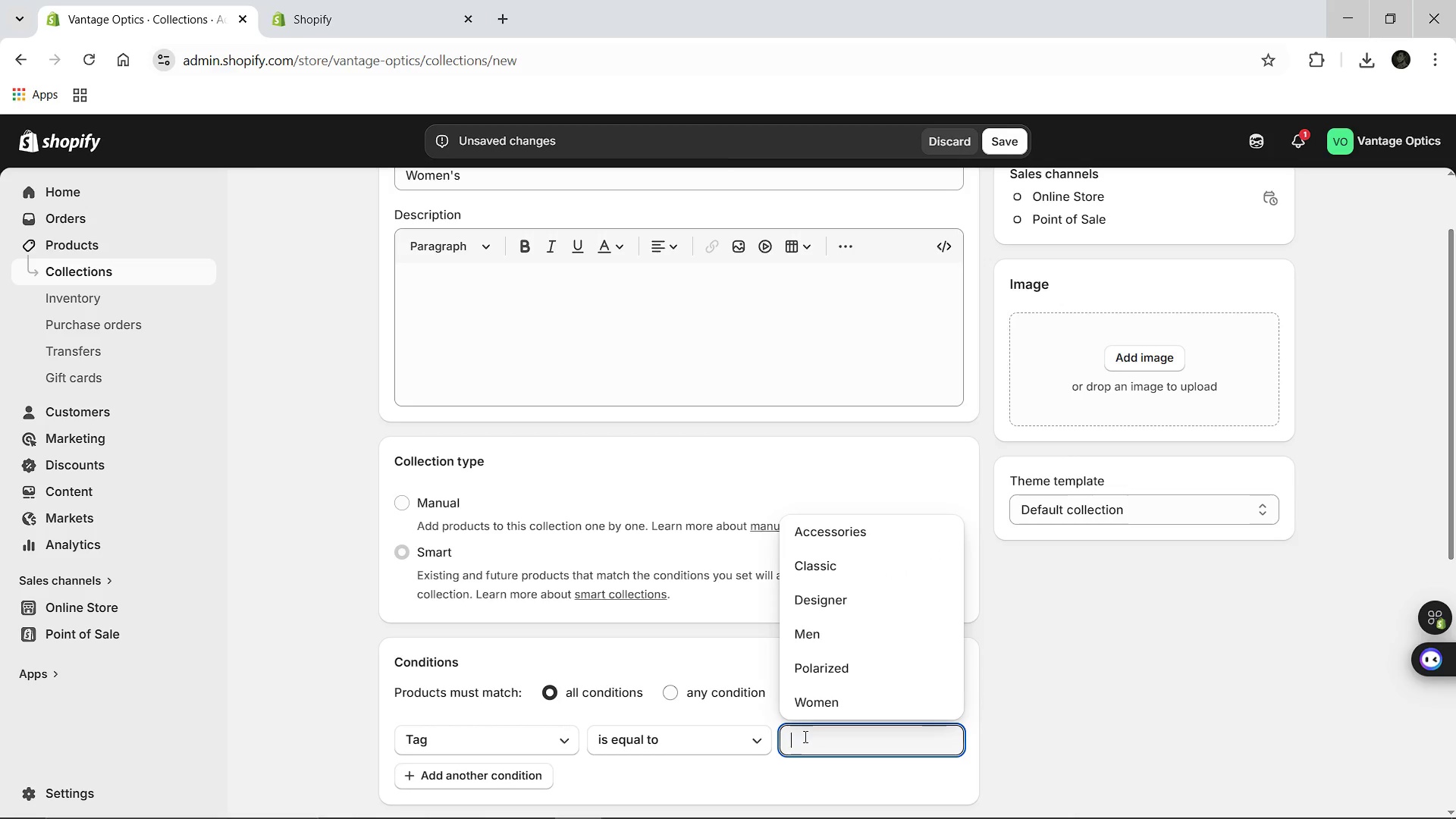 
key(Shift+W)
 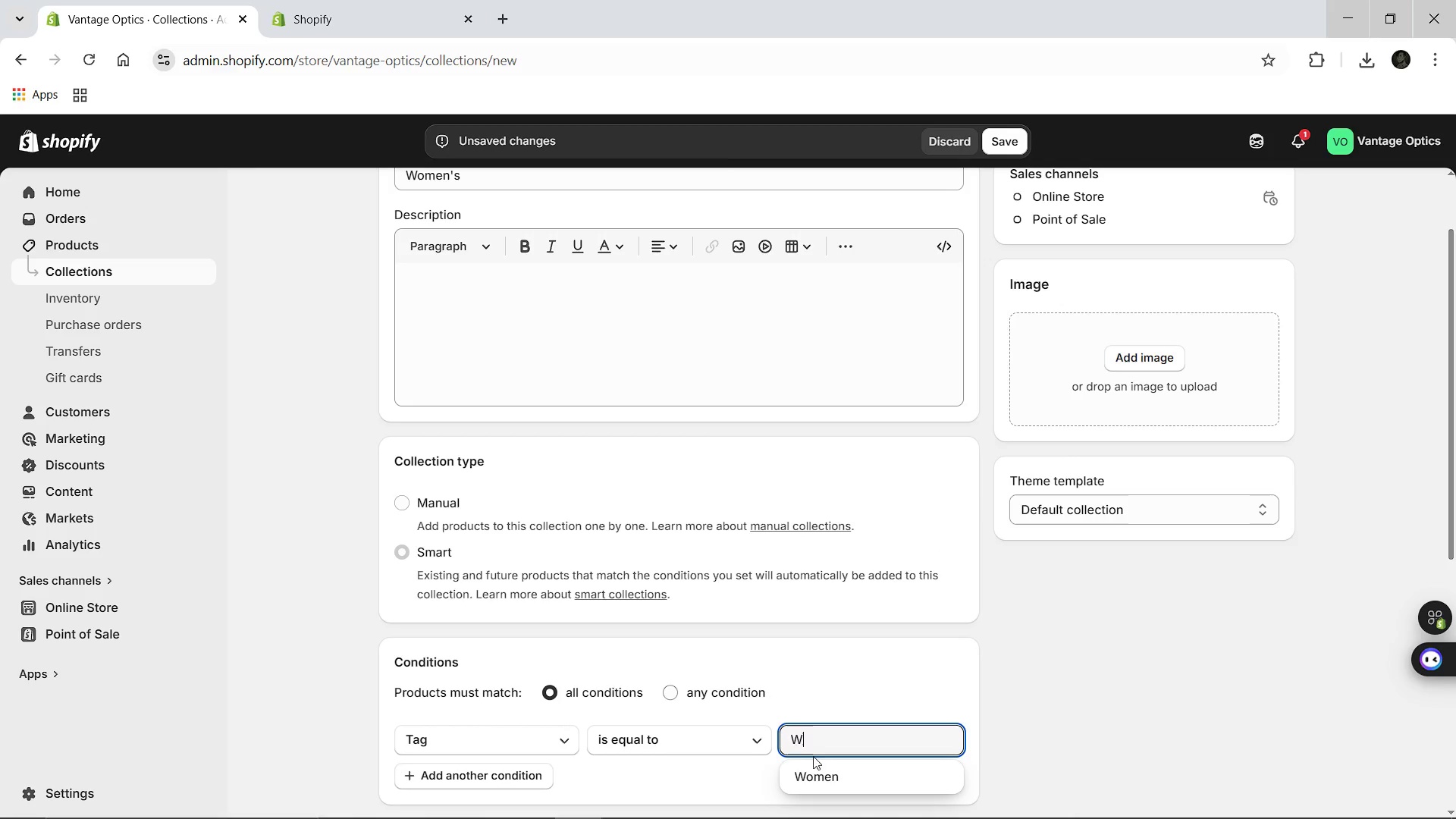 
left_click([813, 764])
 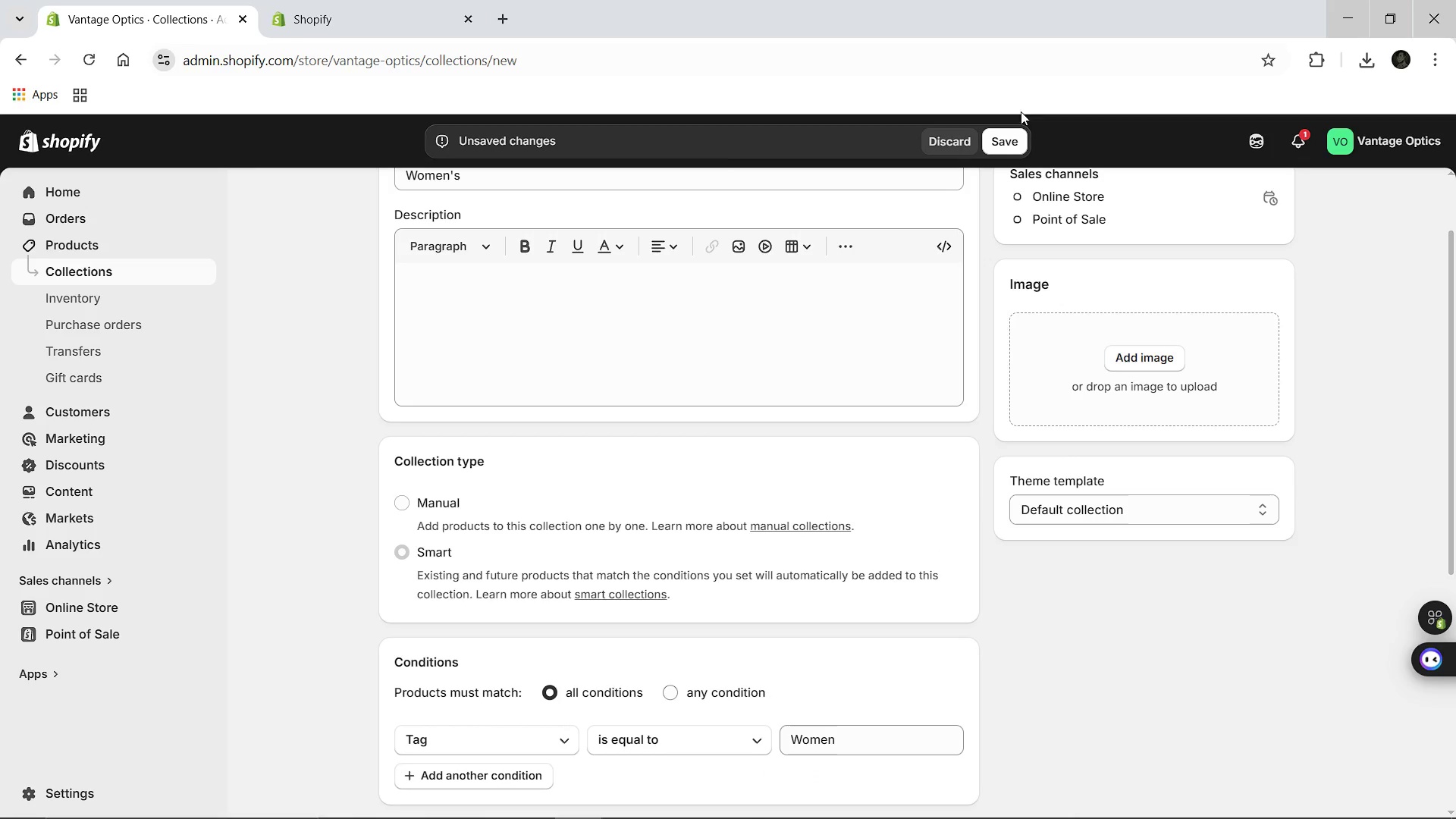 
left_click([1005, 143])
 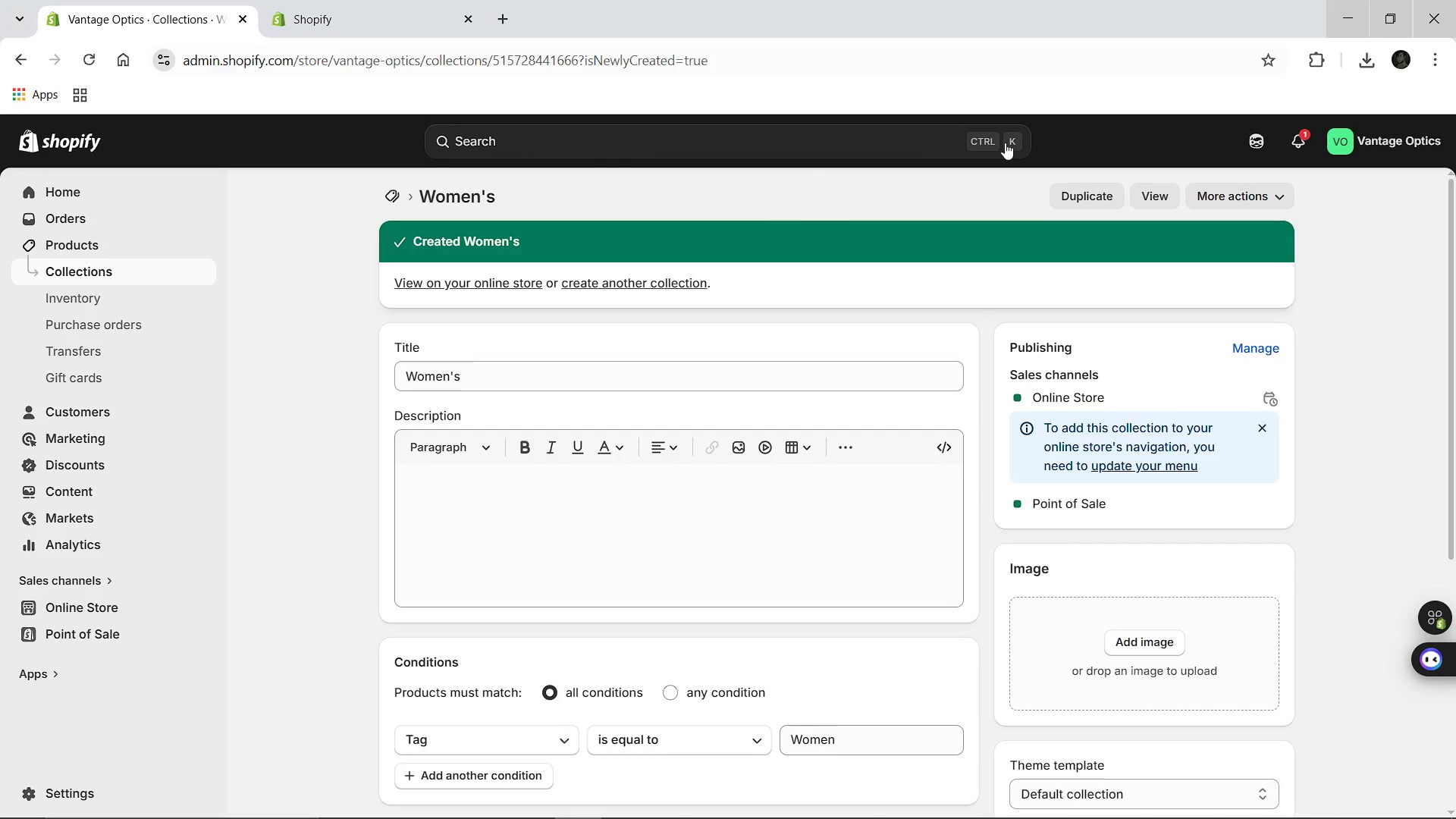 
wait(11.55)
 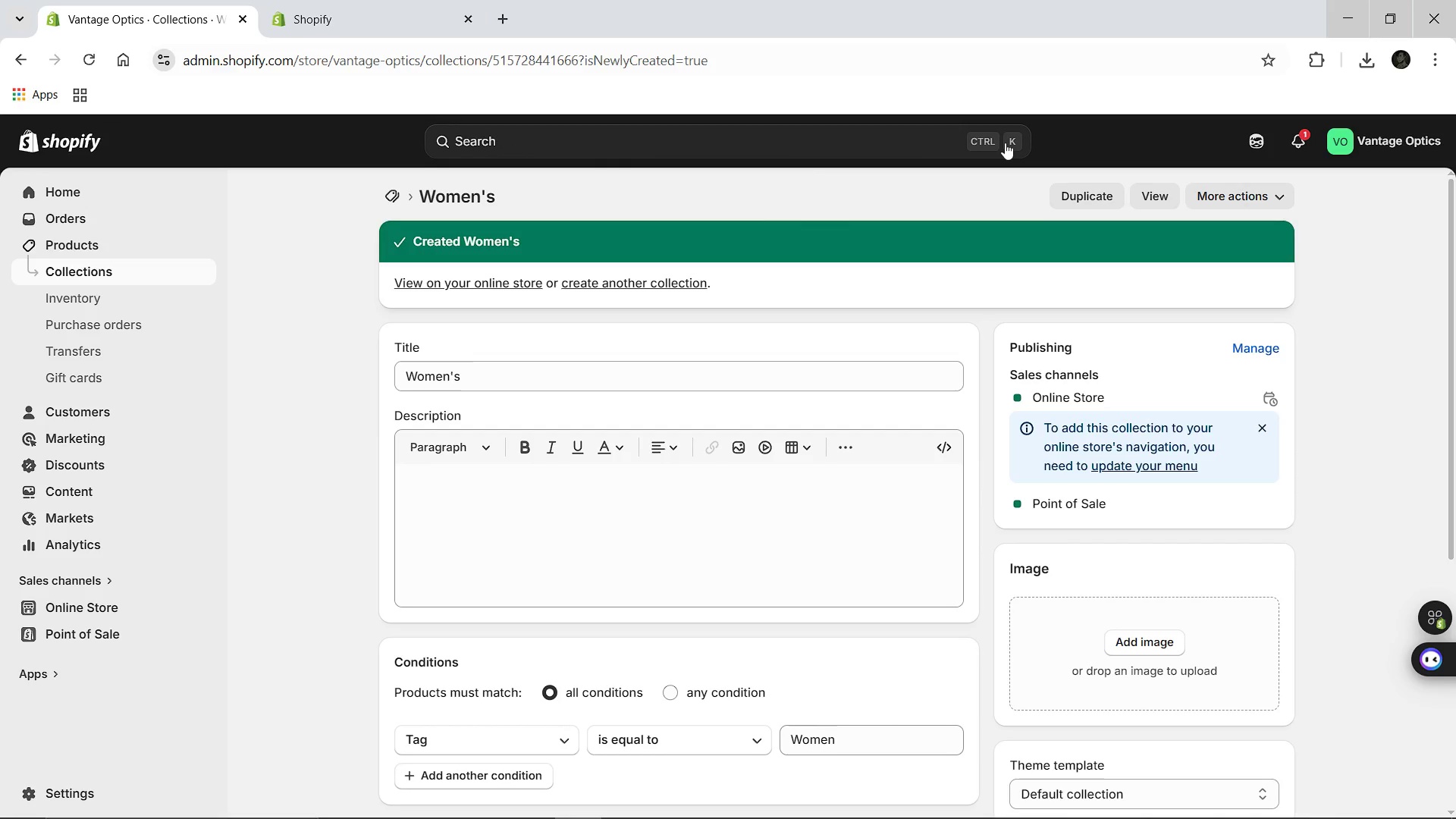 
left_click([397, 202])
 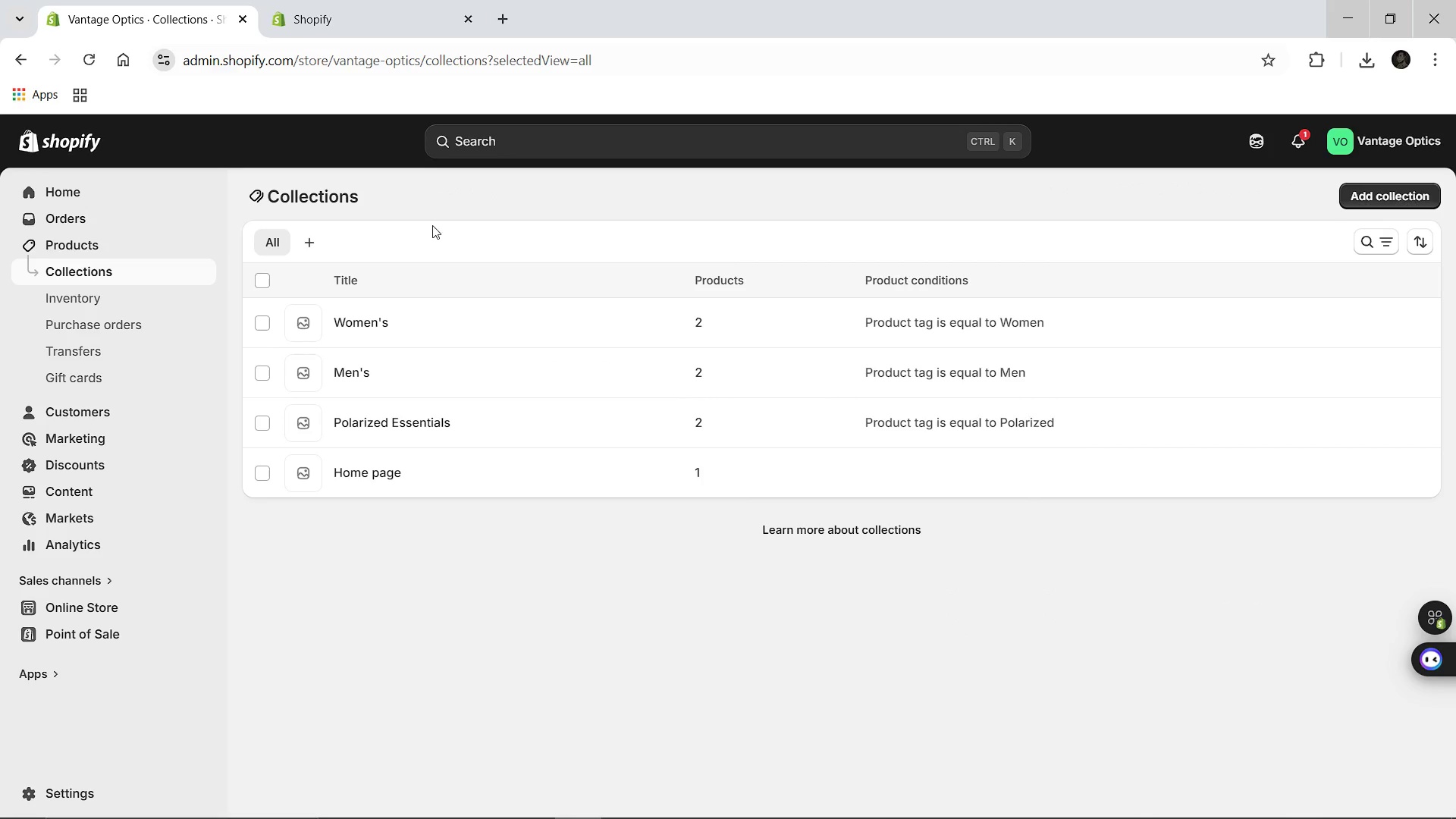 
wait(6.75)
 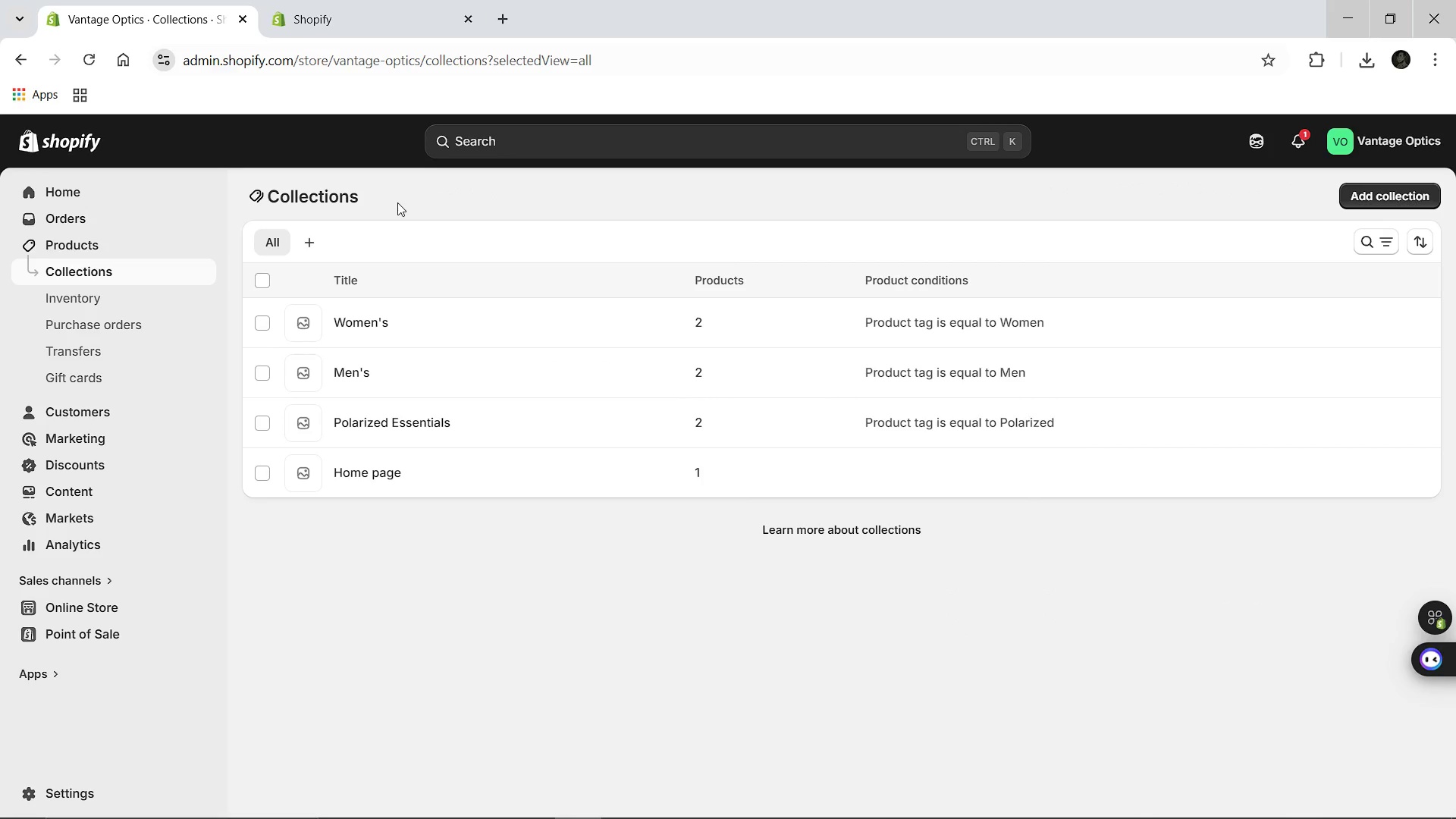 
left_click([1358, 201])
 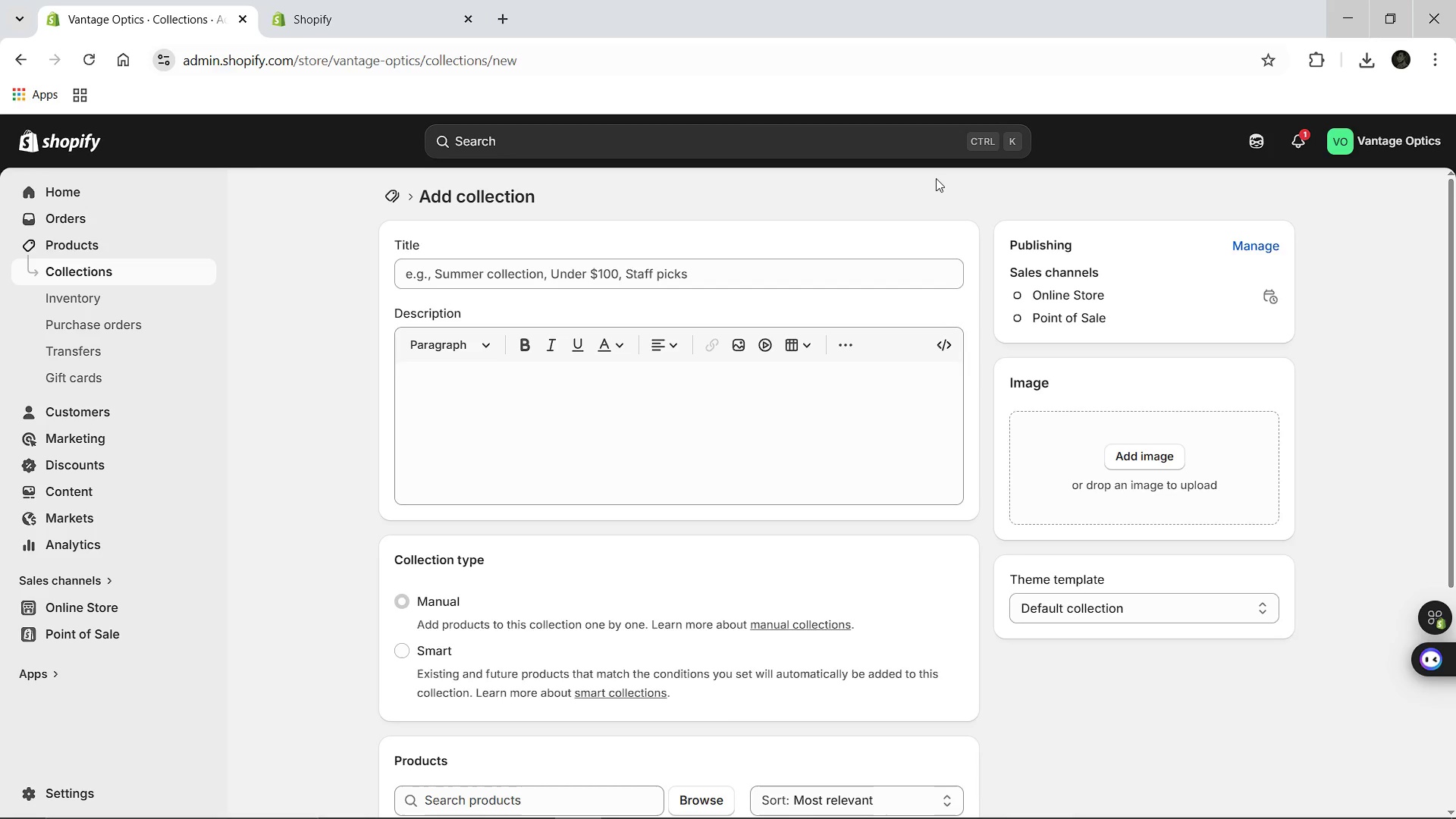 
left_click([579, 279])
 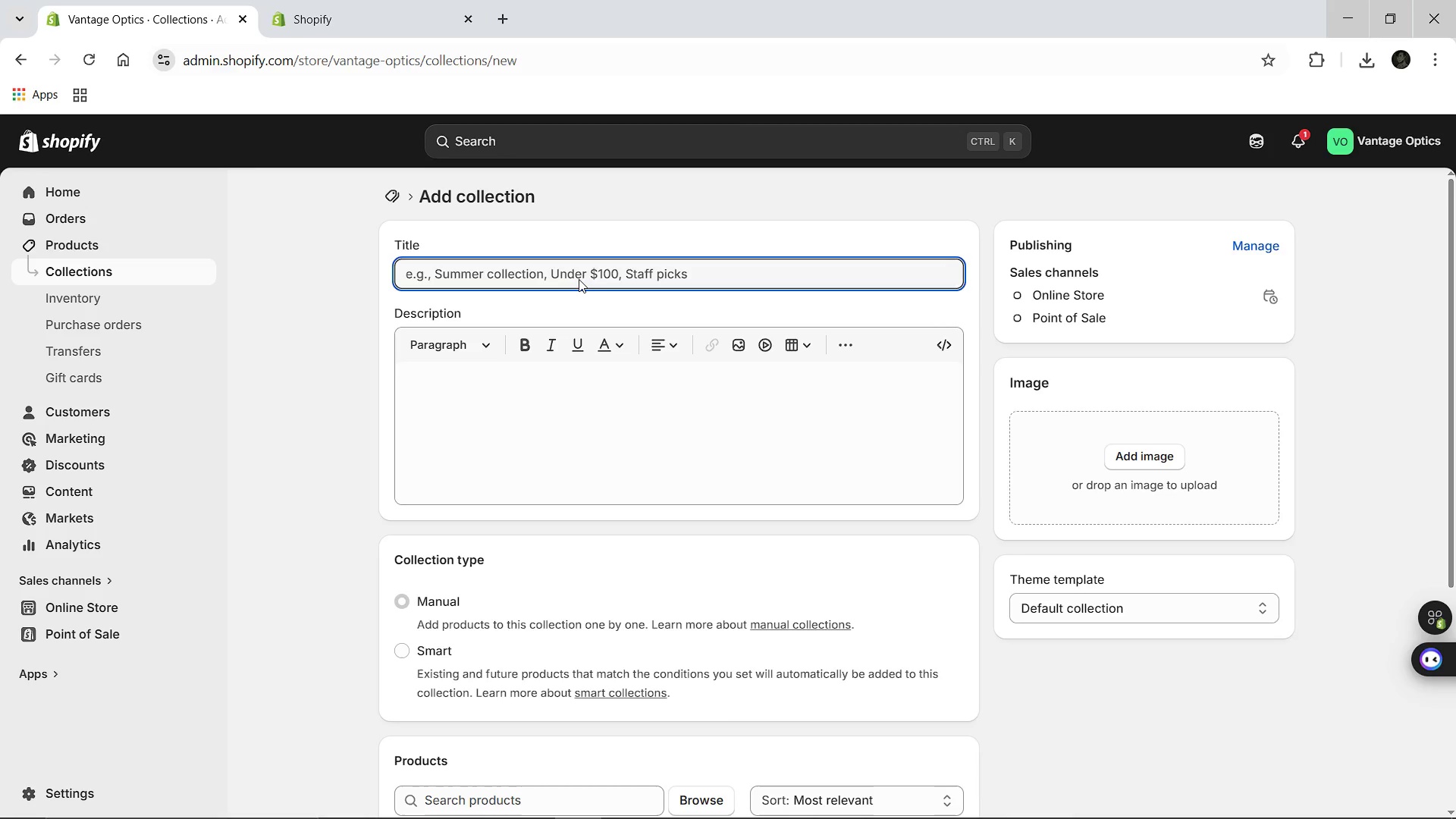 
type(Accessories )
key(Backspace)
 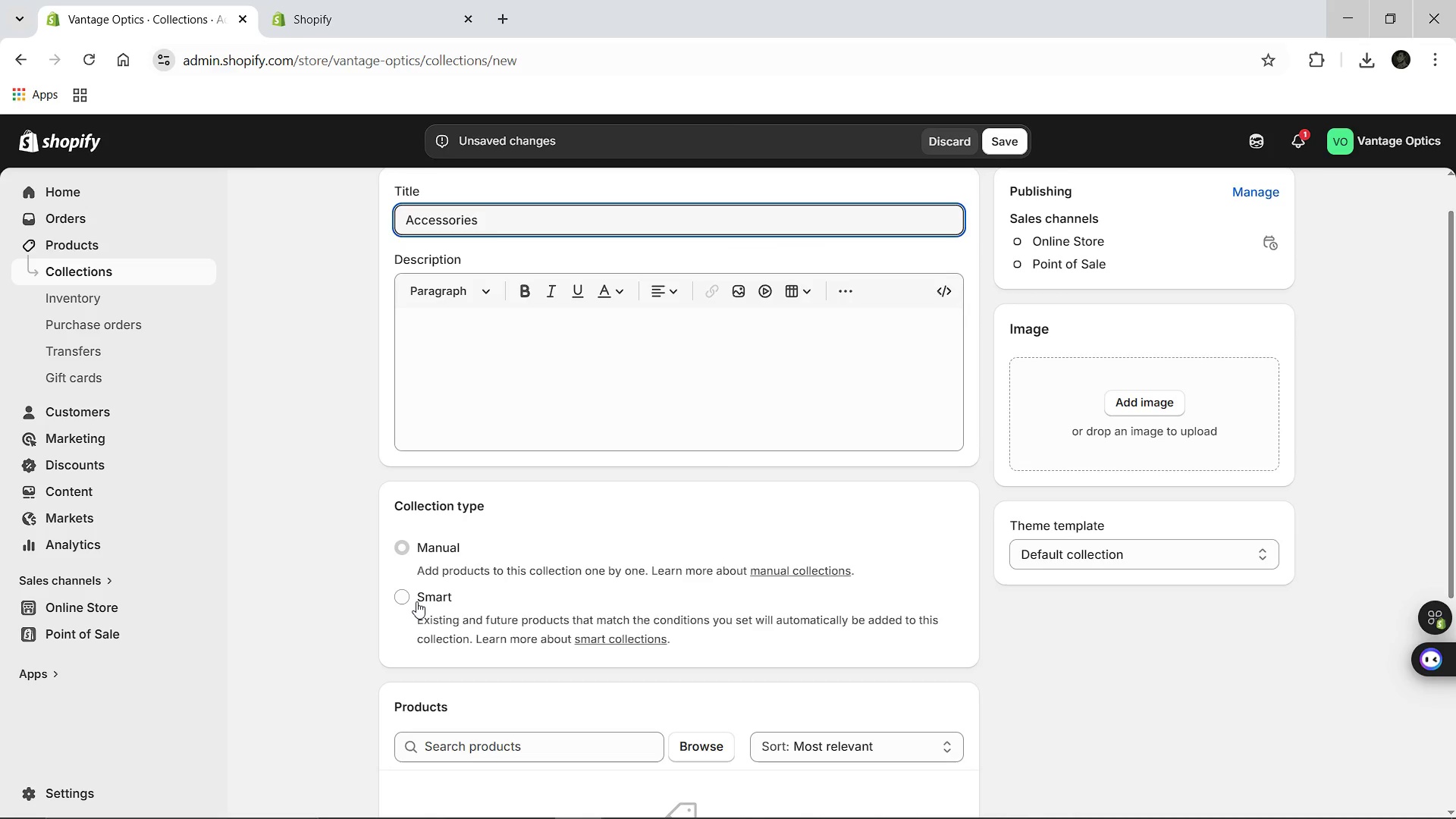 
left_click([410, 609])
 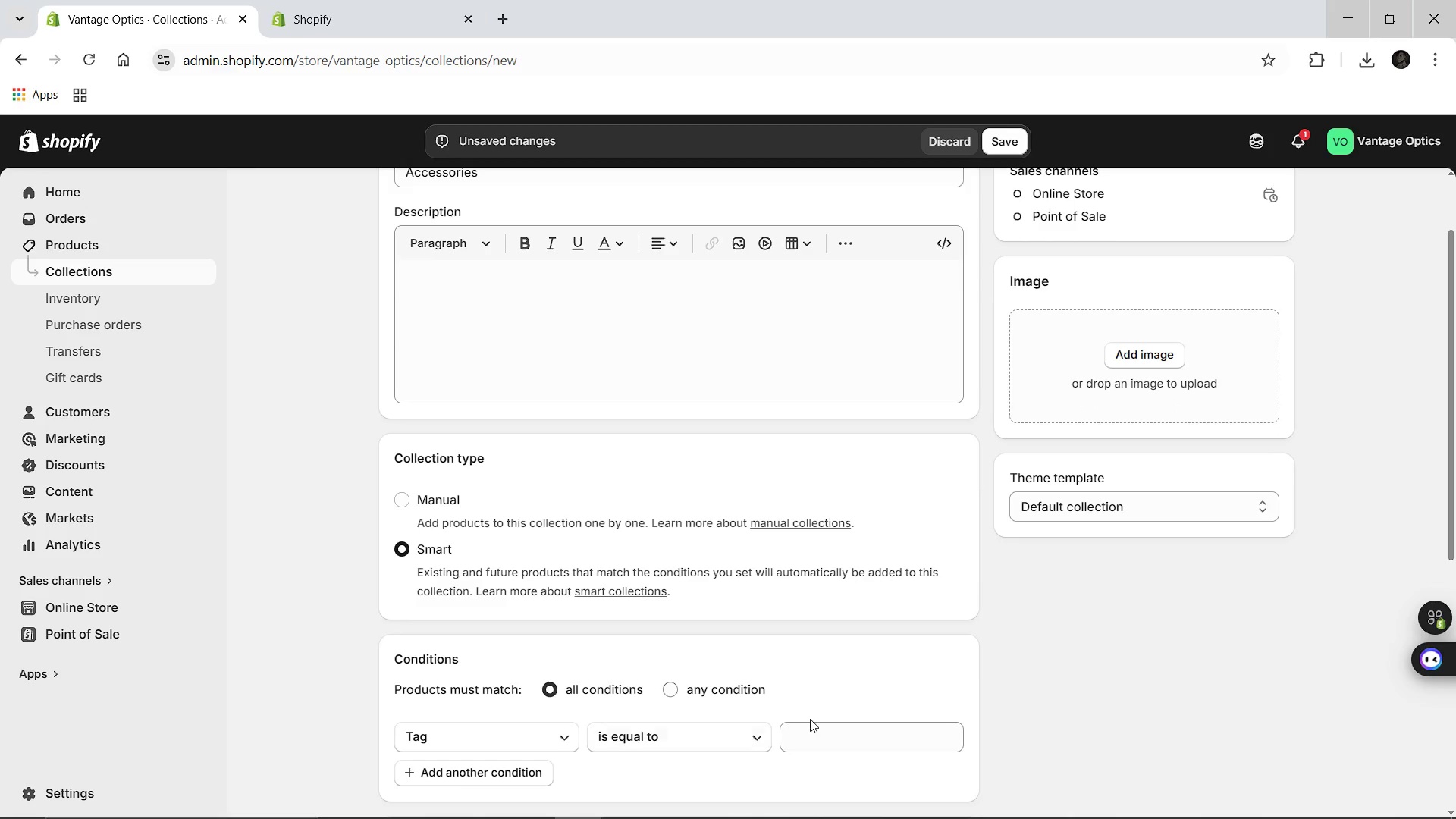 
left_click([839, 724])
 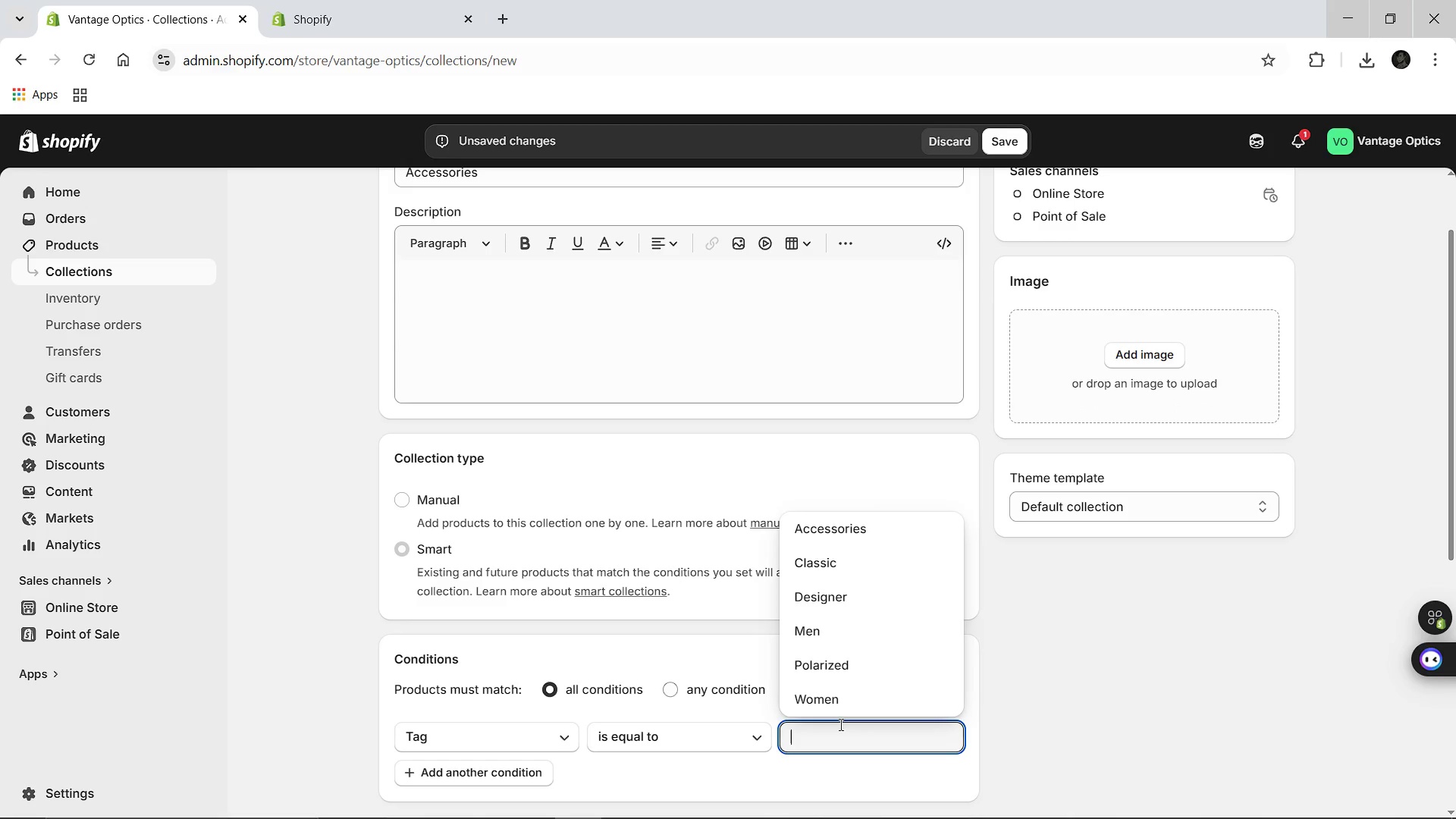 
type(ac)
 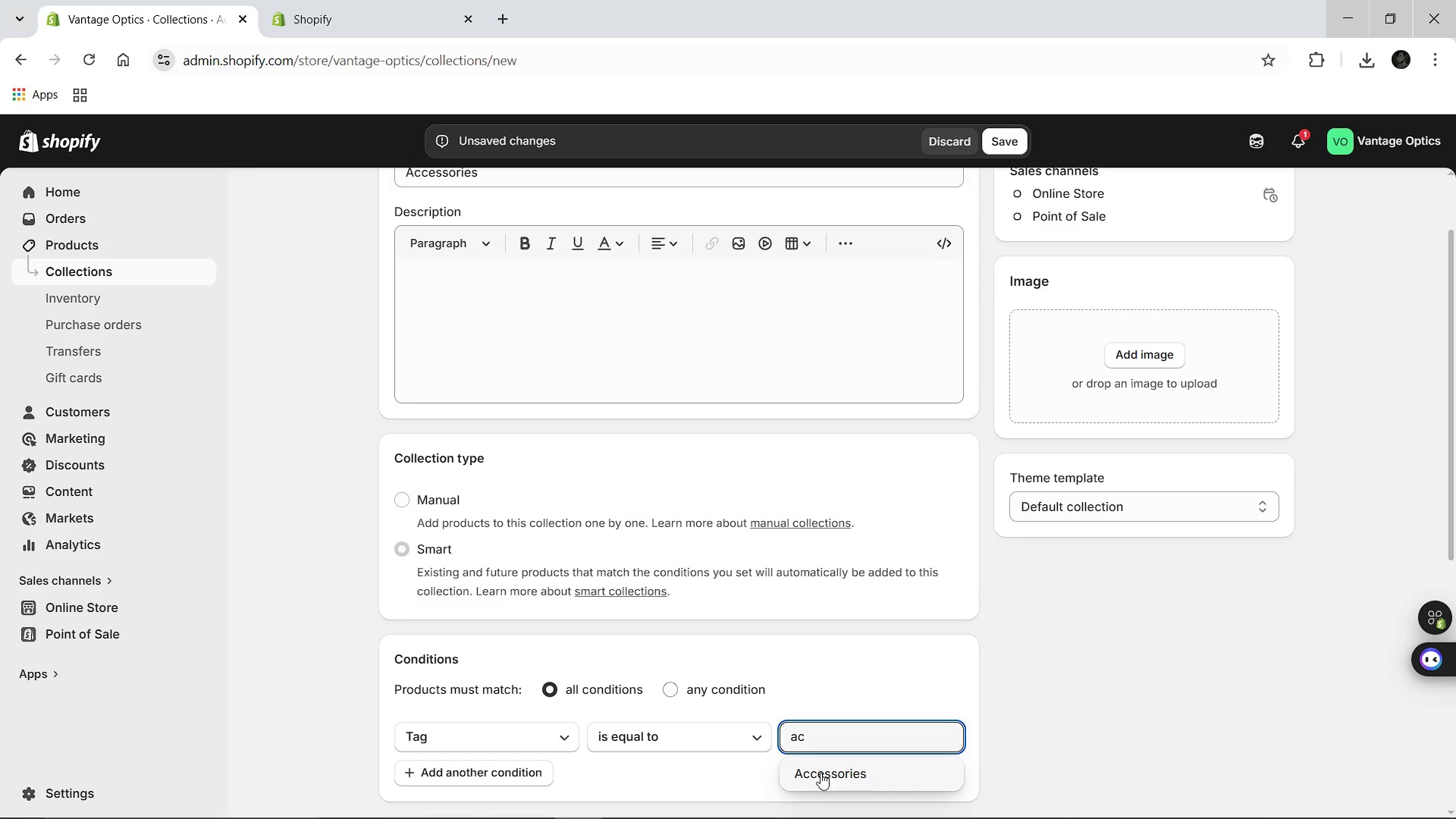 
left_click([818, 775])
 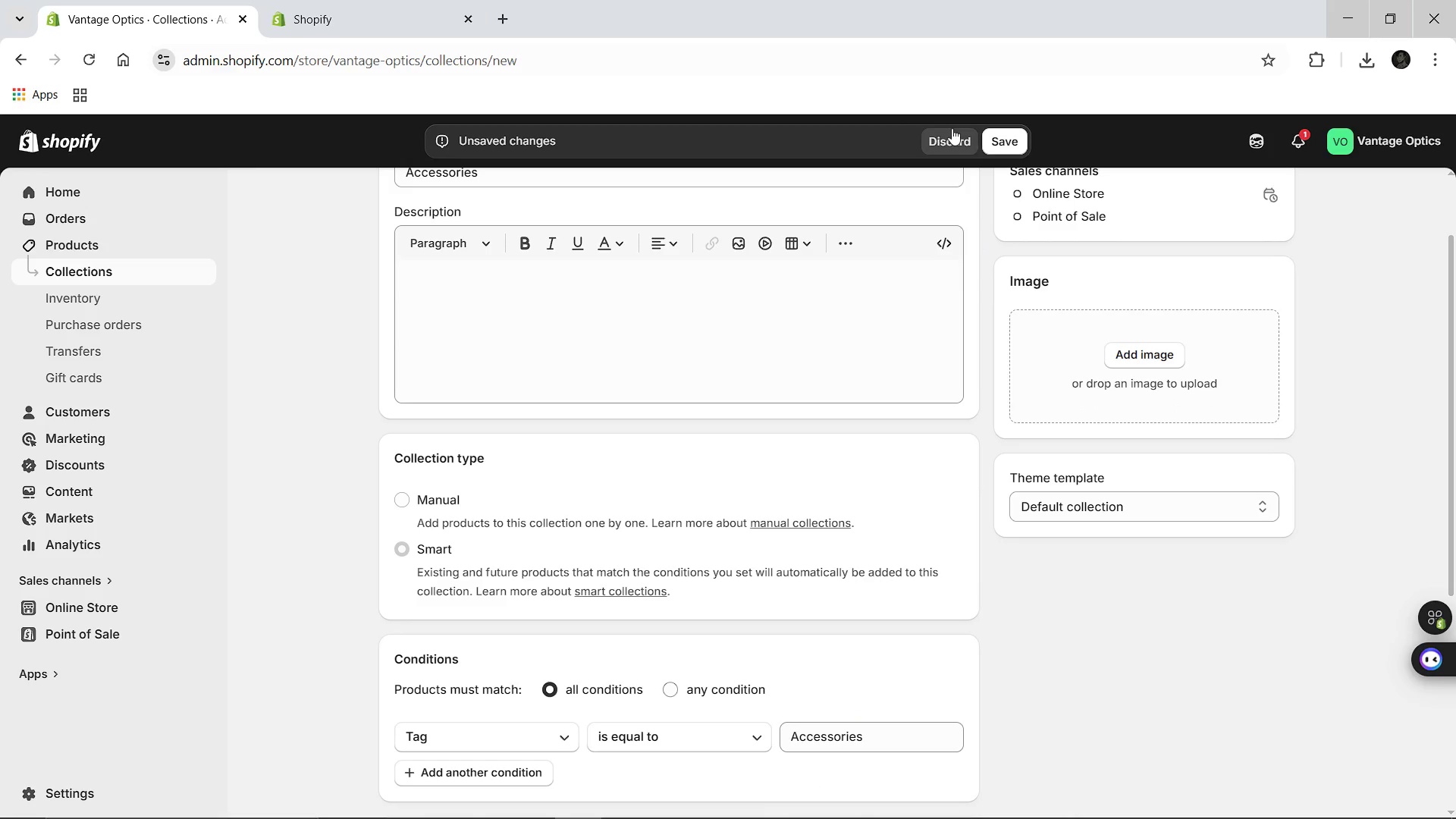 
left_click([990, 136])
 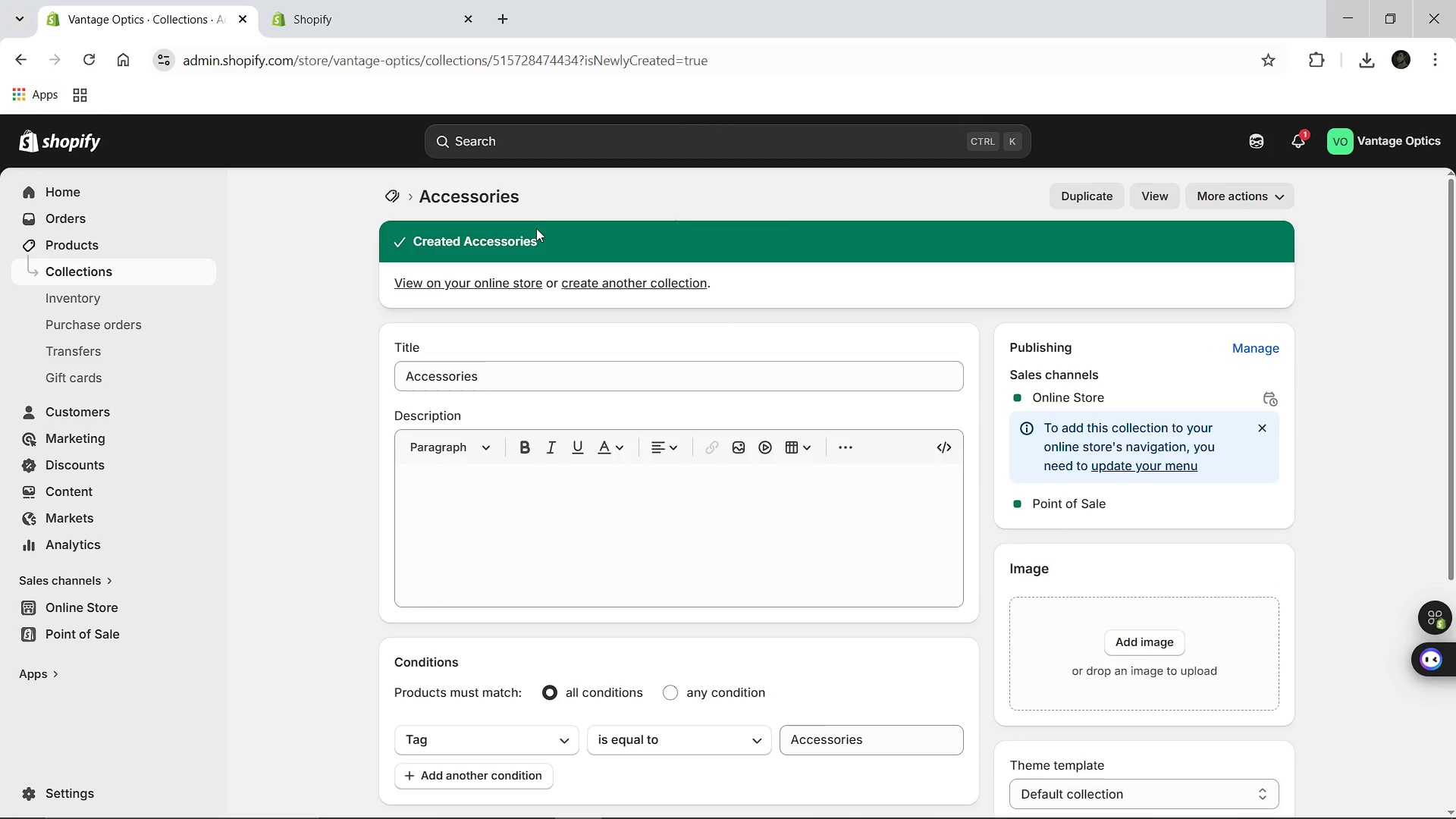 
wait(6.69)
 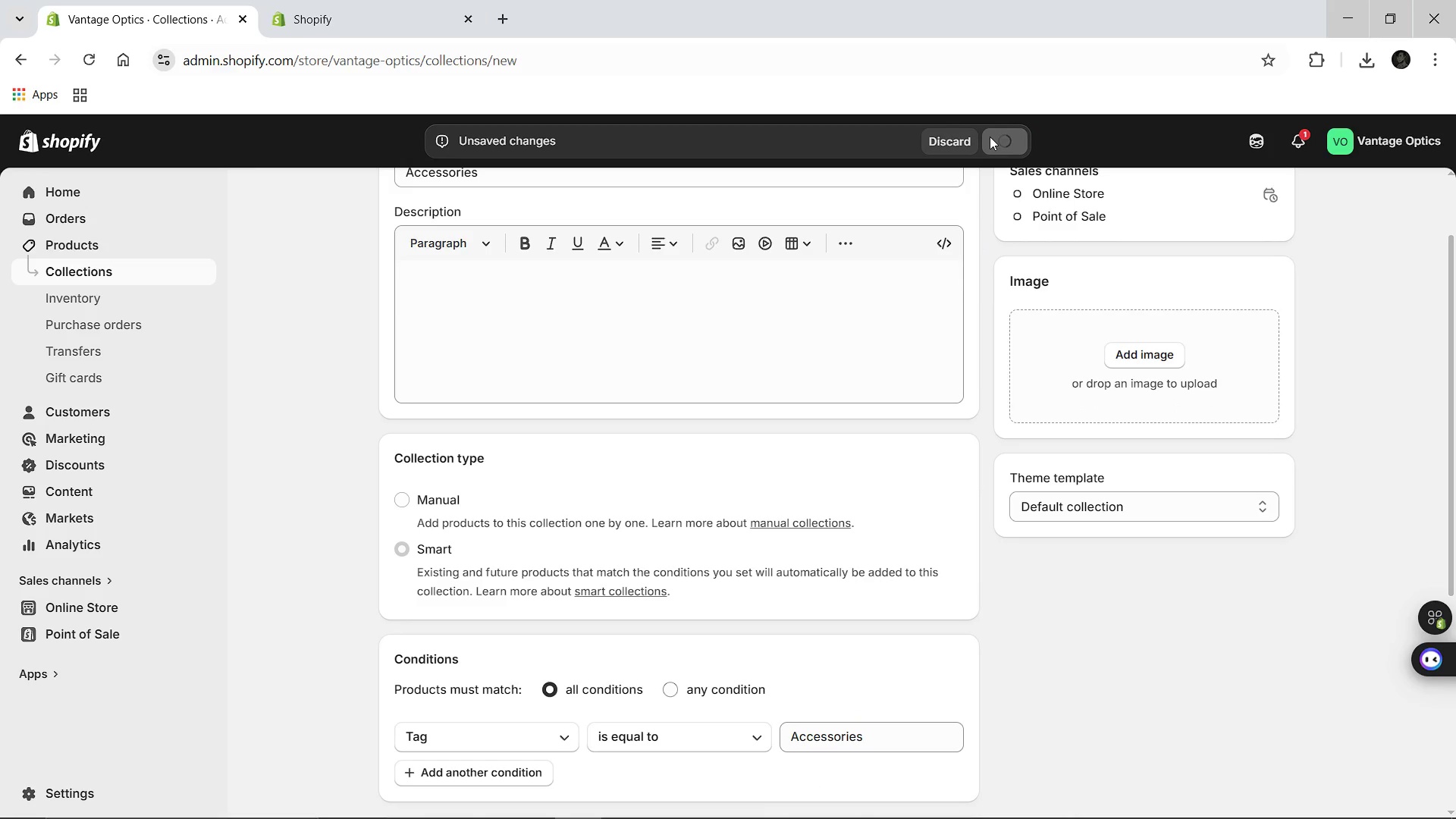 
left_click([544, 152])
 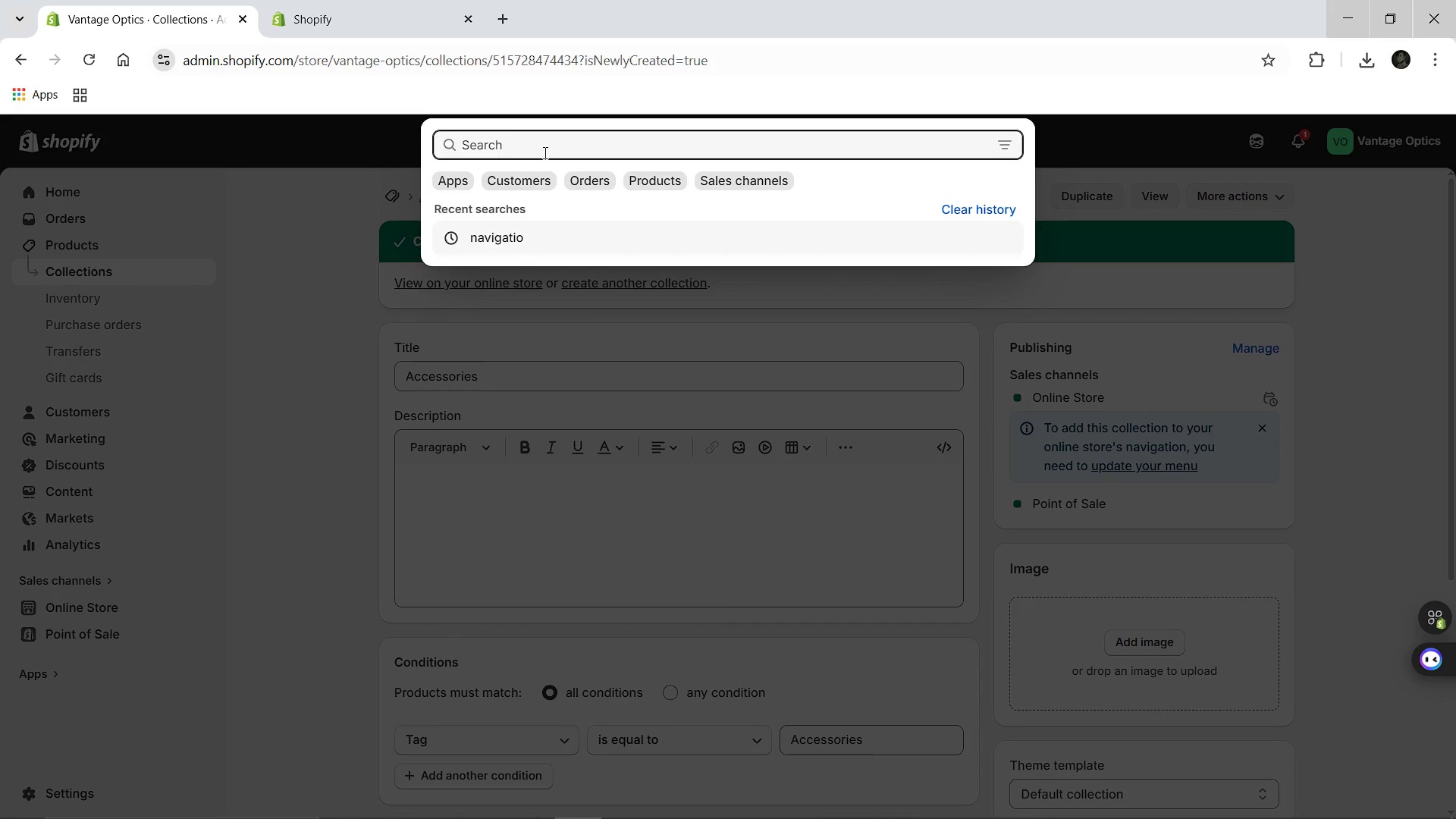 
left_click([493, 236])
 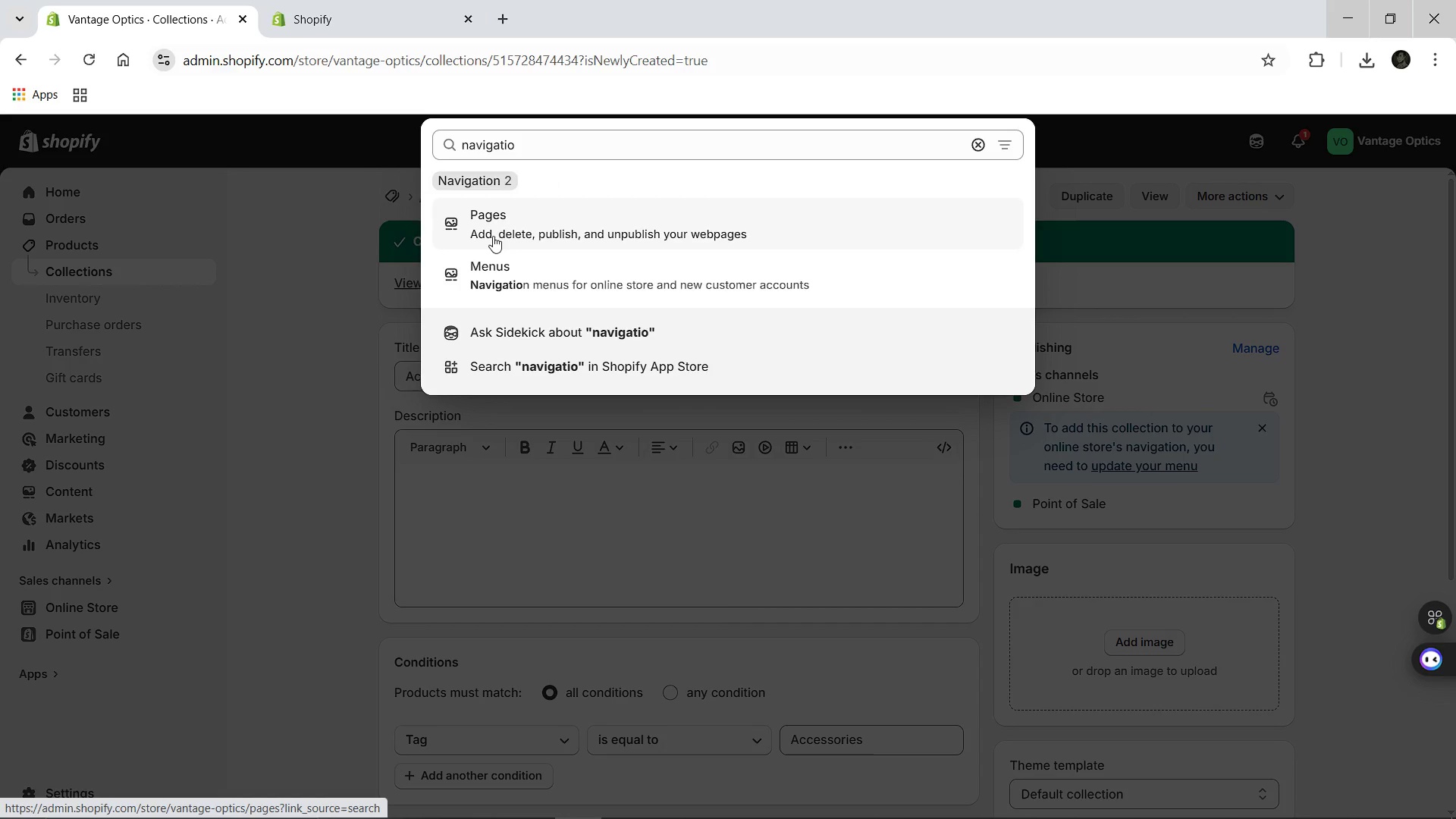 
wait(7.3)
 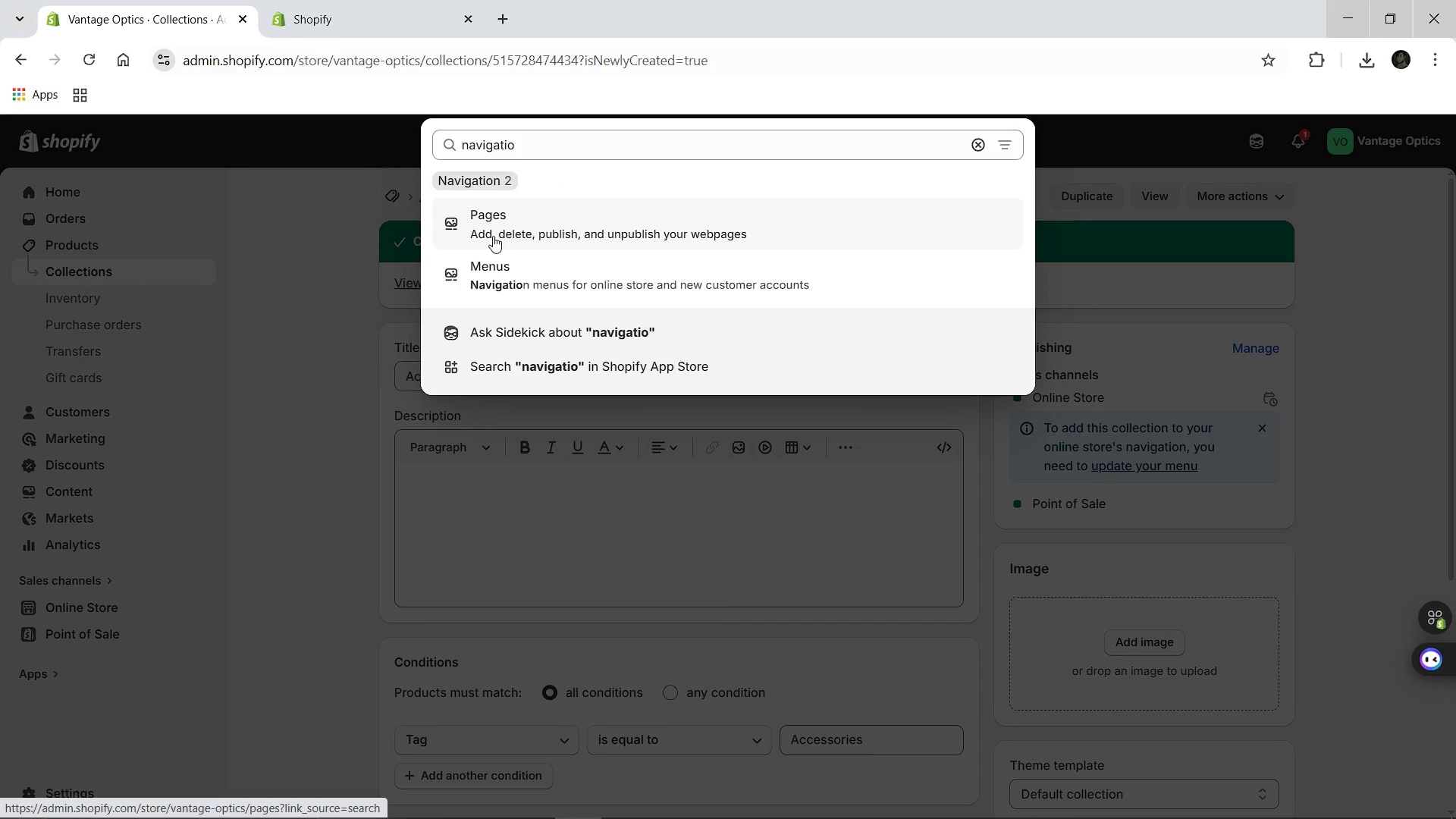 
left_click([519, 271])
 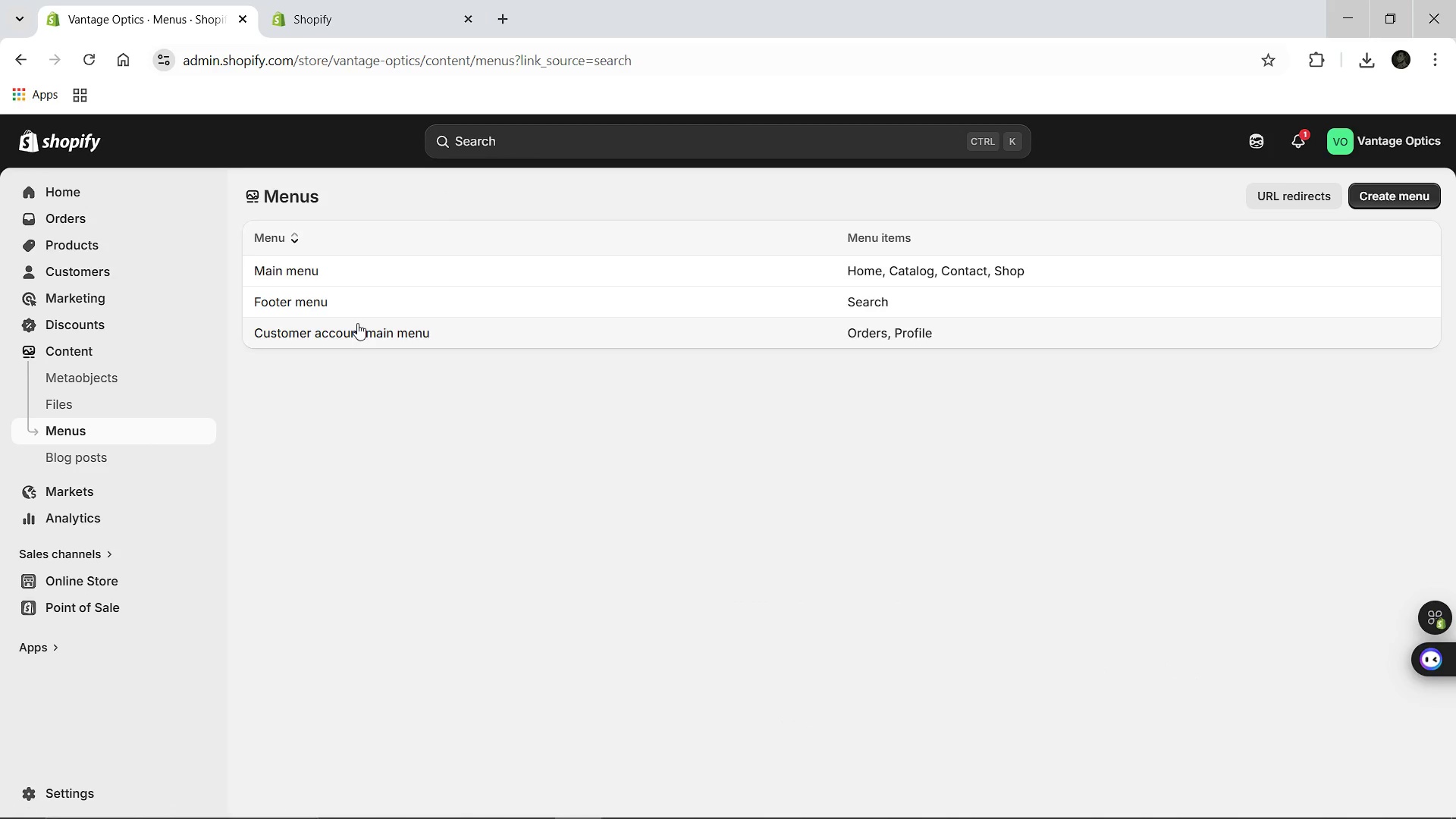 
left_click([301, 270])
 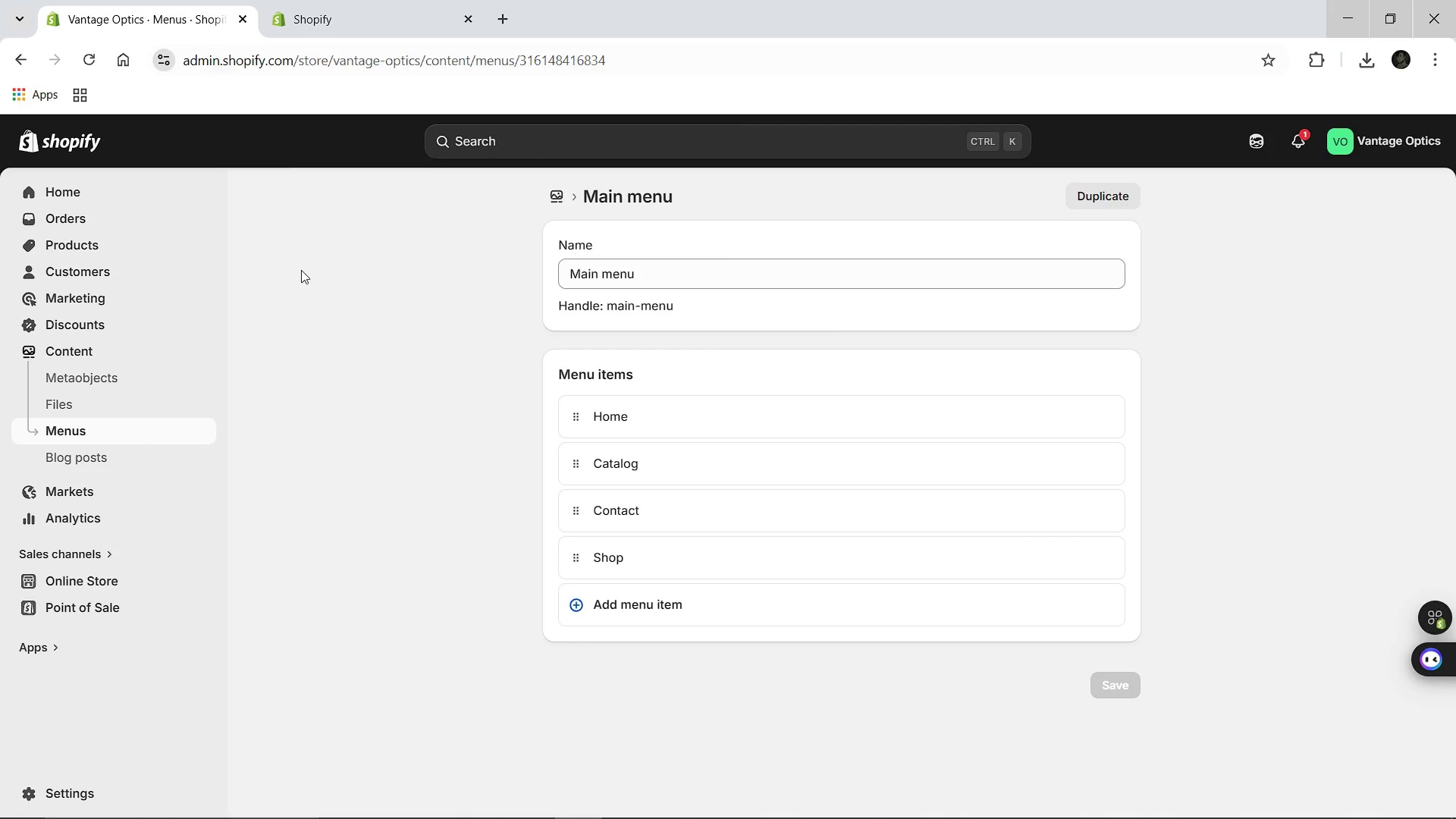 
wait(11.69)
 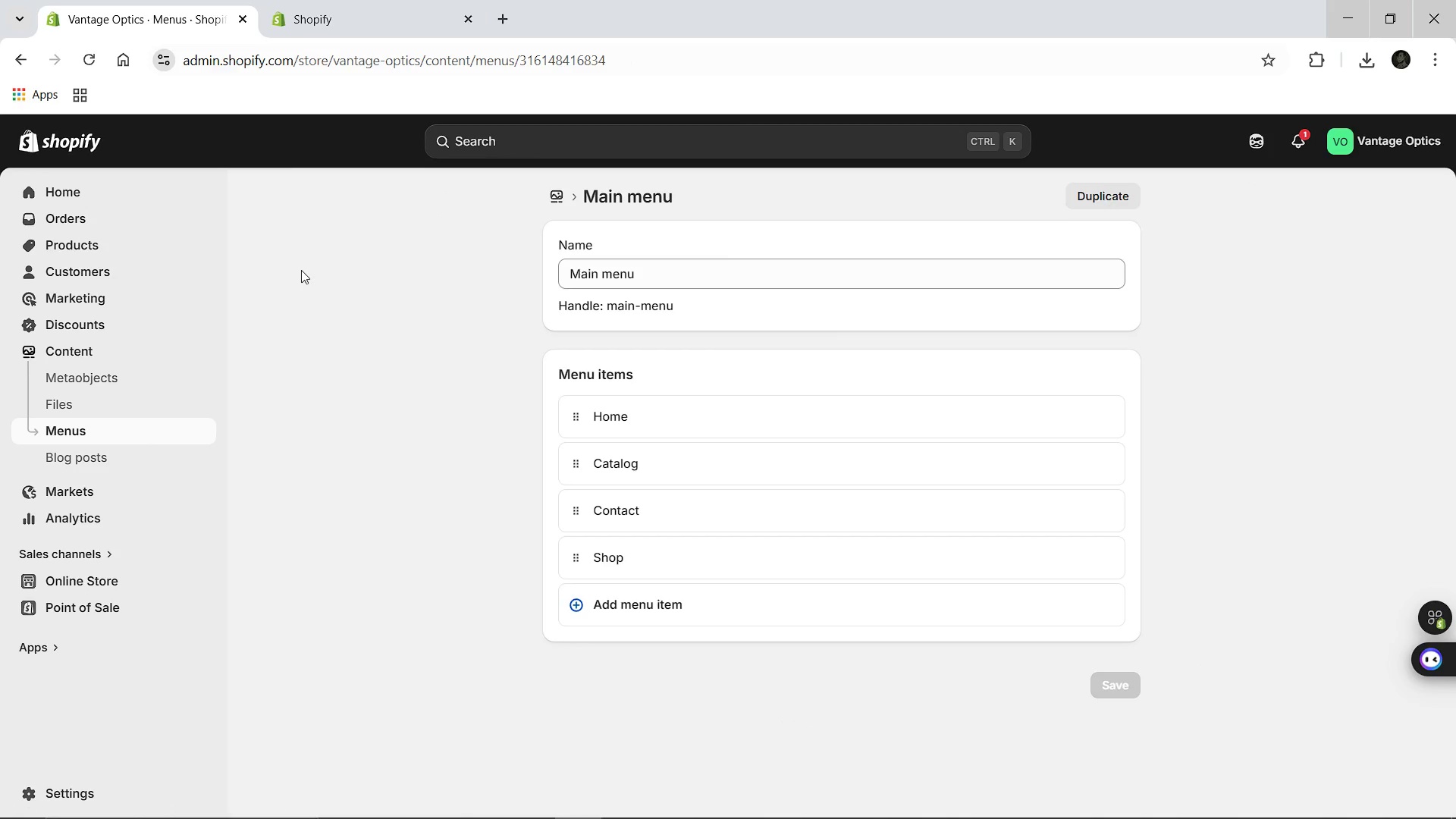 
left_click([618, 610])
 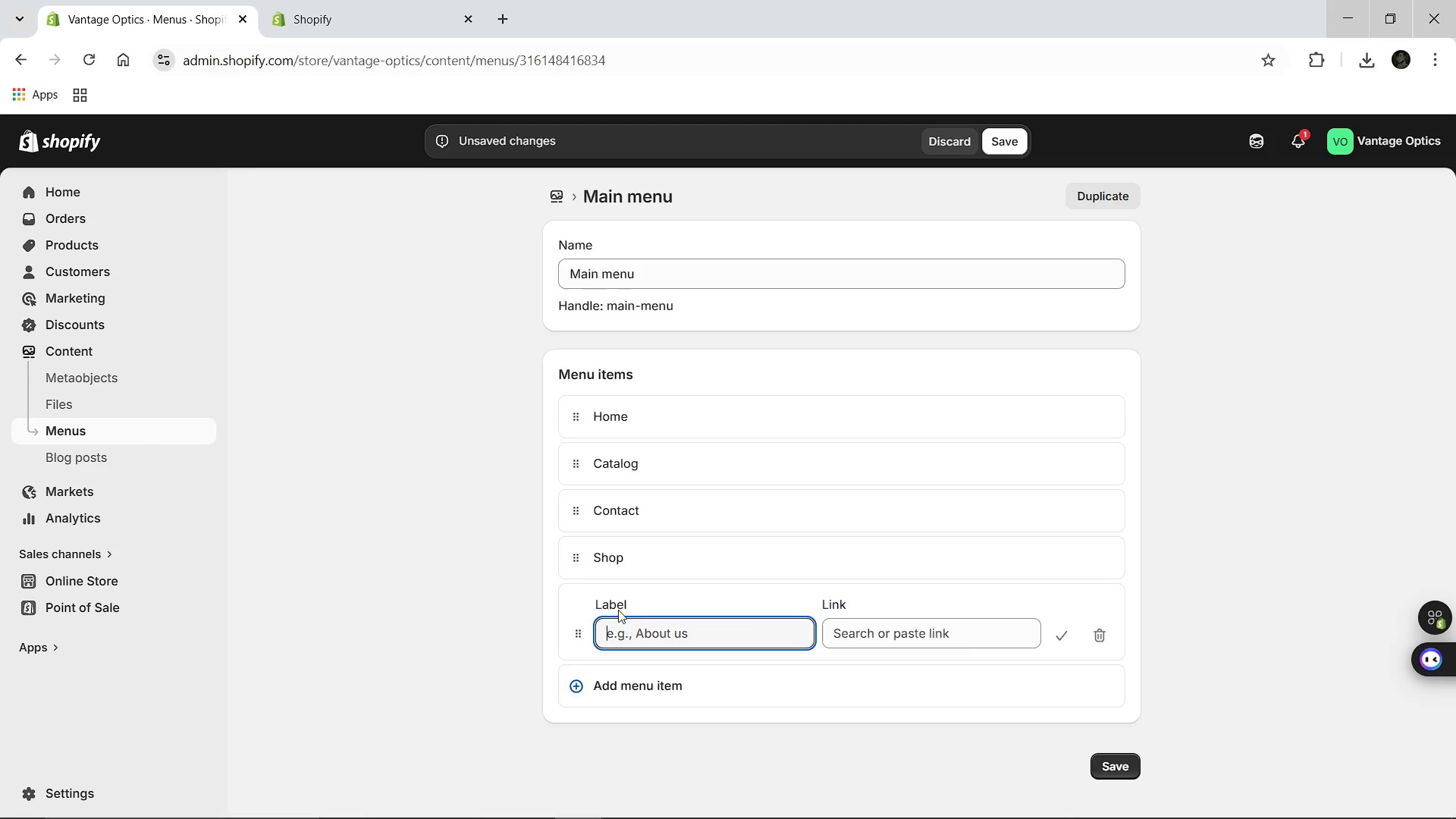 
wait(8.73)
 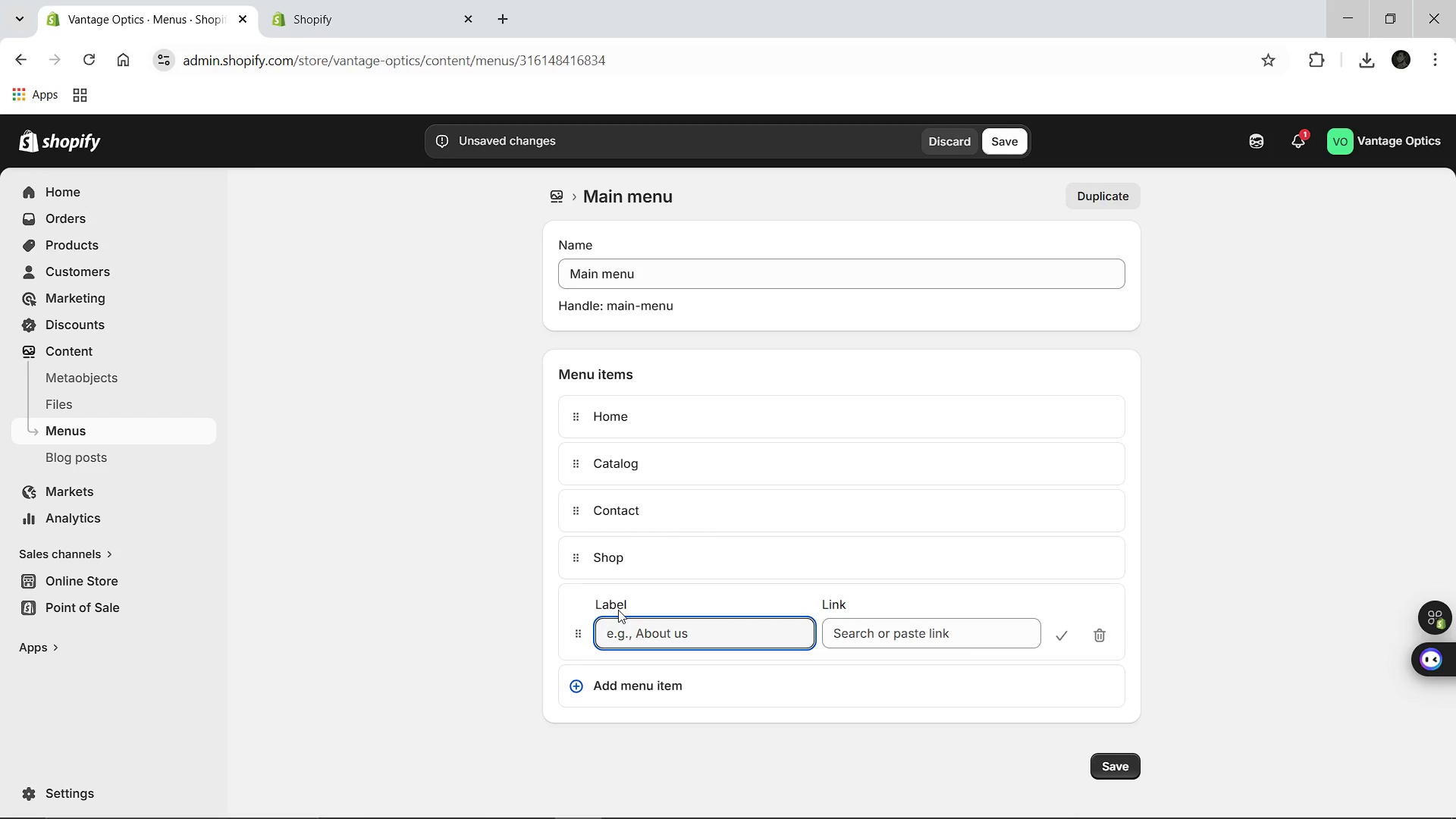 
type(Men's)
 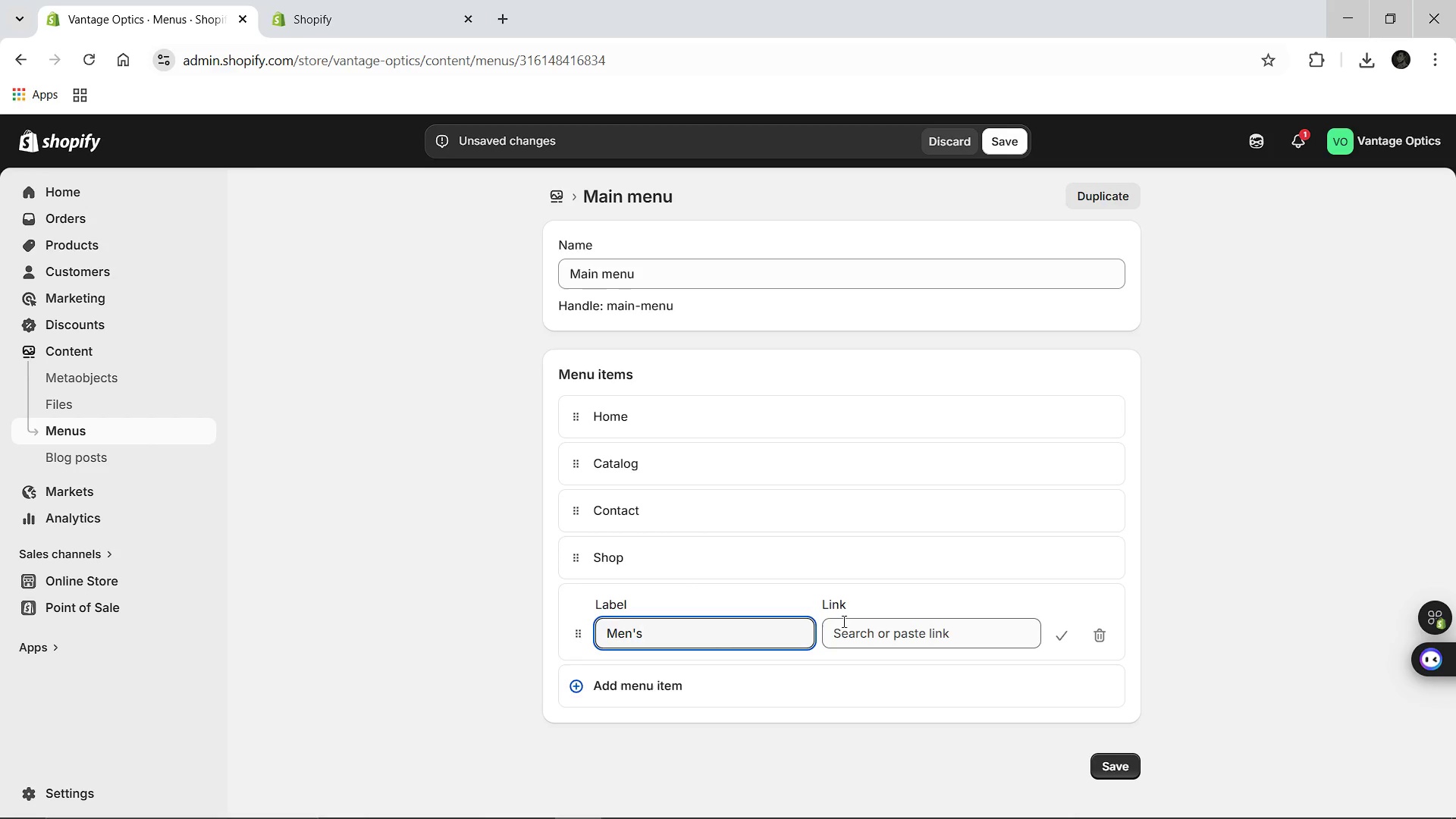 
left_click([844, 621])
 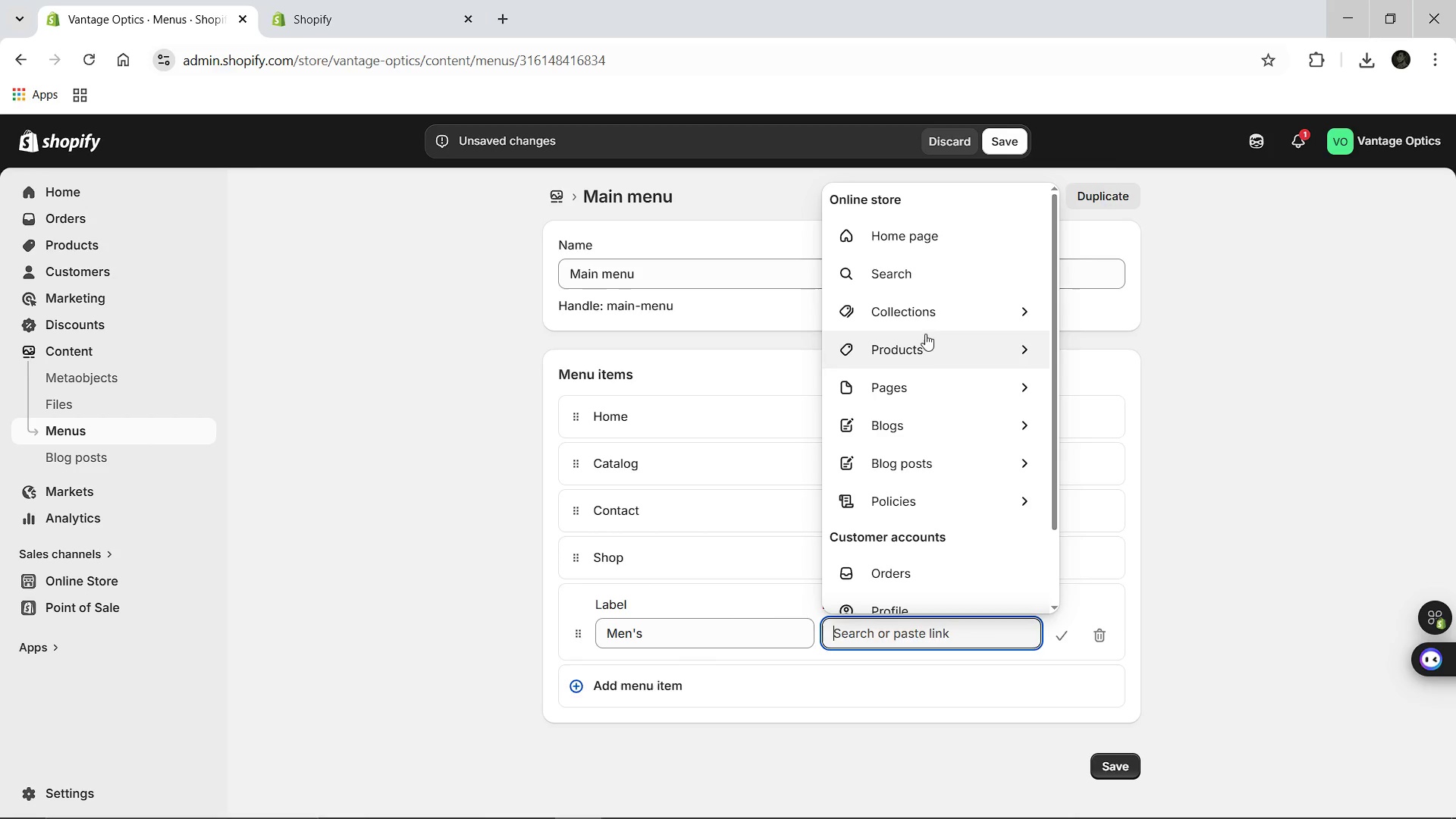 
left_click([936, 303])
 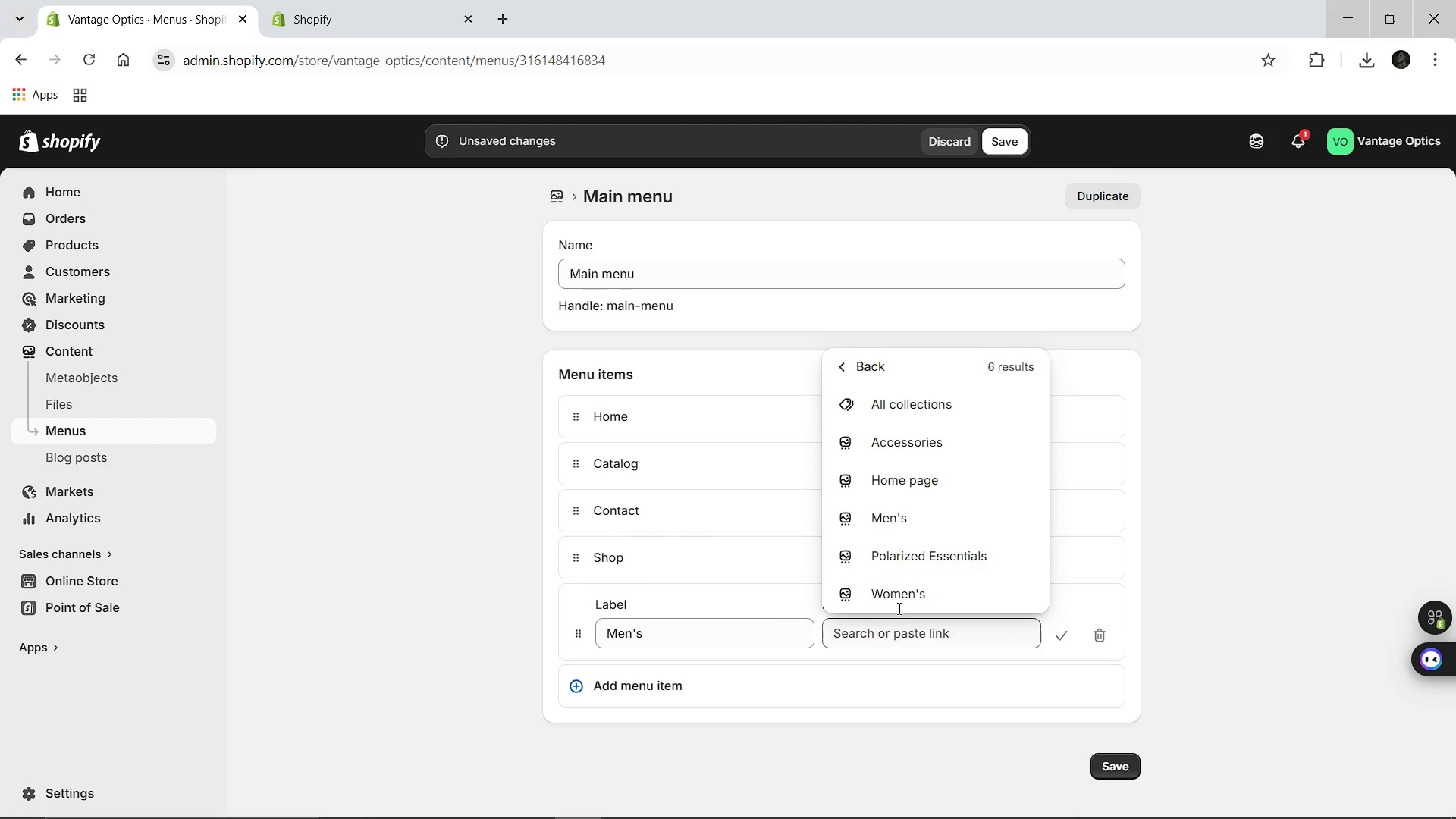 
left_click([897, 524])
 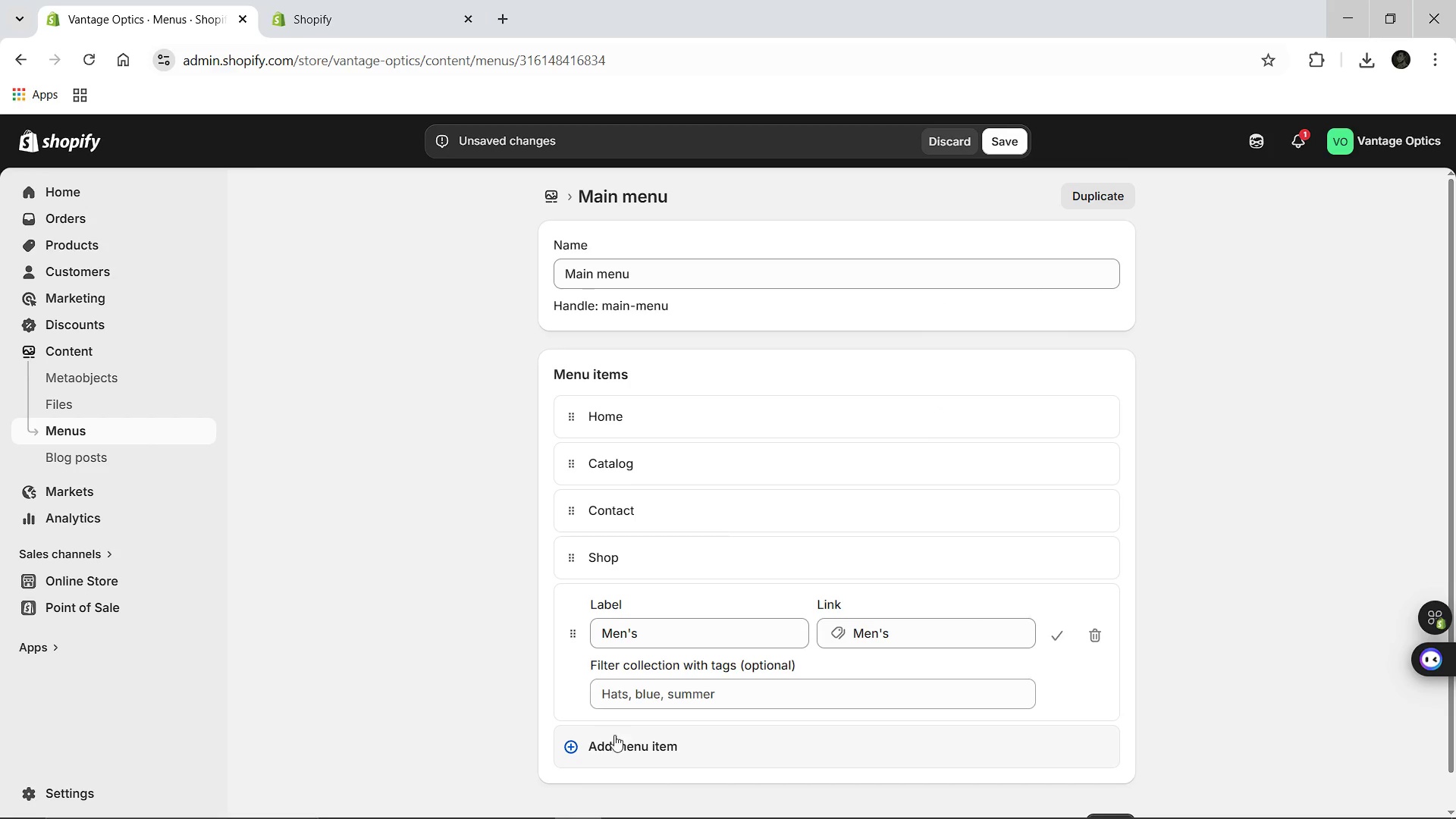 
left_click([625, 753])
 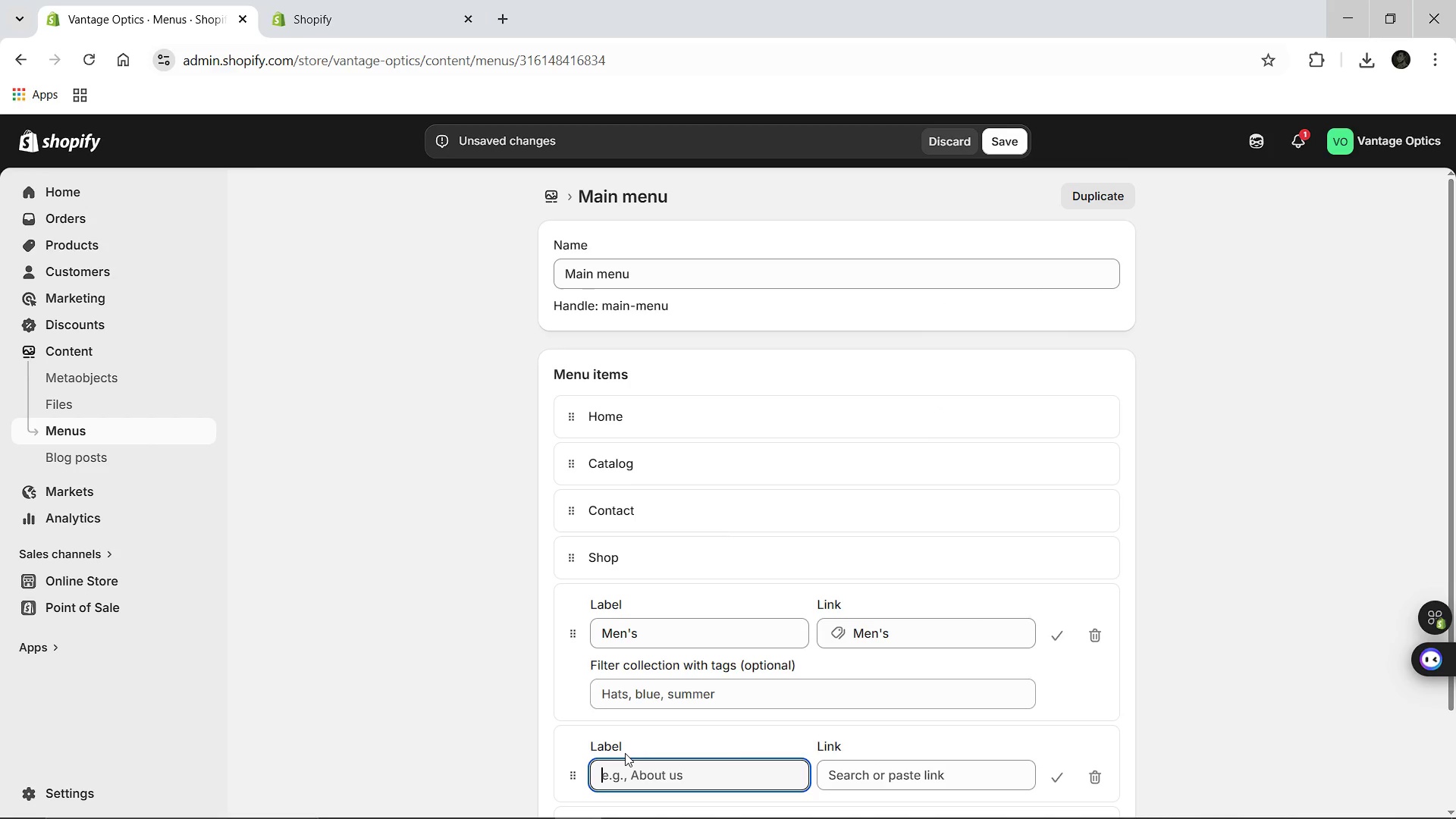 
wait(9.5)
 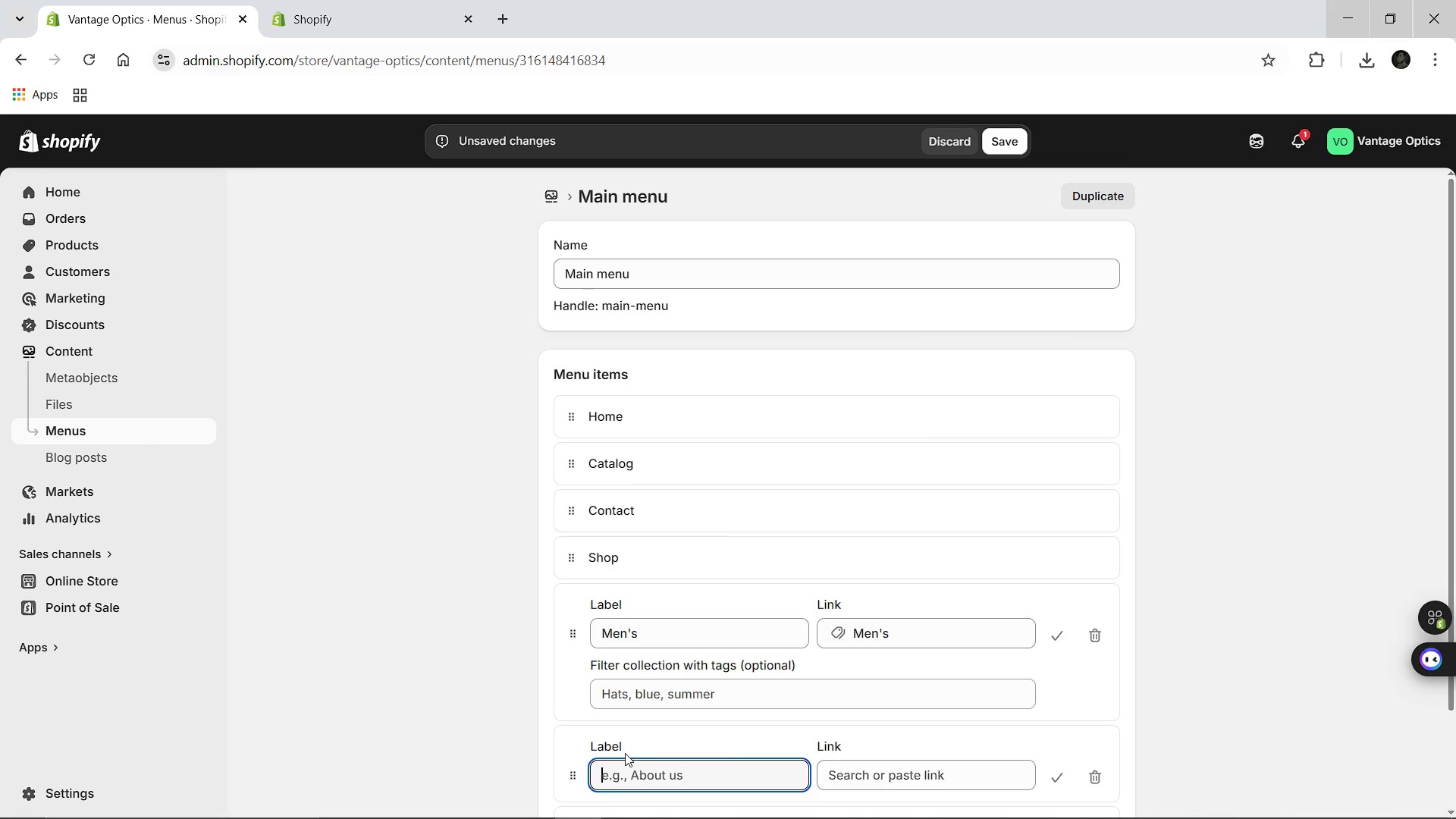 
type(Women's)
 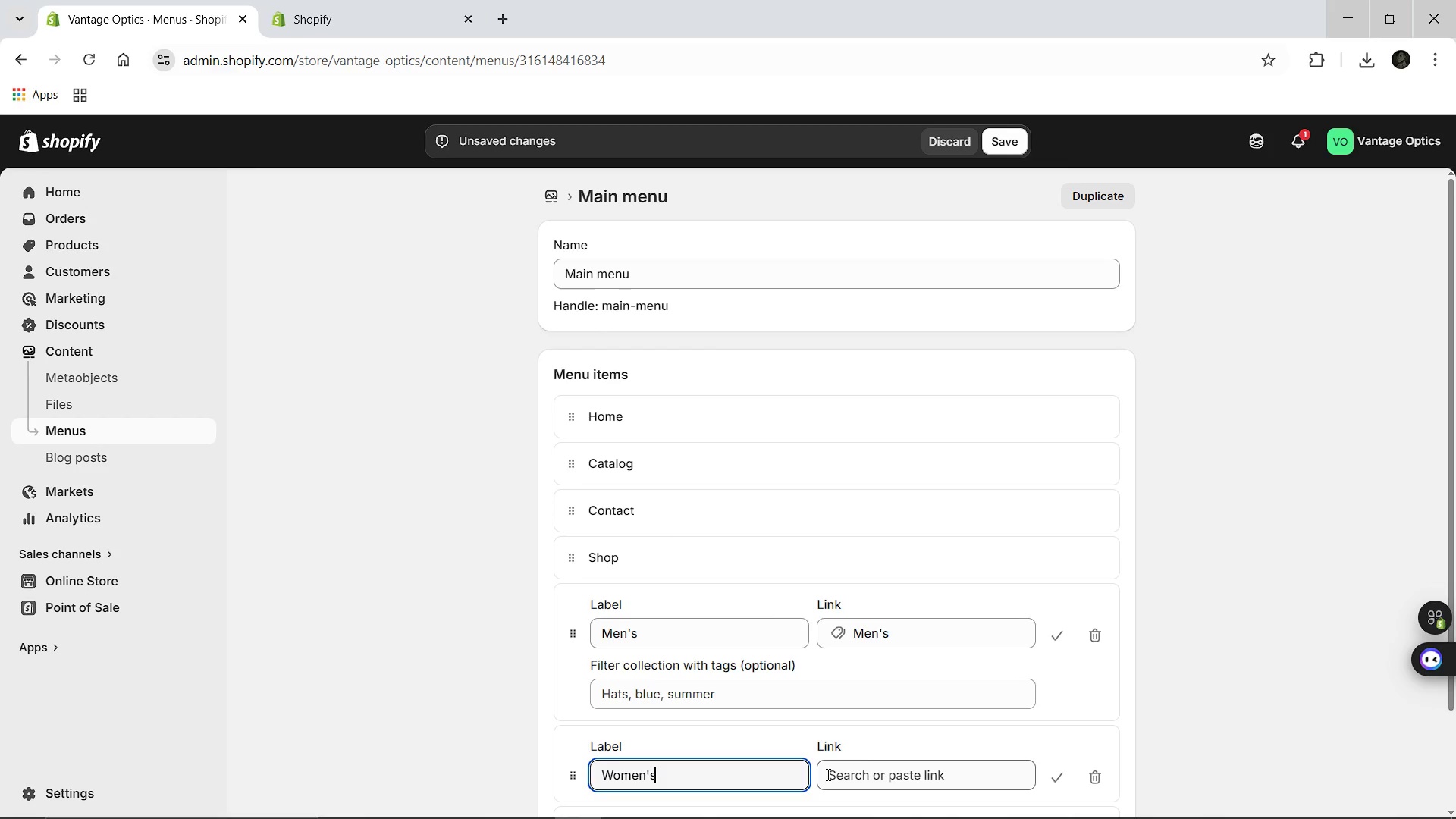 
left_click([841, 776])
 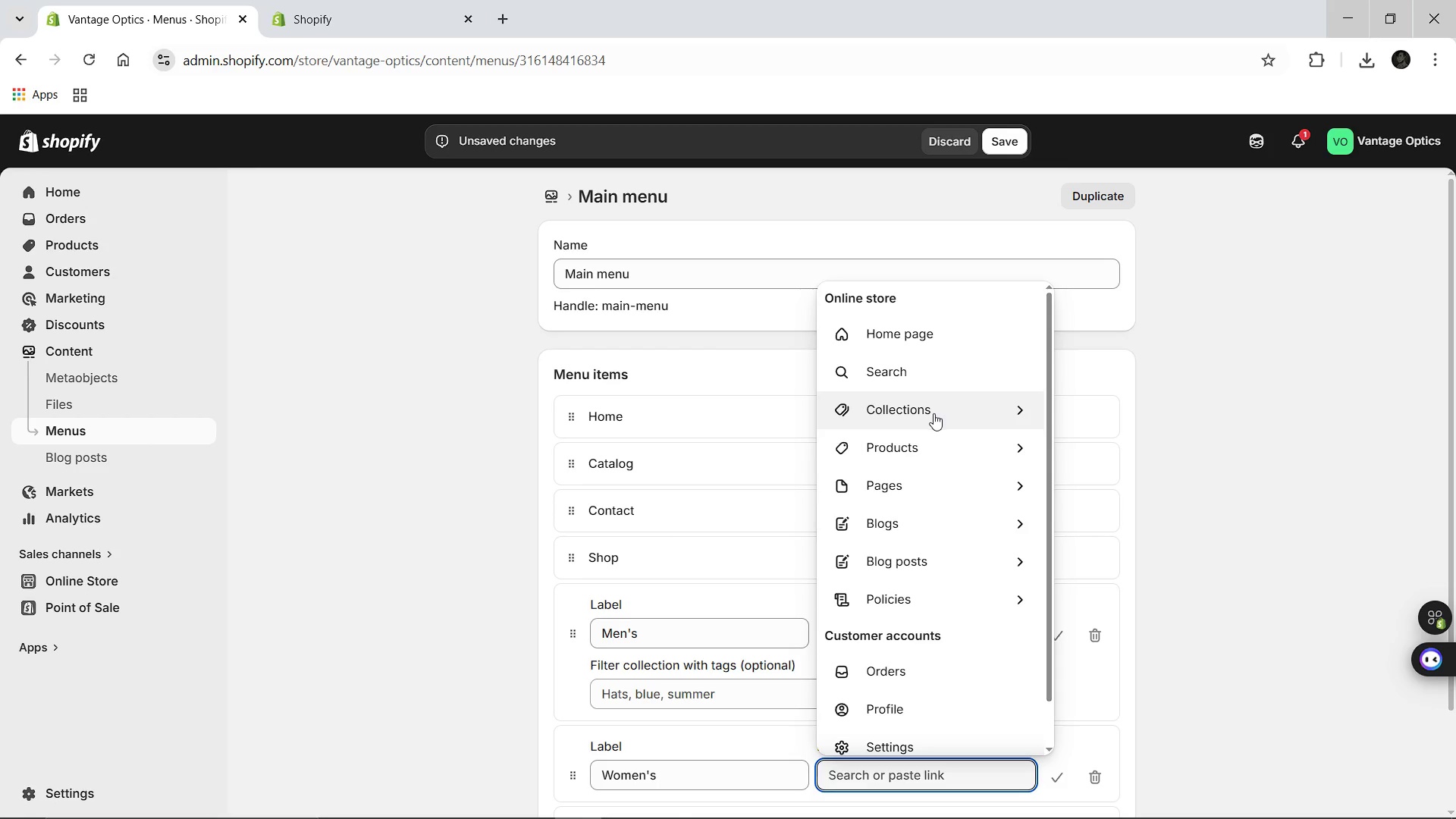 
wait(9.83)
 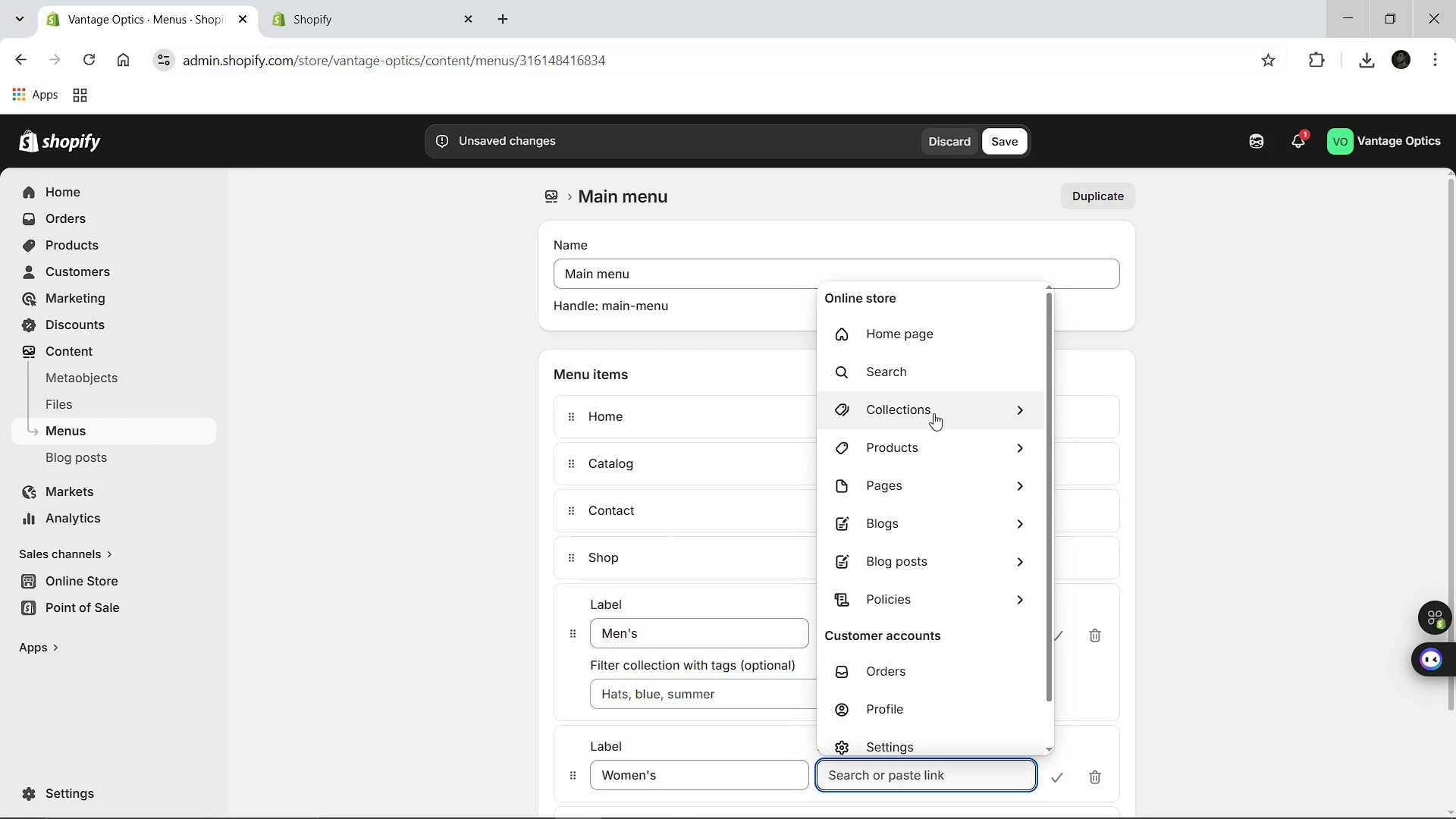 
left_click([978, 403])
 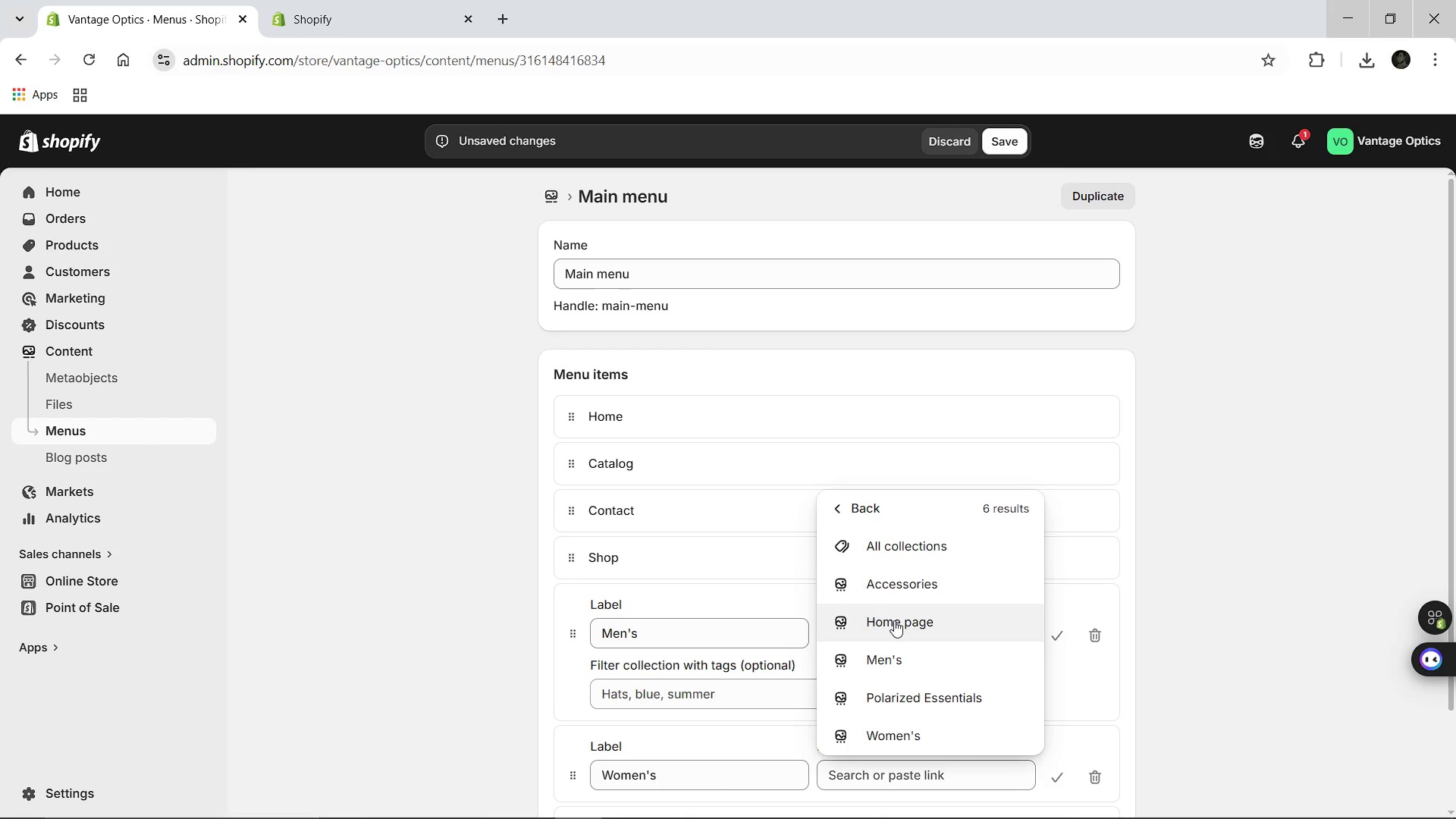 
wait(6.45)
 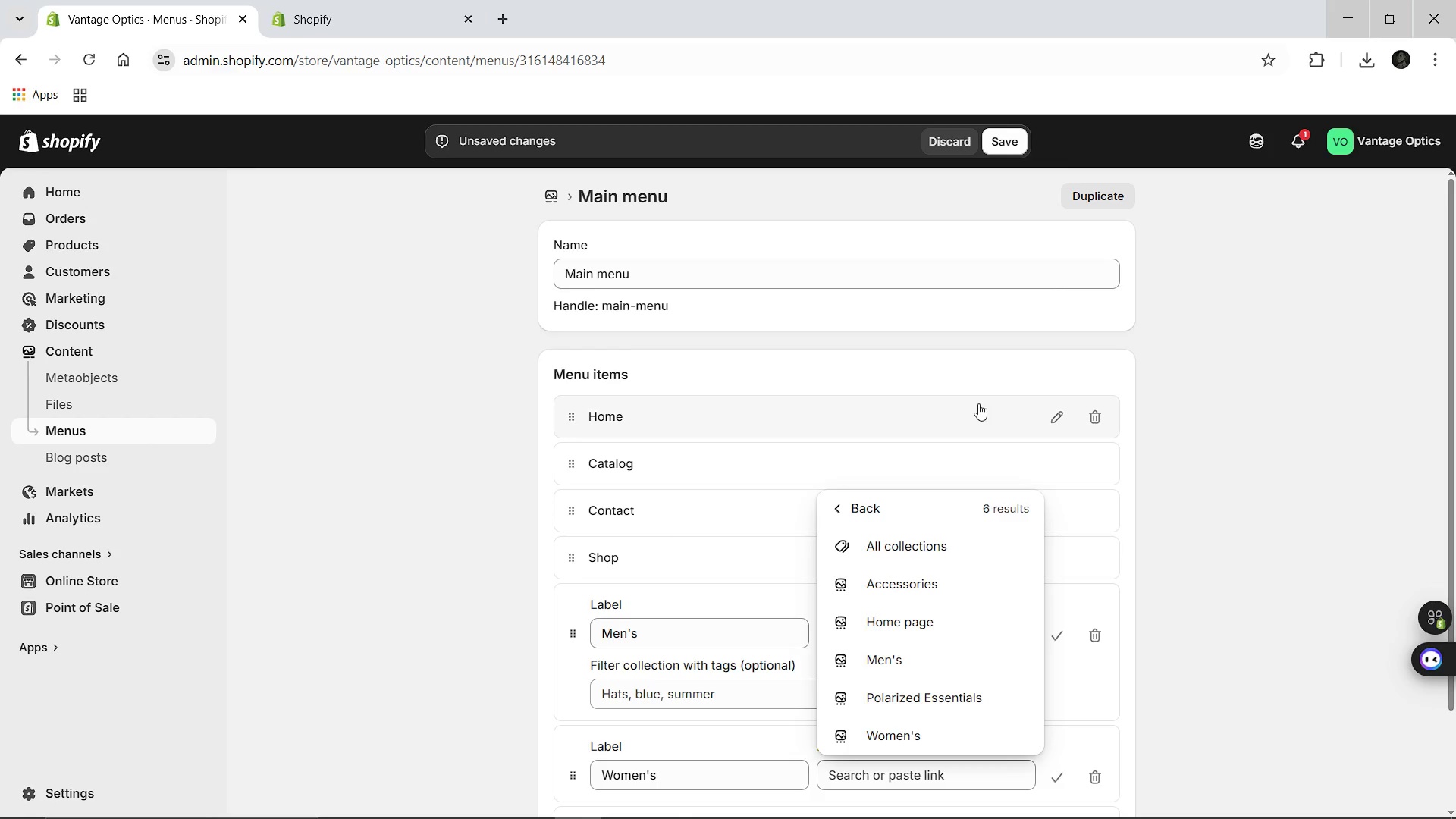 
left_click([886, 734])
 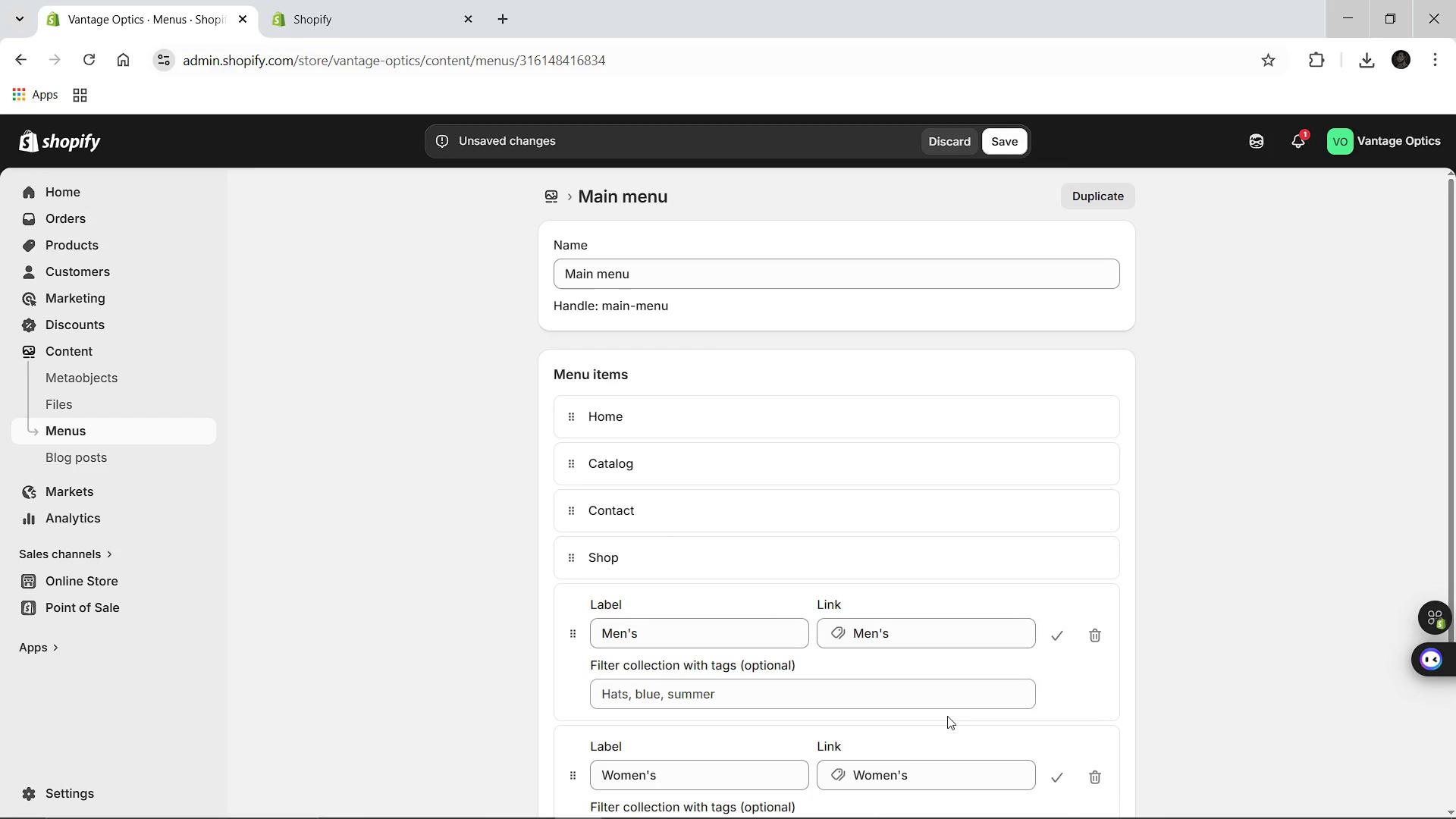 
wait(6.09)
 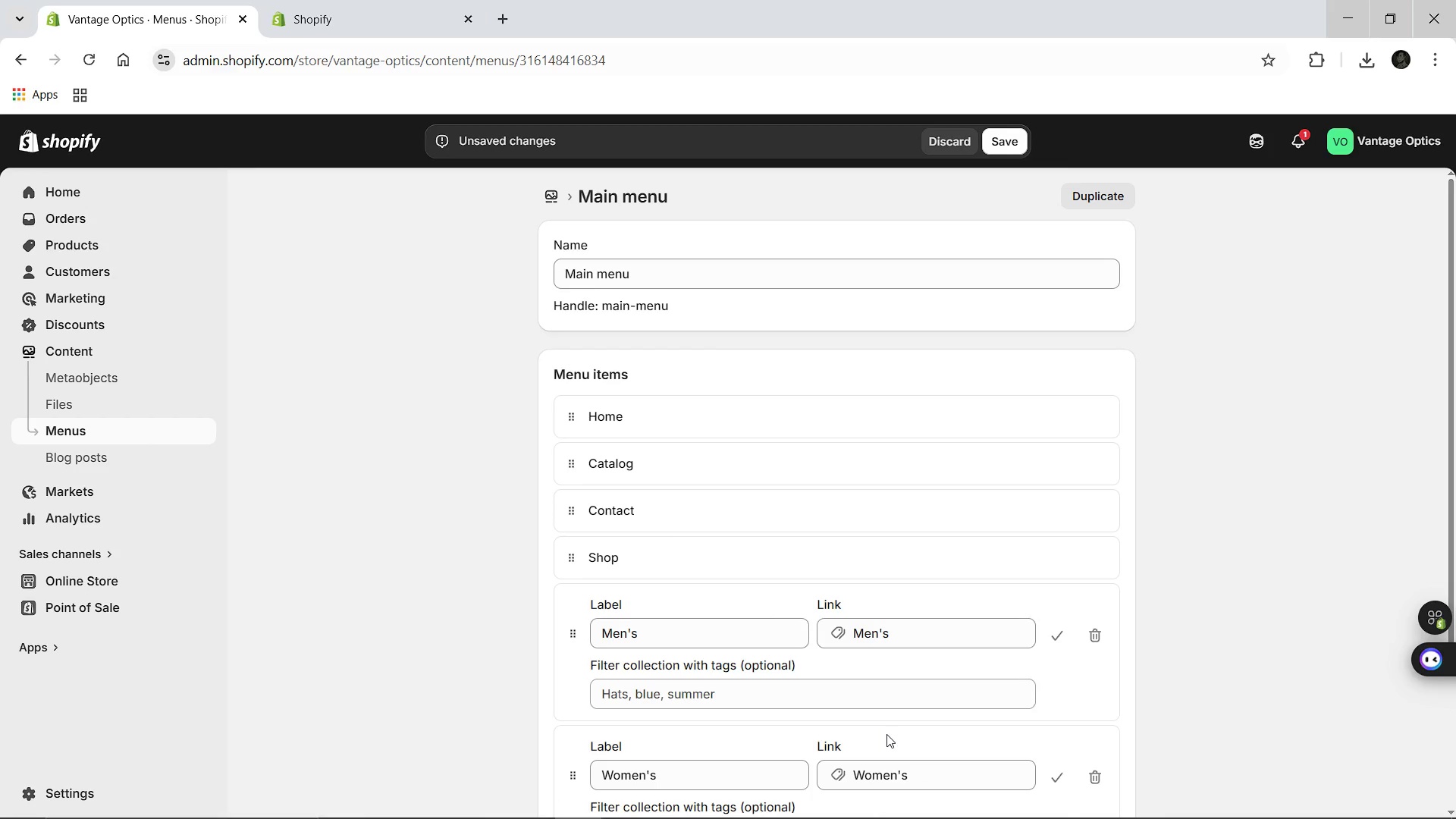 
left_click([577, 726])
 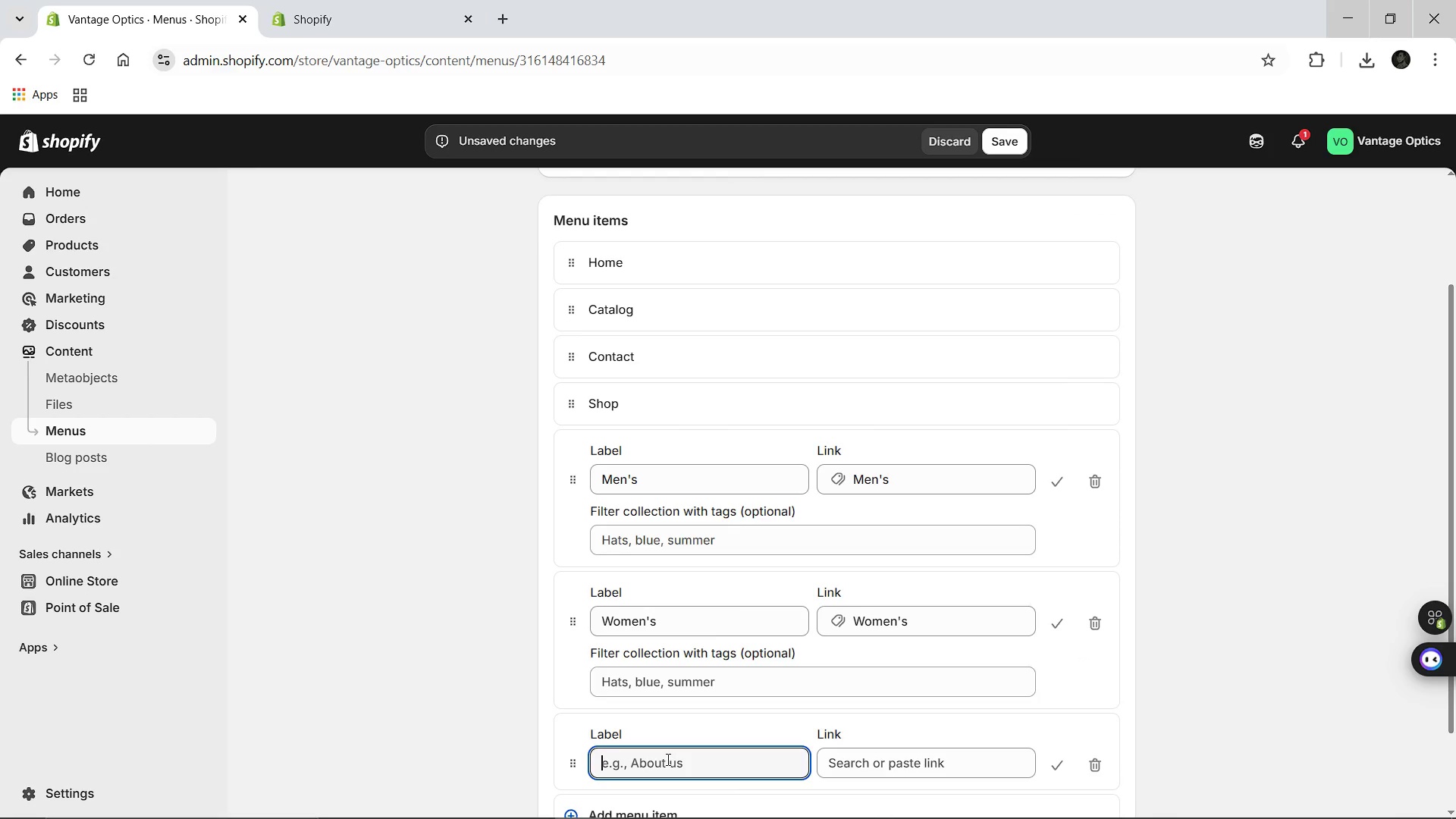 
type(Accessories)
 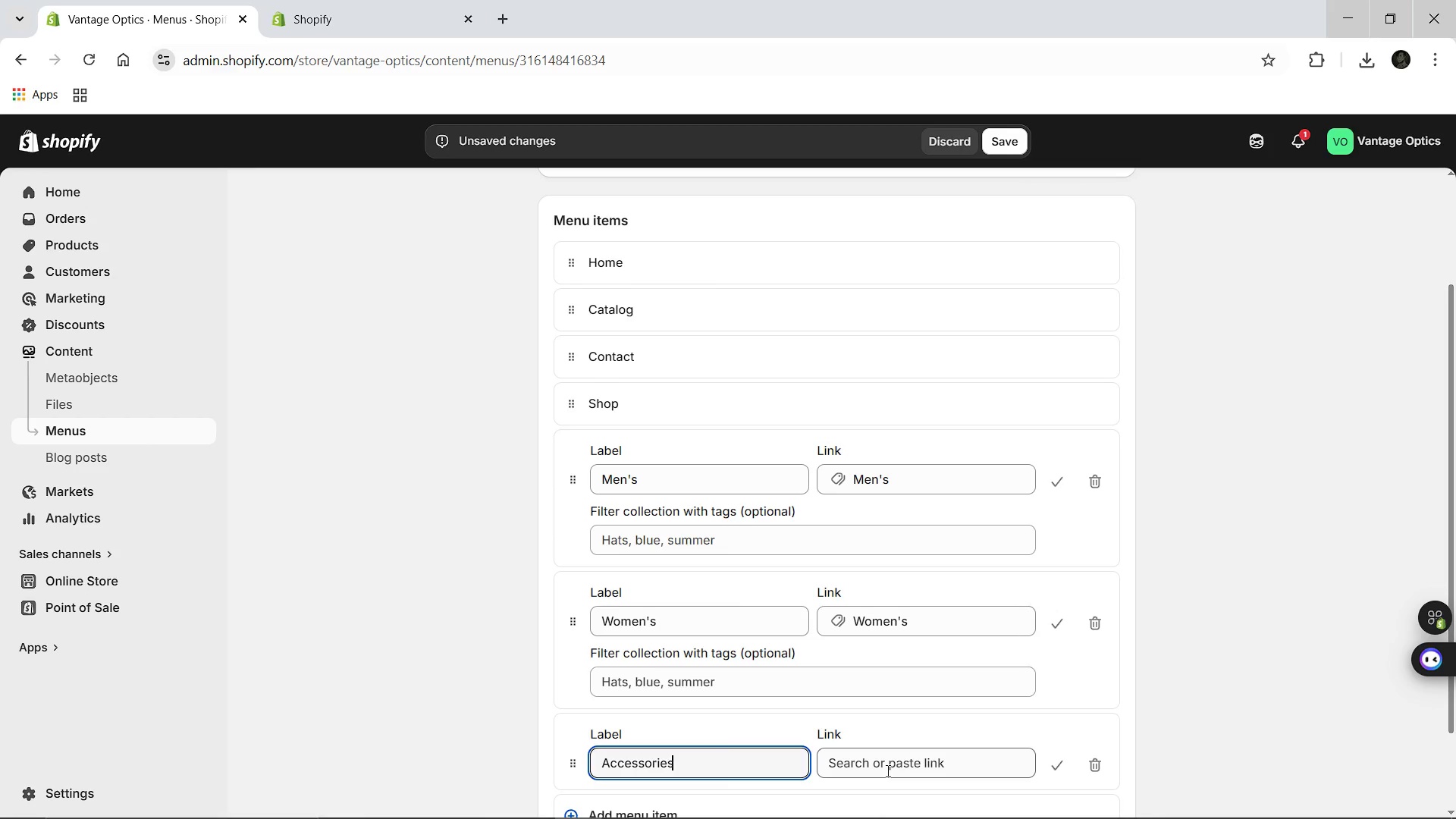 
left_click([886, 770])
 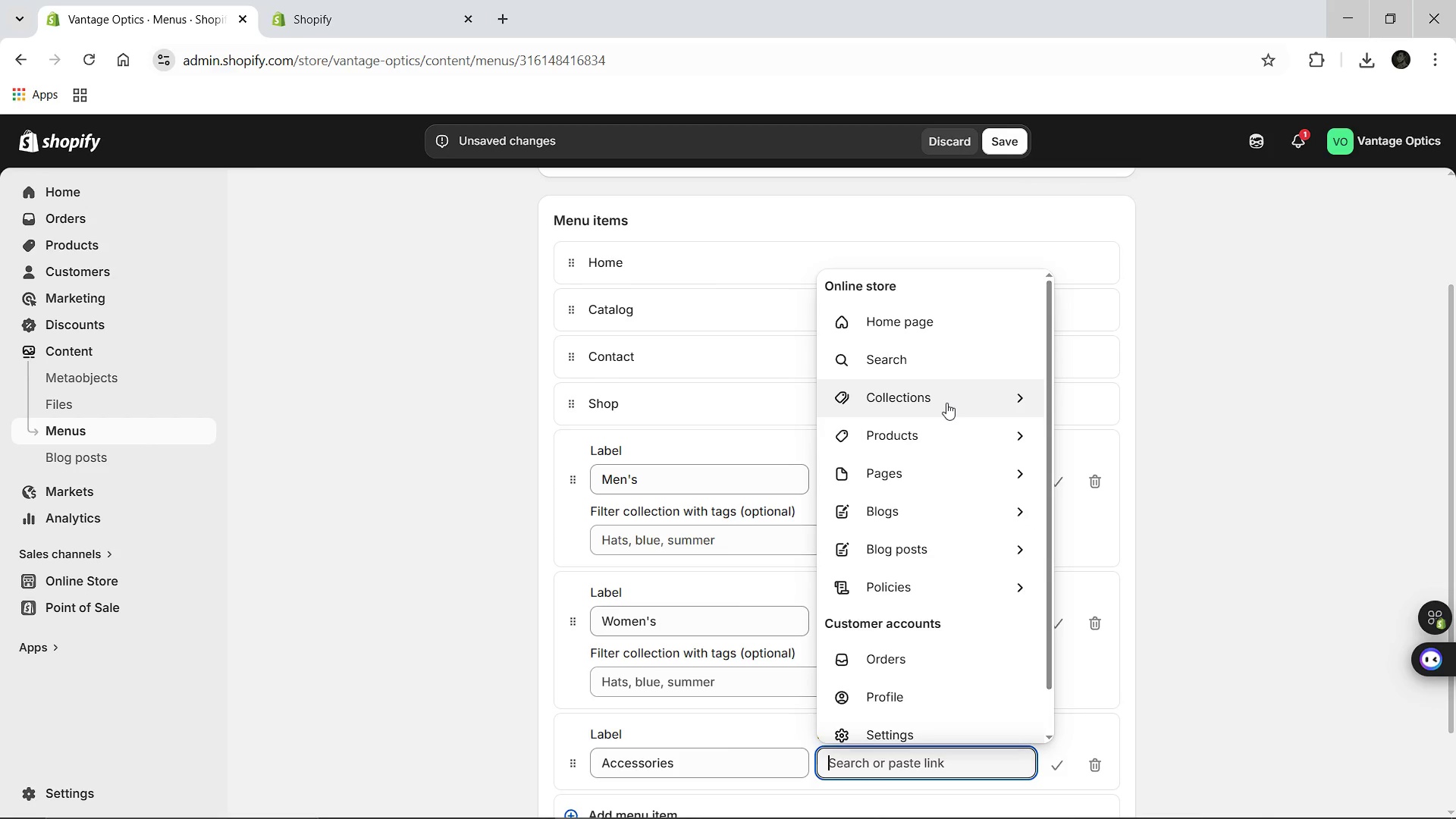 
left_click([946, 403])
 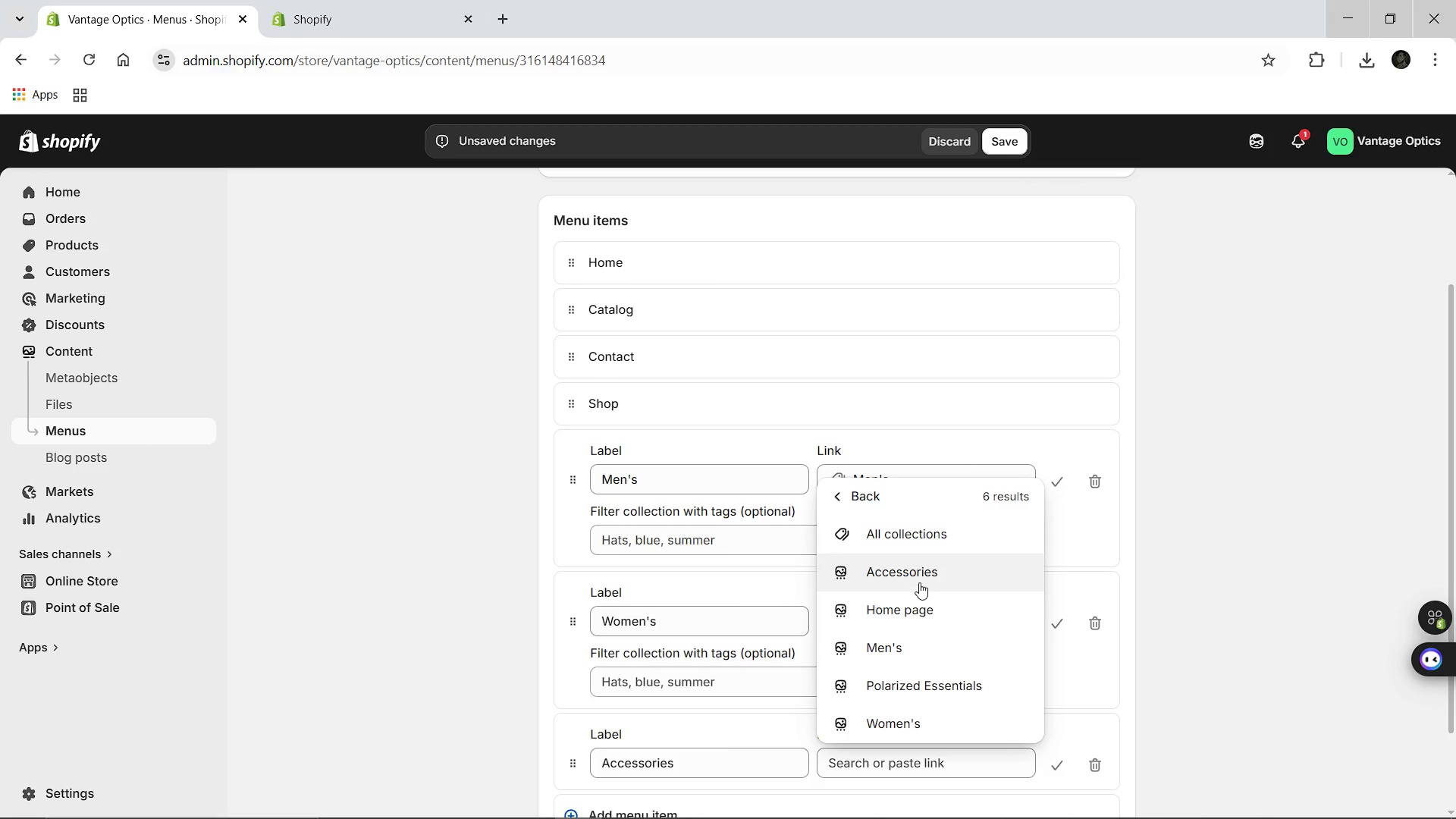 
left_click([917, 572])
 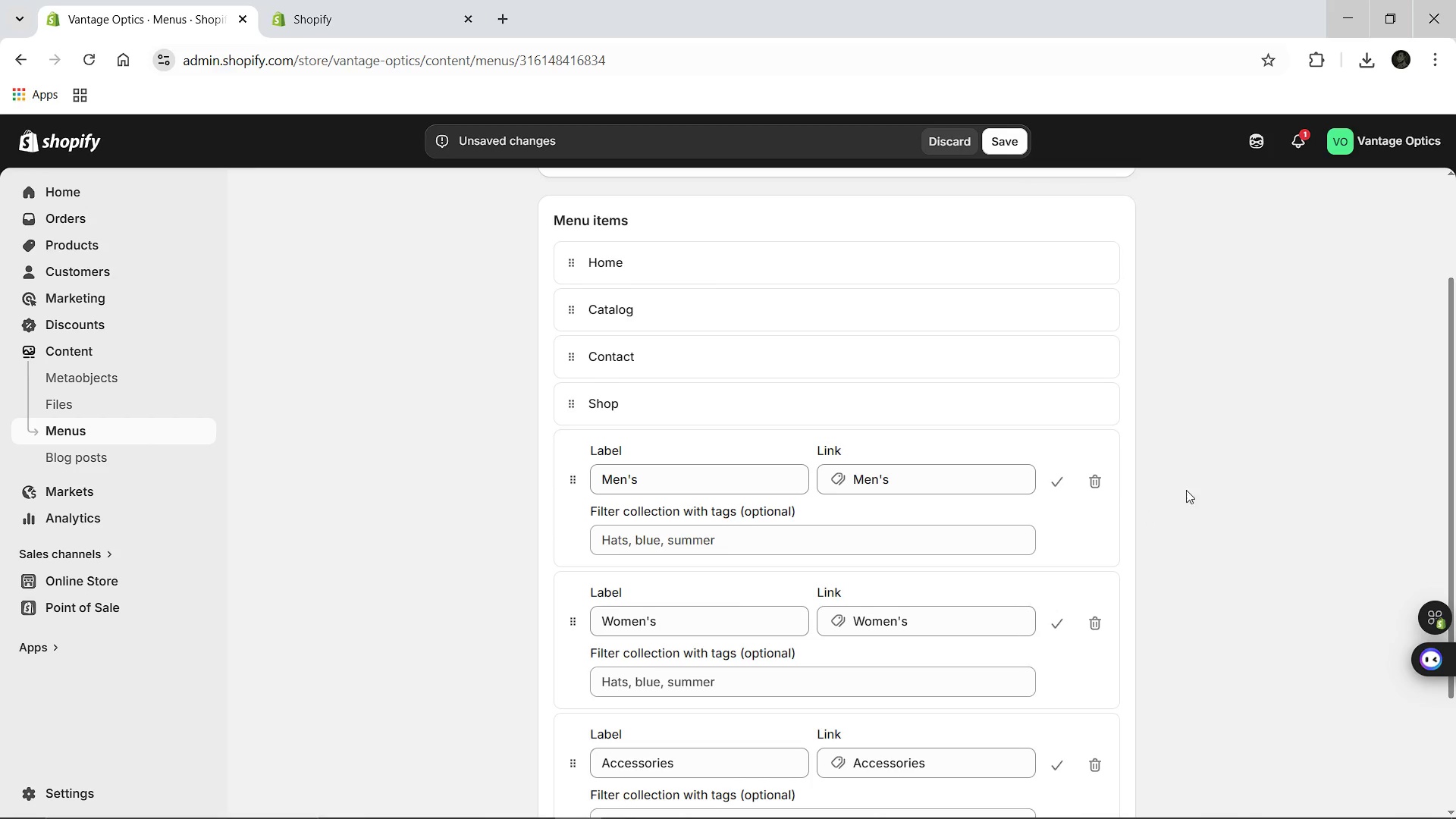 
left_click([1052, 479])
 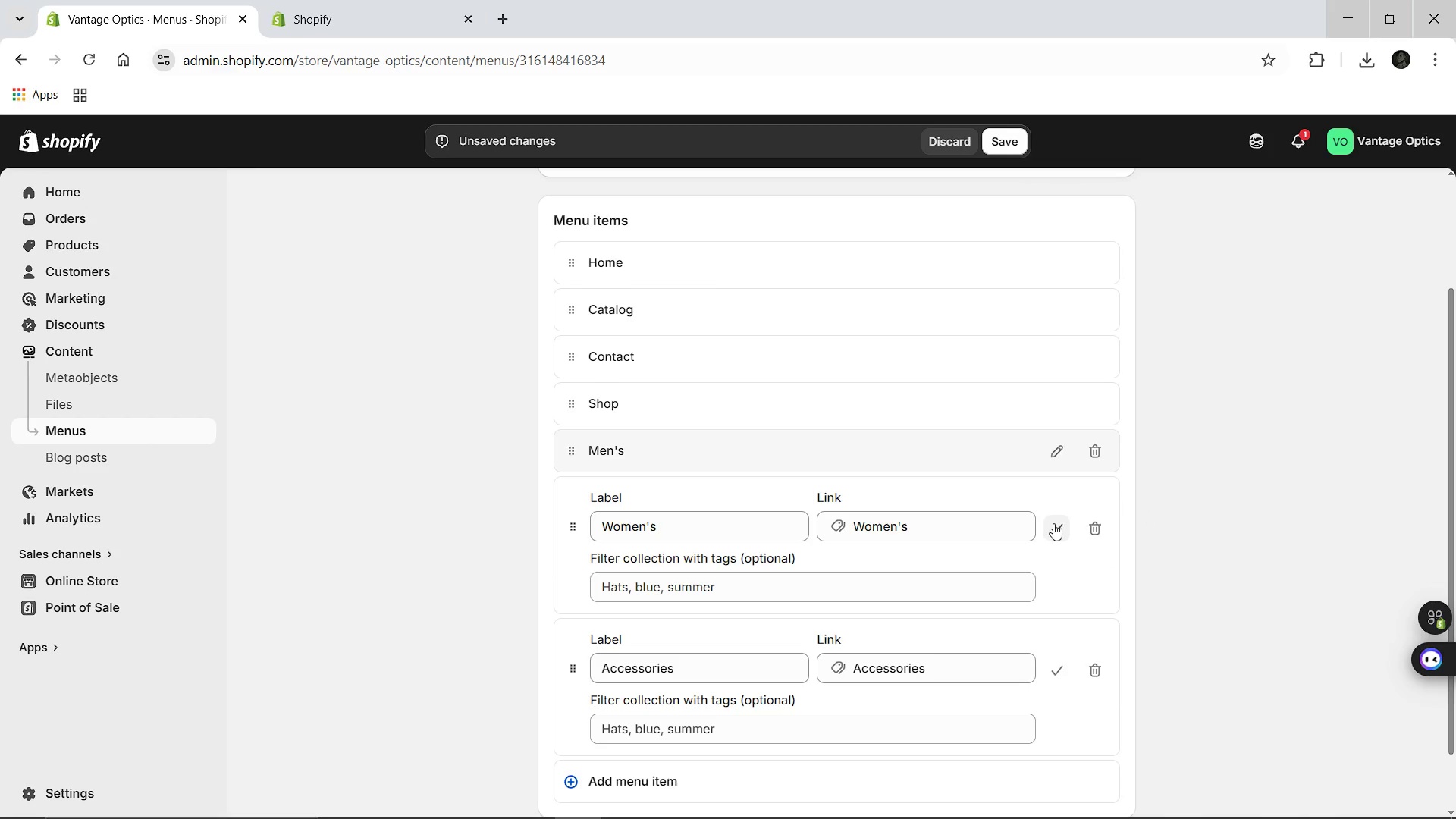 
left_click([1054, 524])
 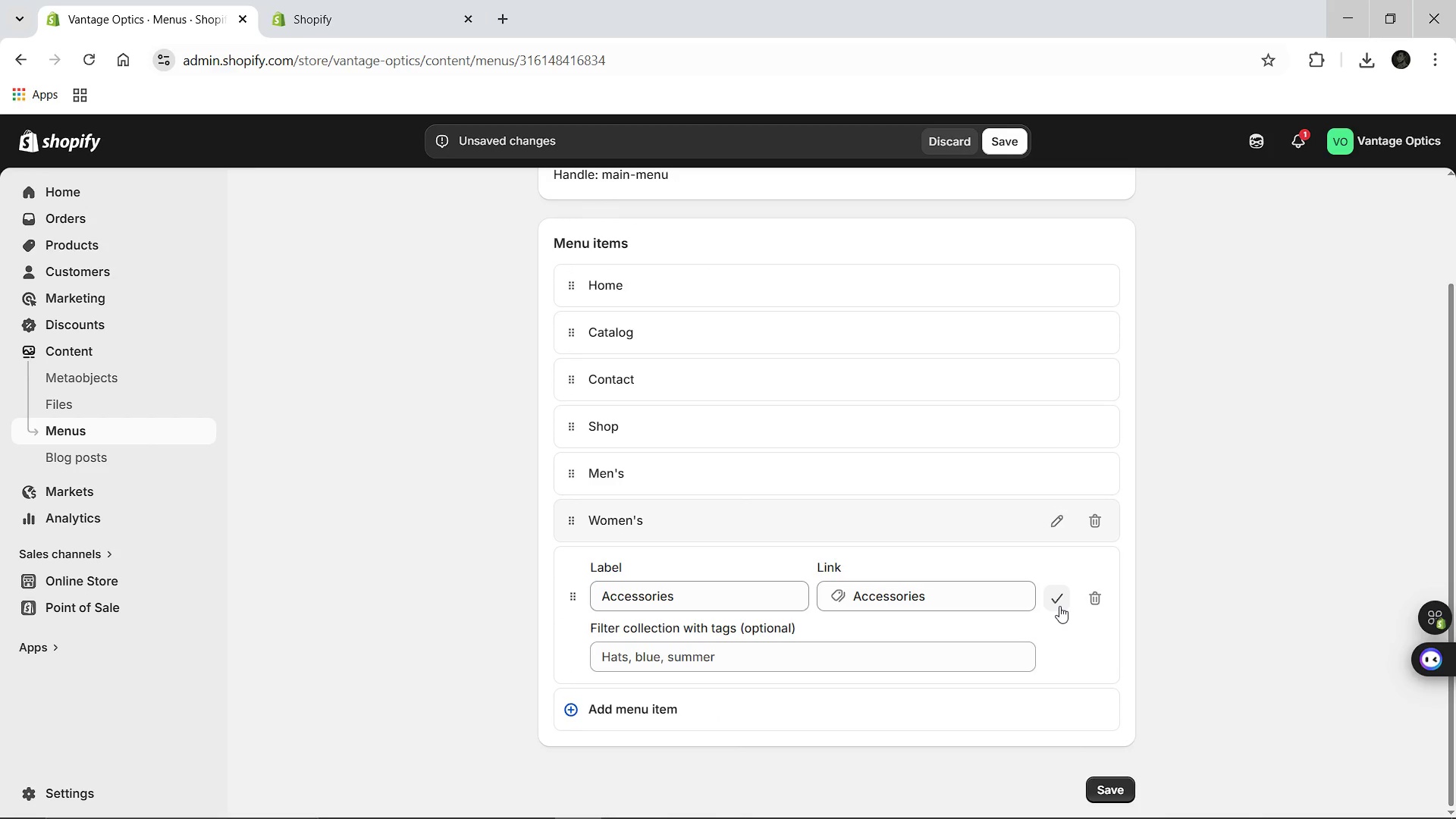 
left_click([1059, 606])
 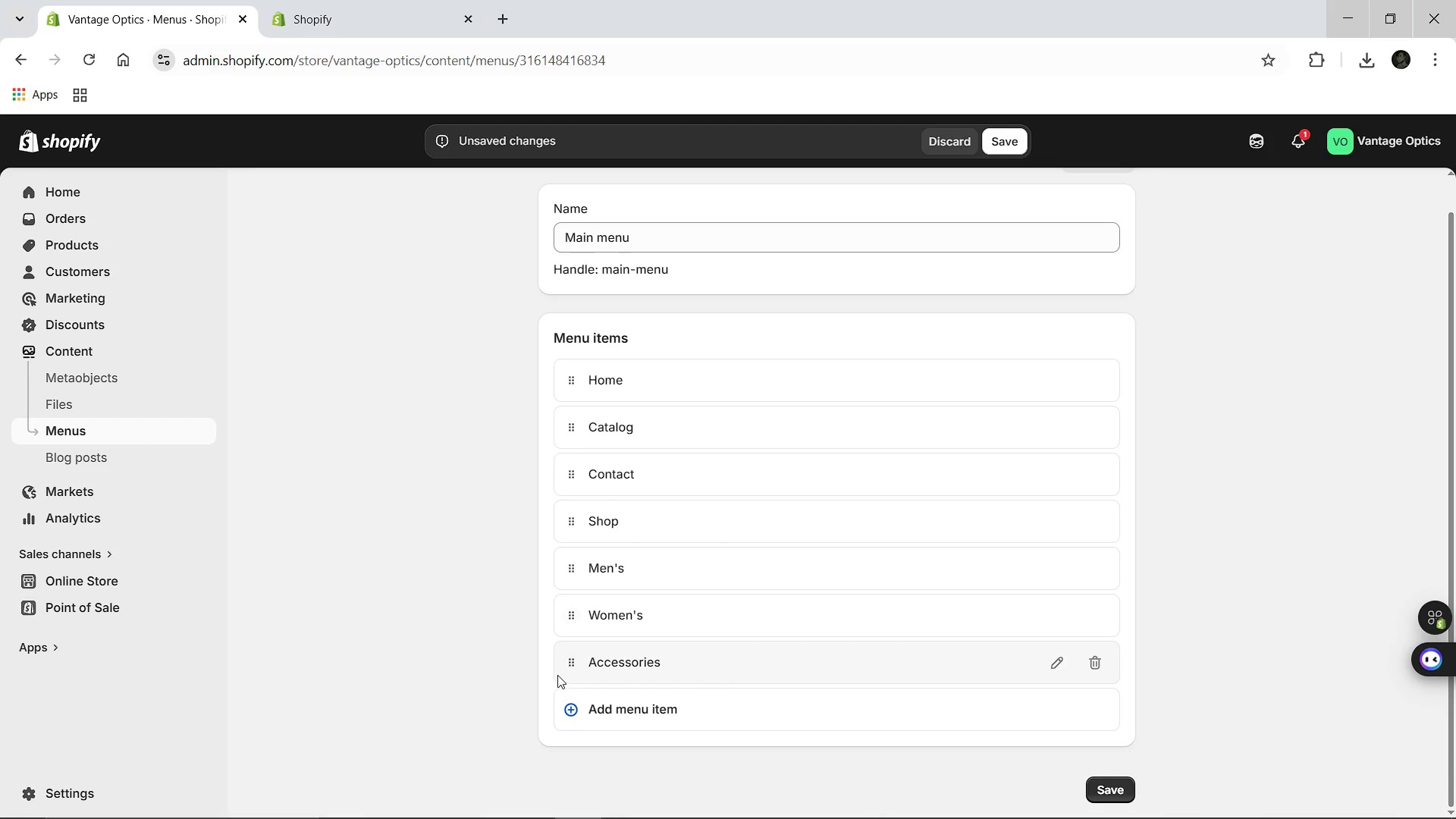 
wait(13.94)
 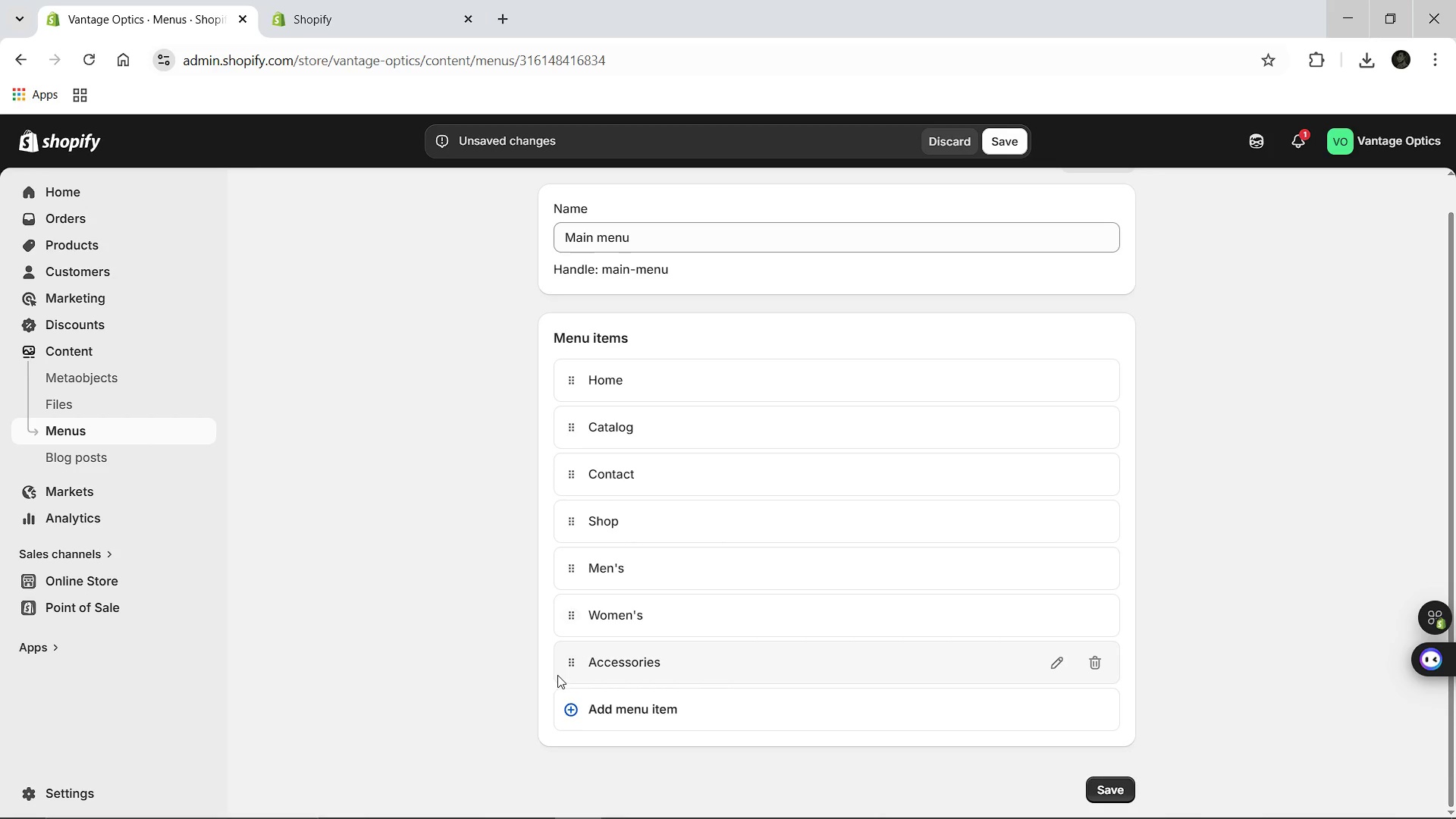 
left_click_drag(start_coordinate=[569, 570], to_coordinate=[960, 550])
 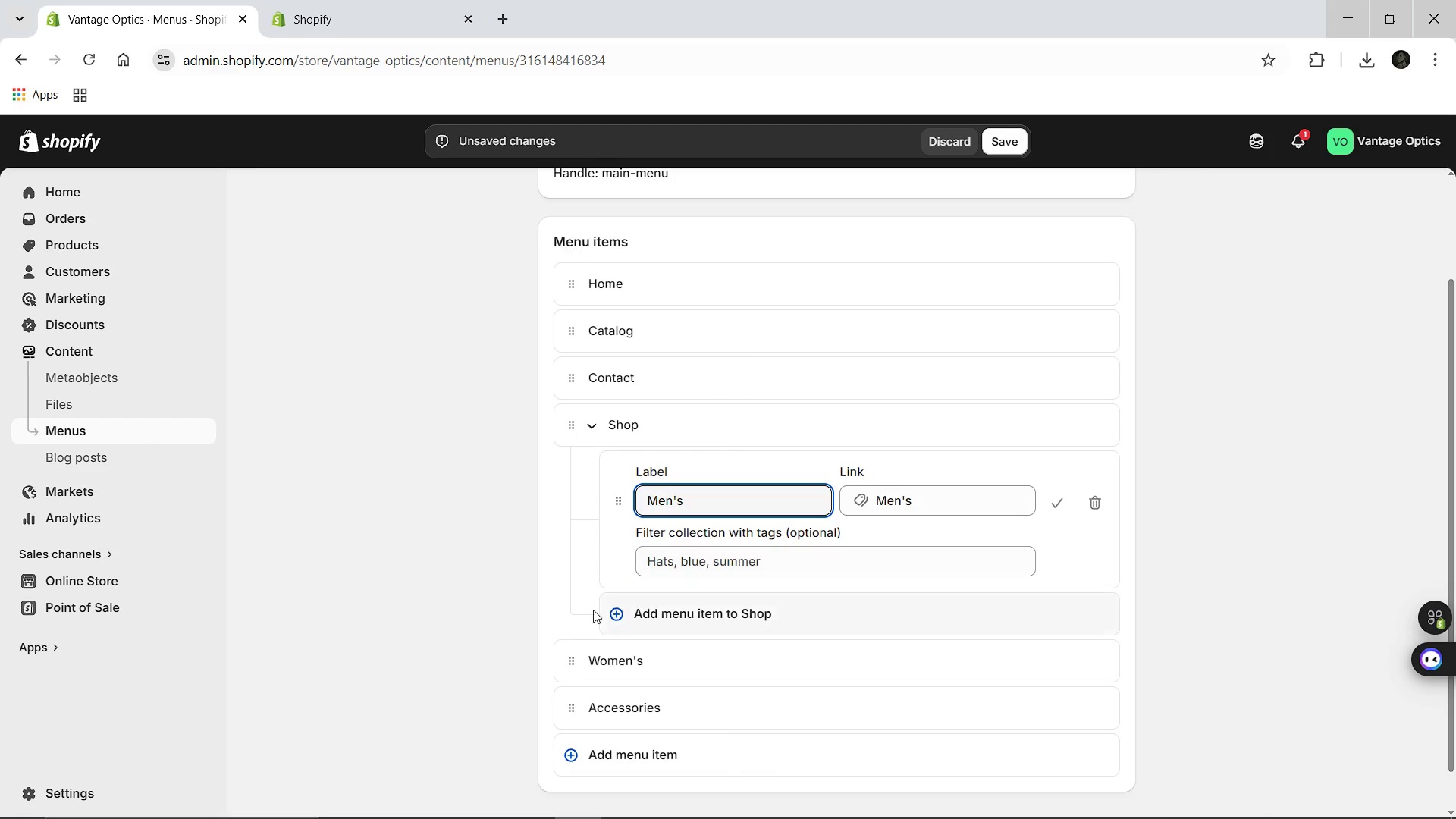 
left_click_drag(start_coordinate=[604, 667], to_coordinate=[604, 634])
 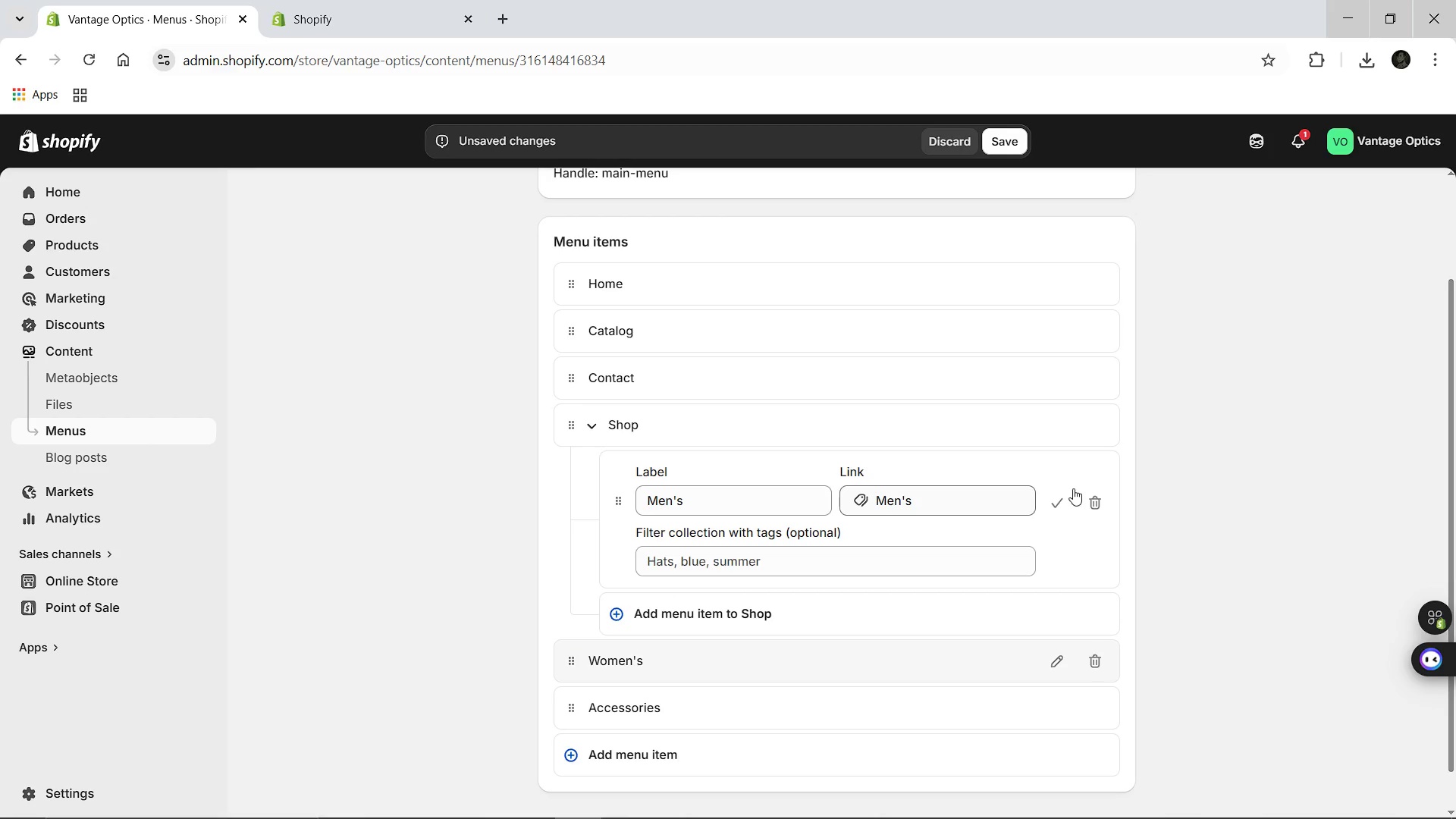 
left_click([1051, 500])
 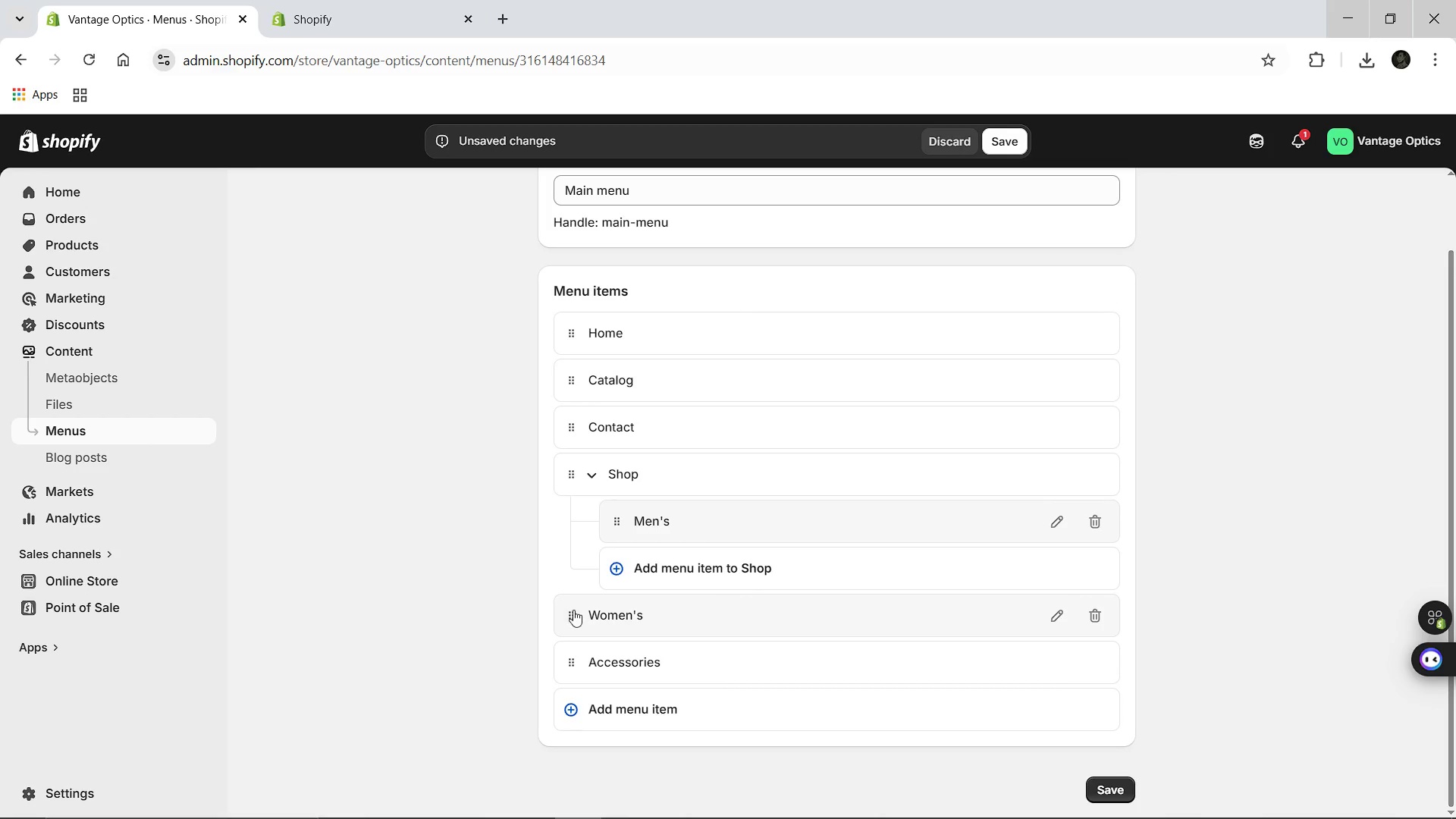 
left_click_drag(start_coordinate=[567, 613], to_coordinate=[675, 580])
 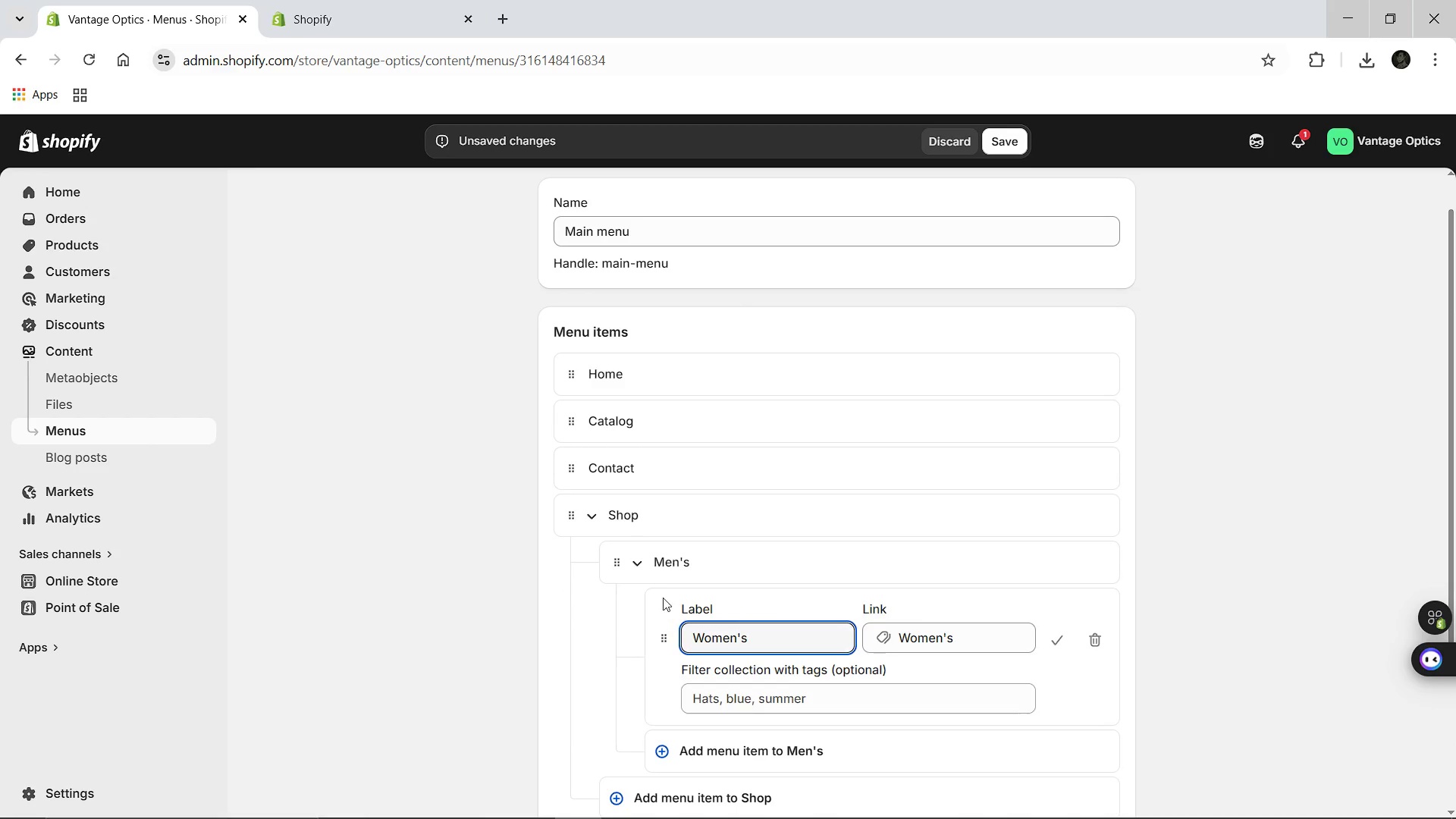 
left_click_drag(start_coordinate=[666, 642], to_coordinate=[577, 607])
 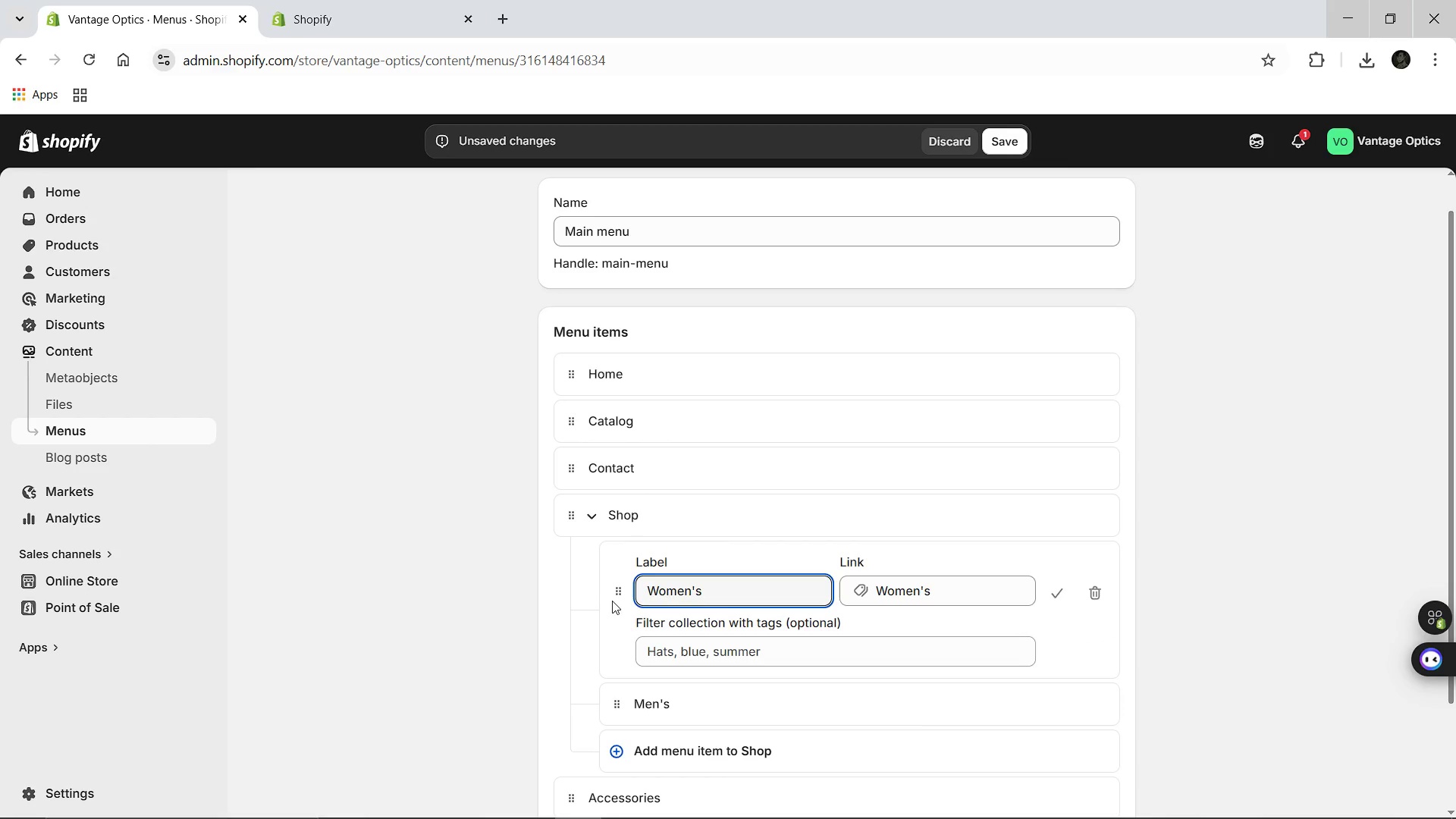 
left_click_drag(start_coordinate=[616, 595], to_coordinate=[610, 642])
 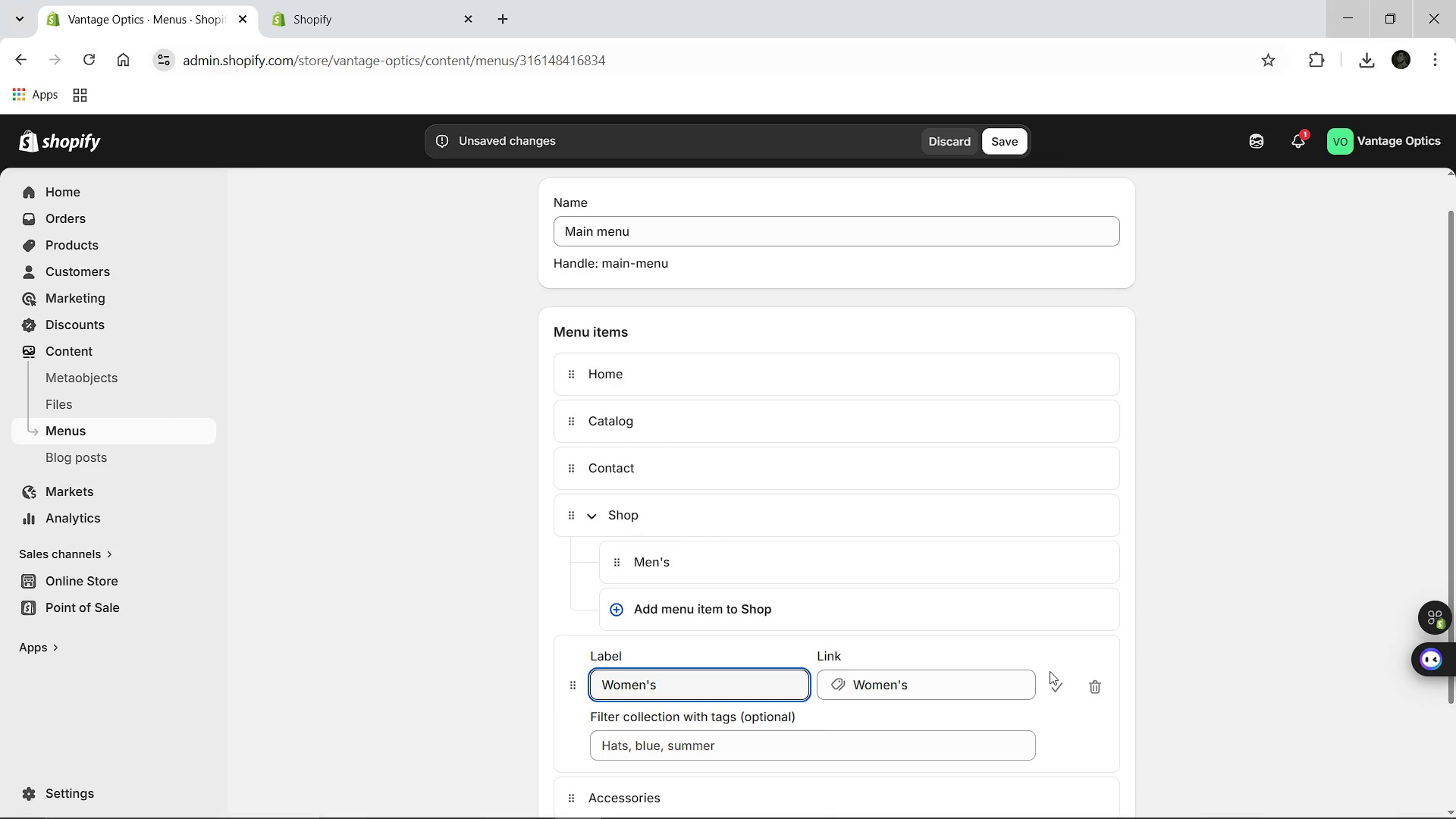 
left_click([1062, 702])
 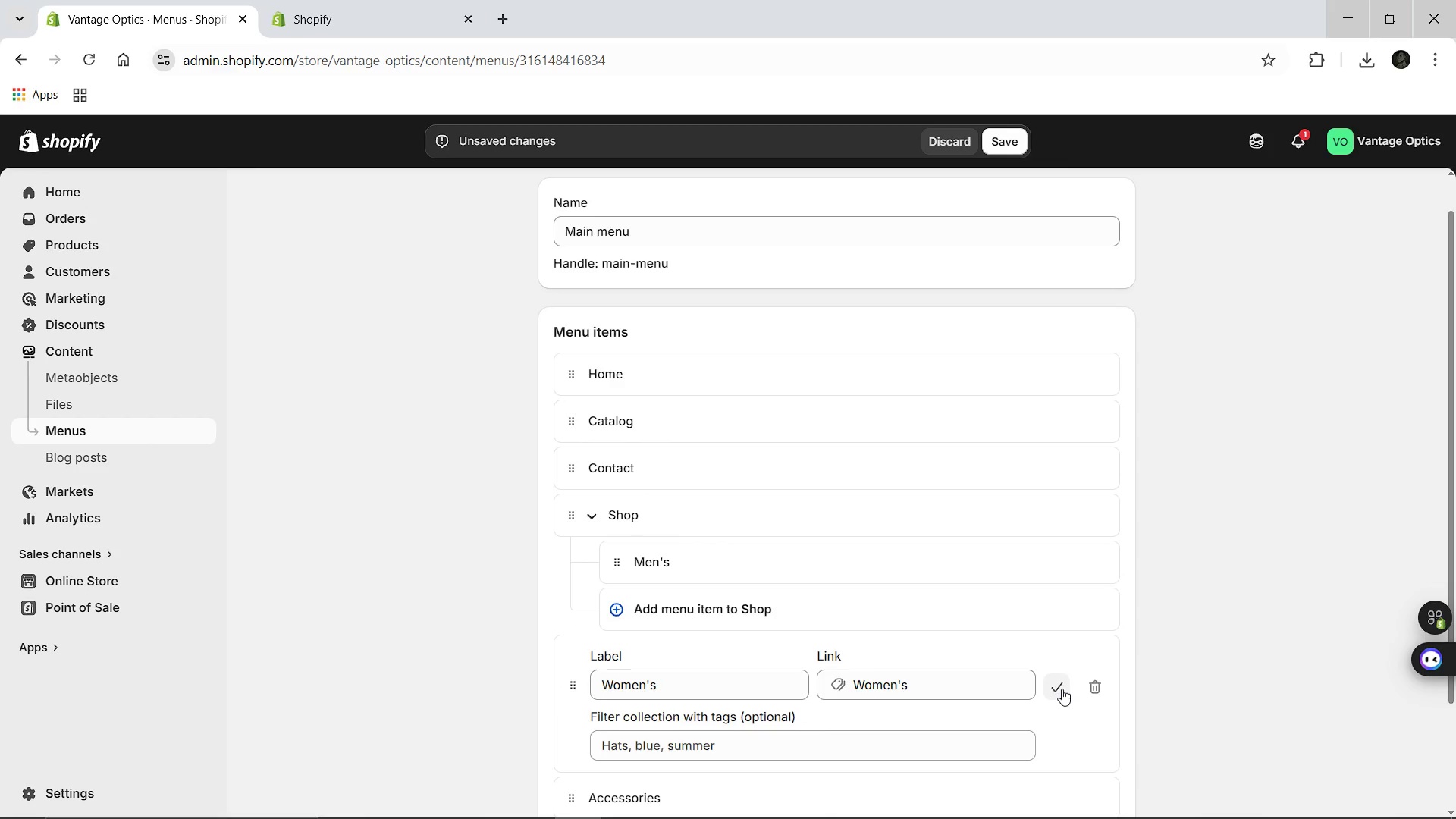 
left_click([1062, 689])
 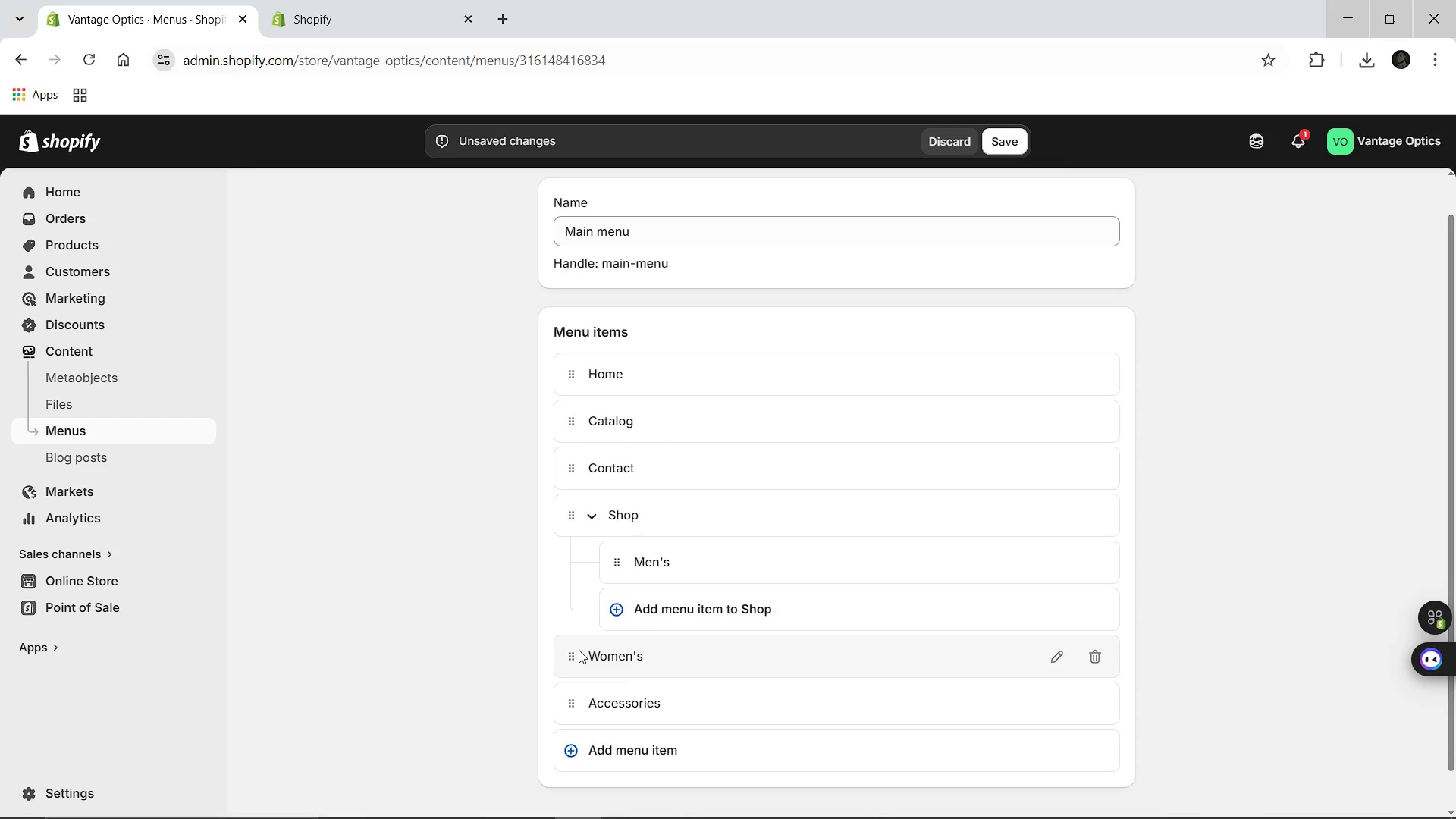 
left_click_drag(start_coordinate=[576, 650], to_coordinate=[591, 549])
 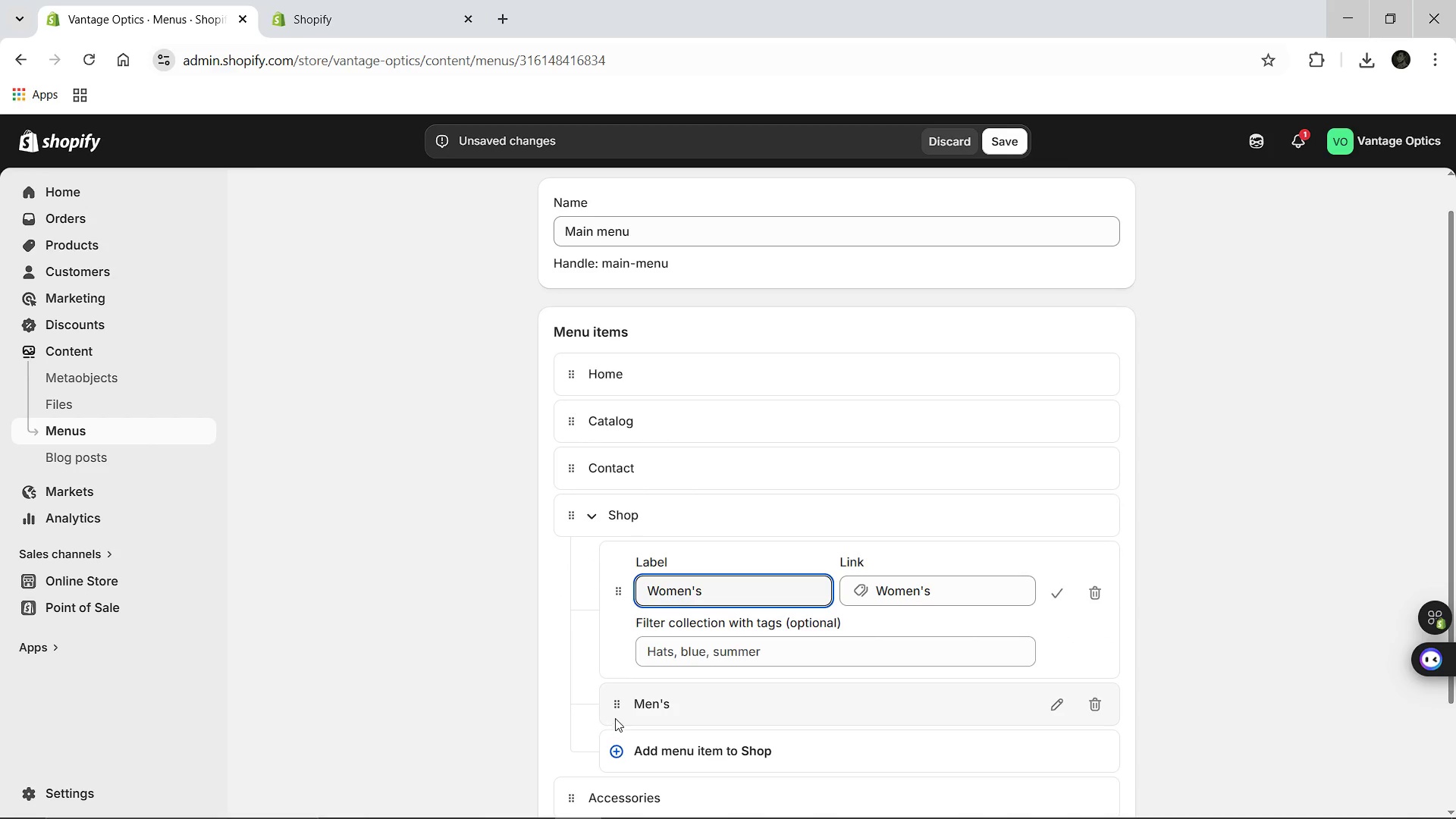 
left_click_drag(start_coordinate=[617, 711], to_coordinate=[618, 614])
 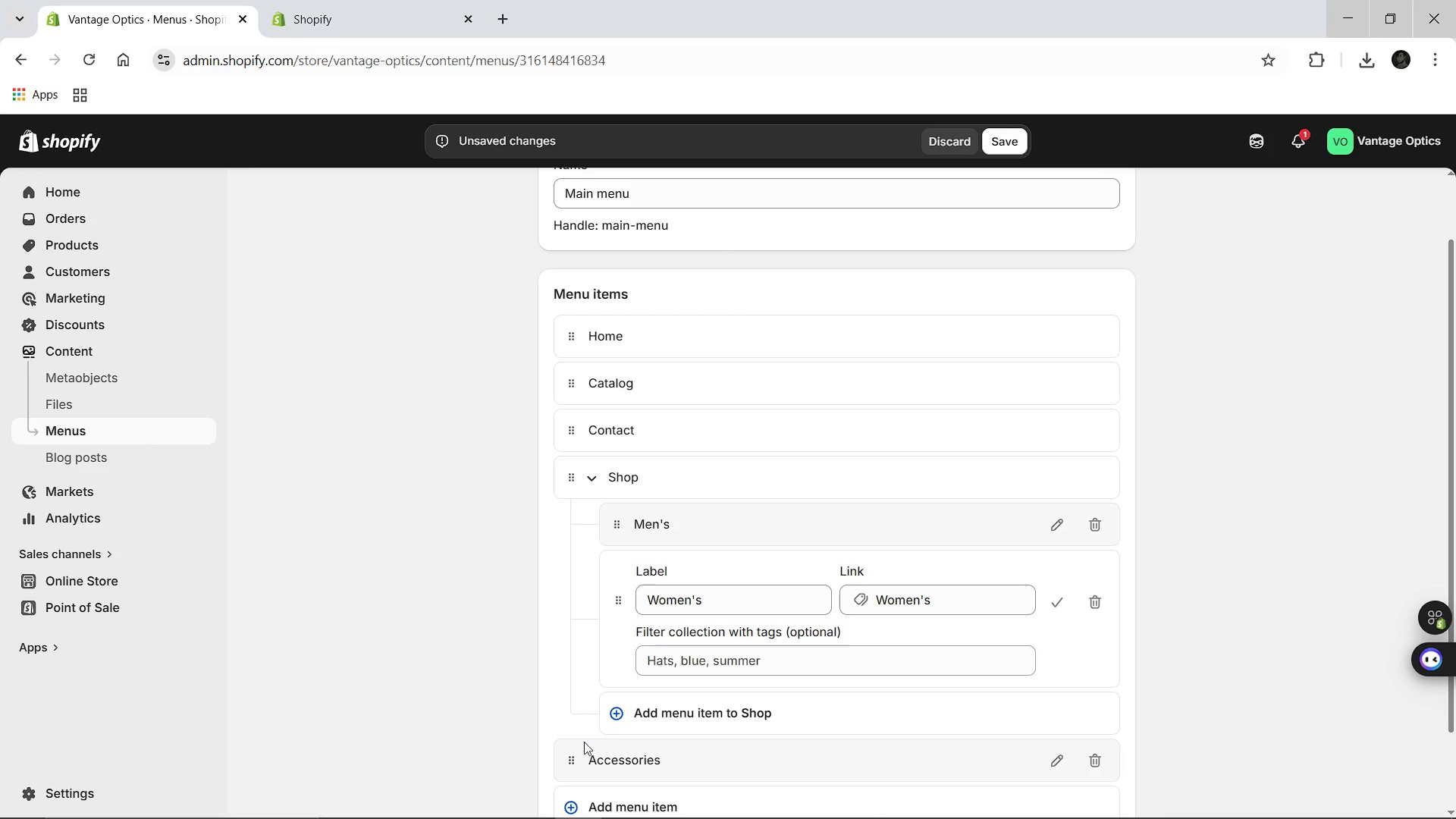 
left_click_drag(start_coordinate=[565, 759], to_coordinate=[633, 691])
 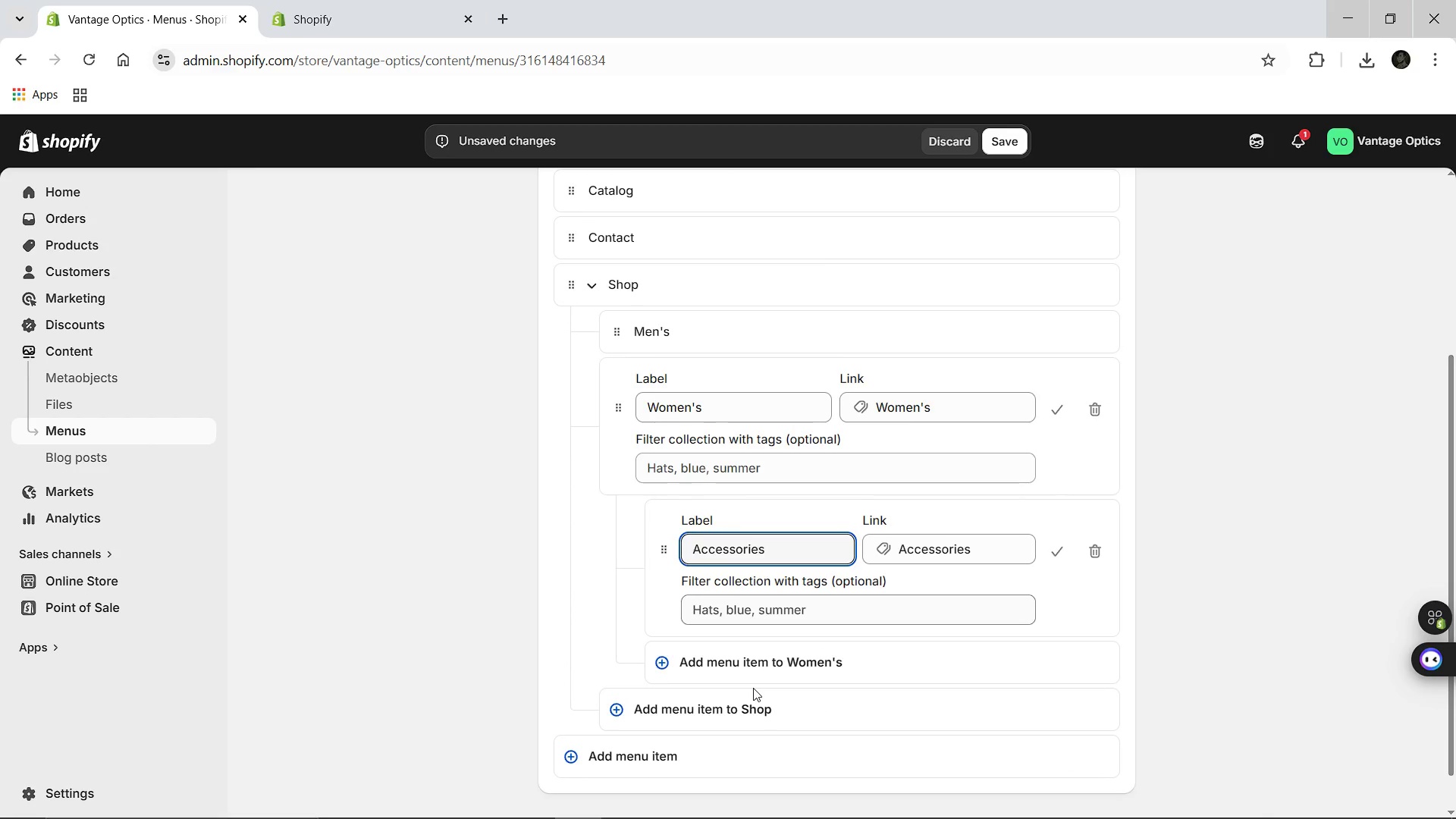 
wait(6.81)
 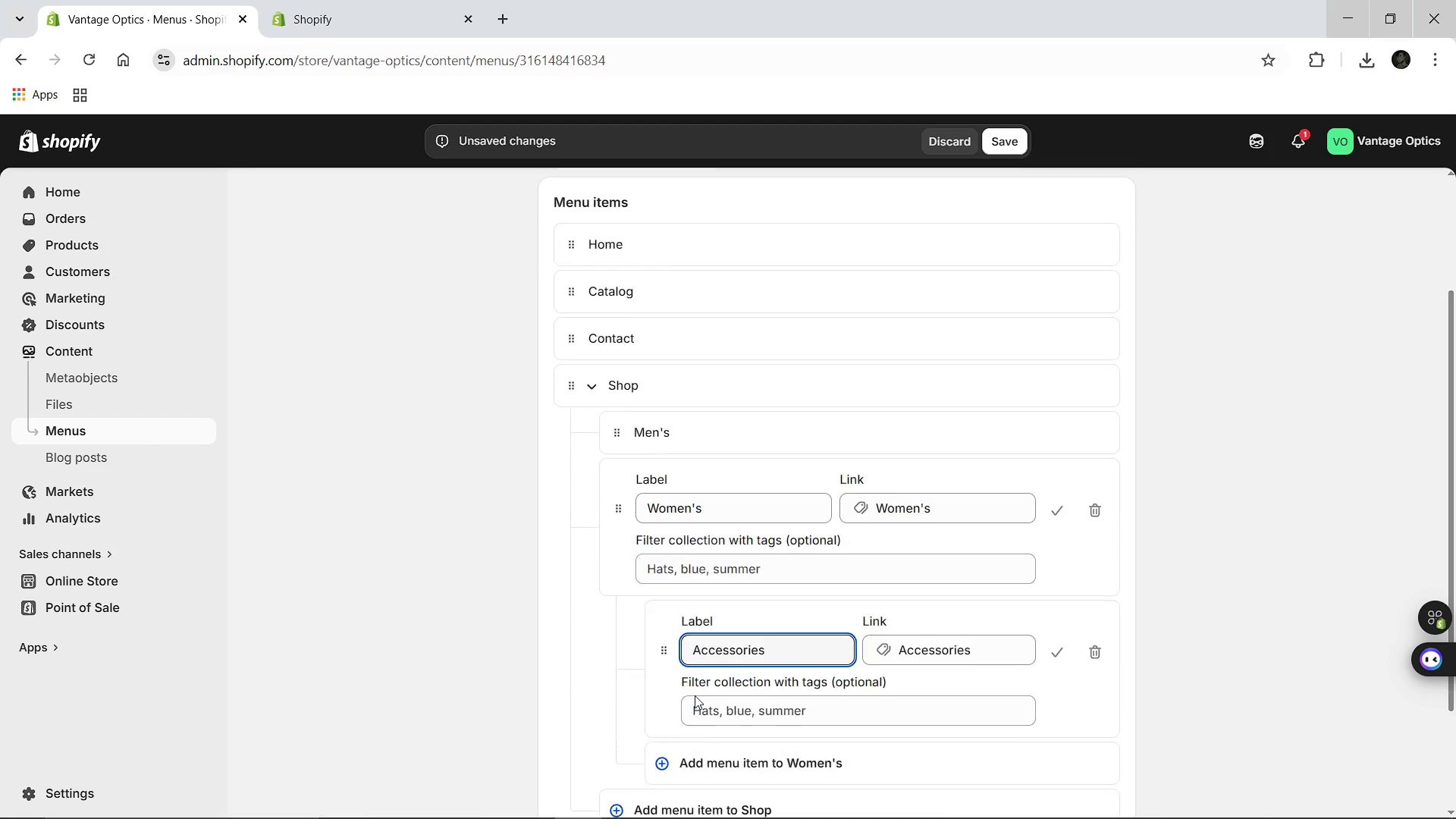 
left_click([1057, 526])
 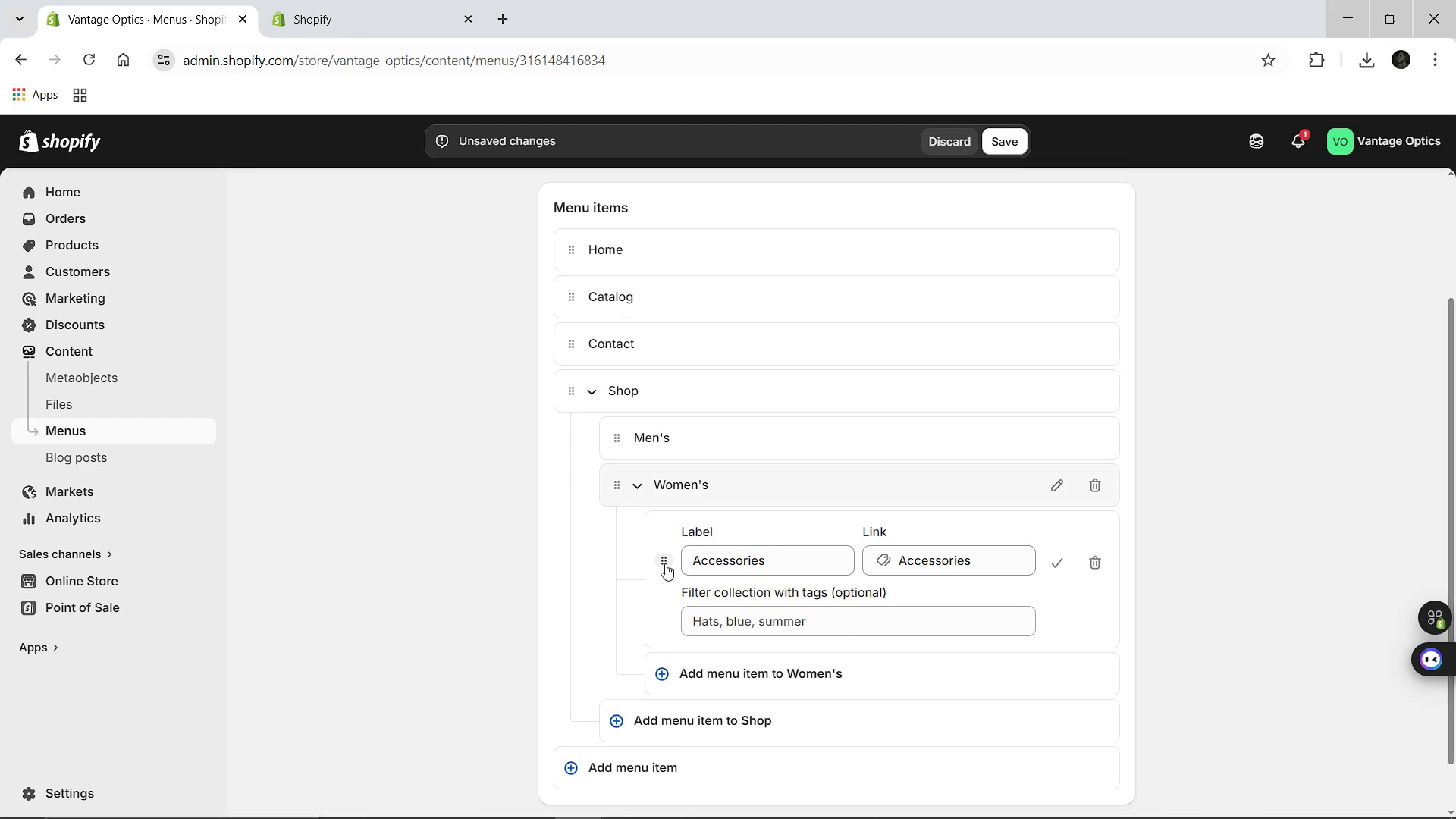 
left_click_drag(start_coordinate=[665, 563], to_coordinate=[623, 582])
 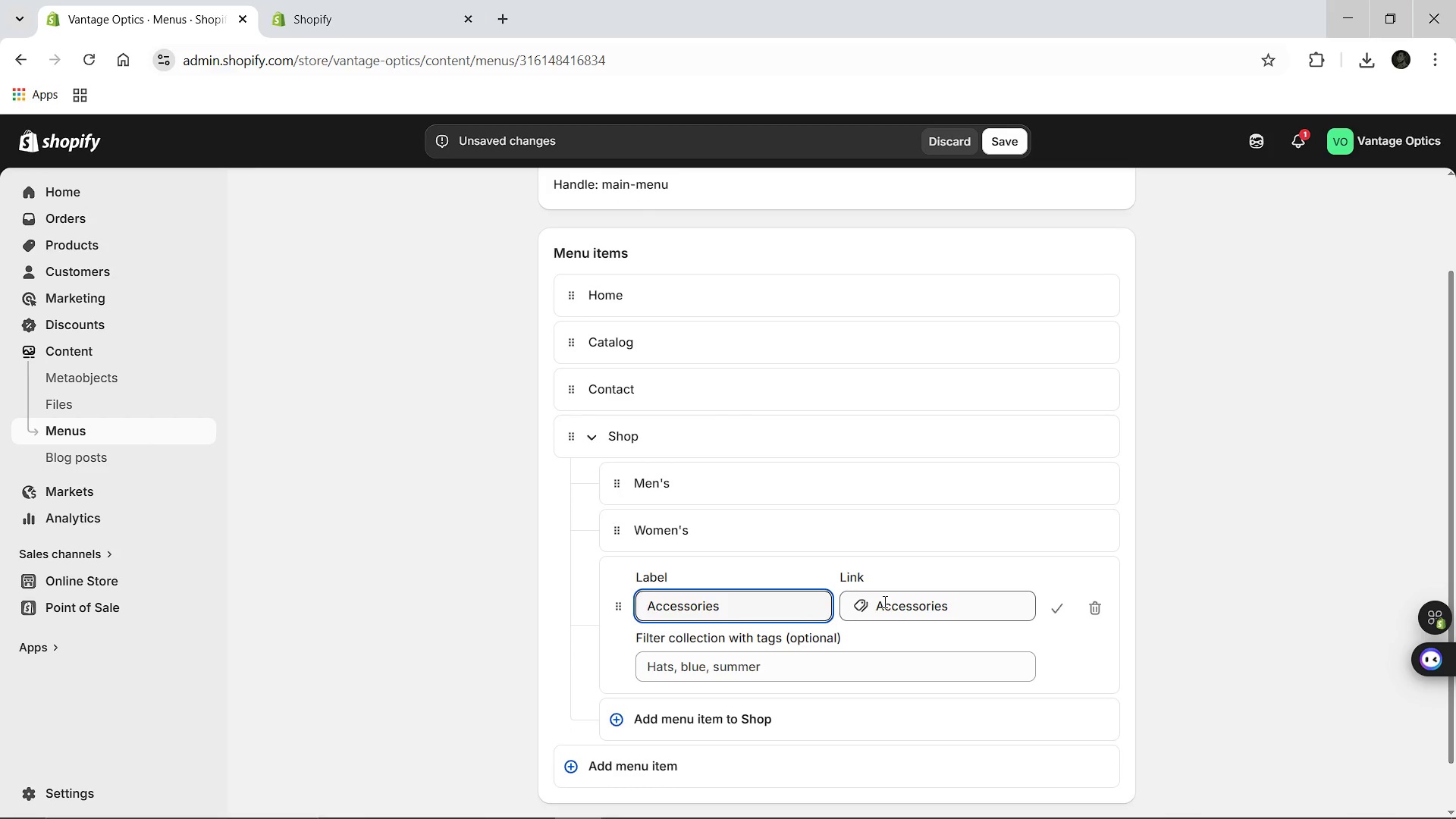 
wait(9.5)
 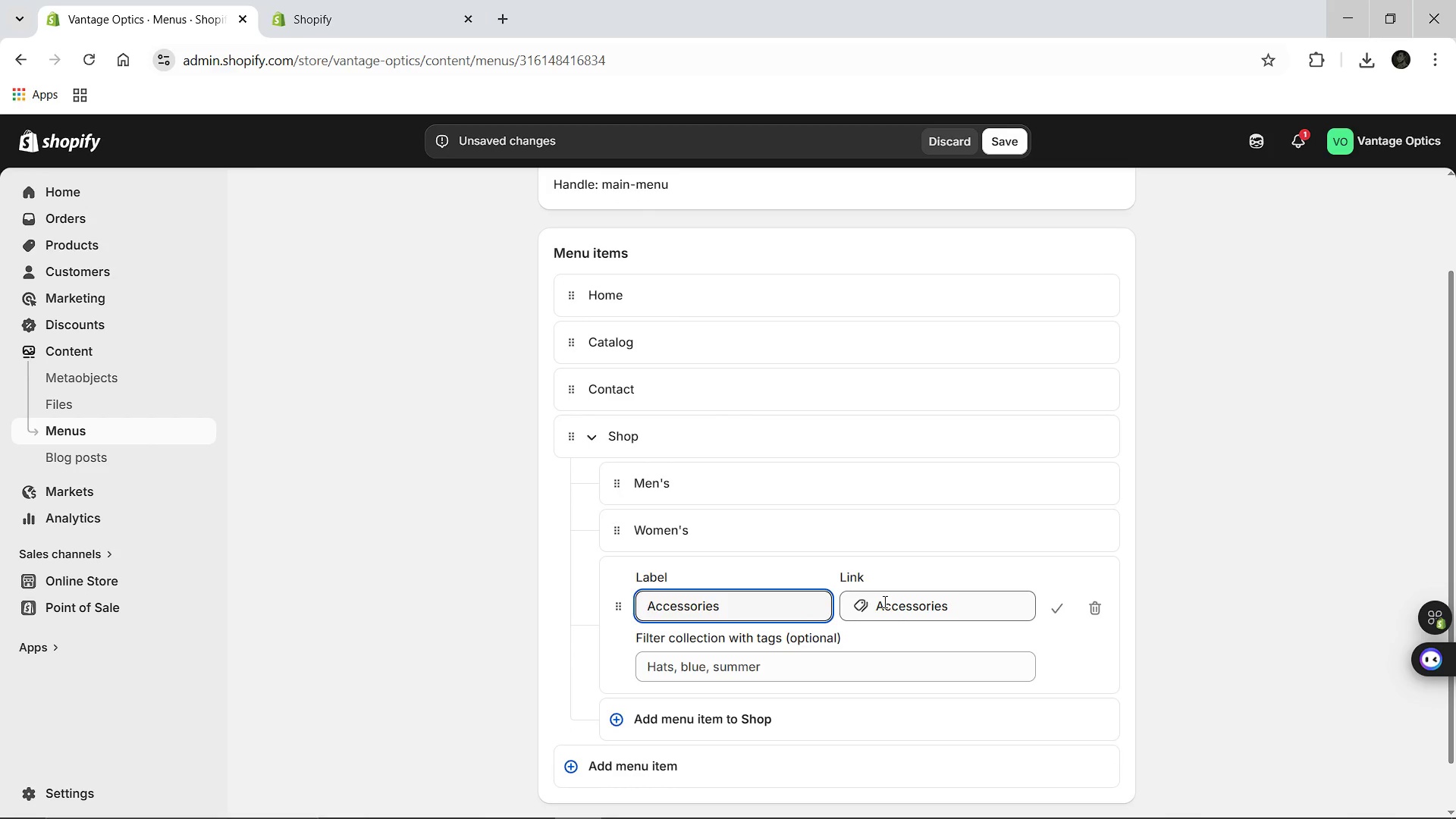 
left_click([1056, 617])
 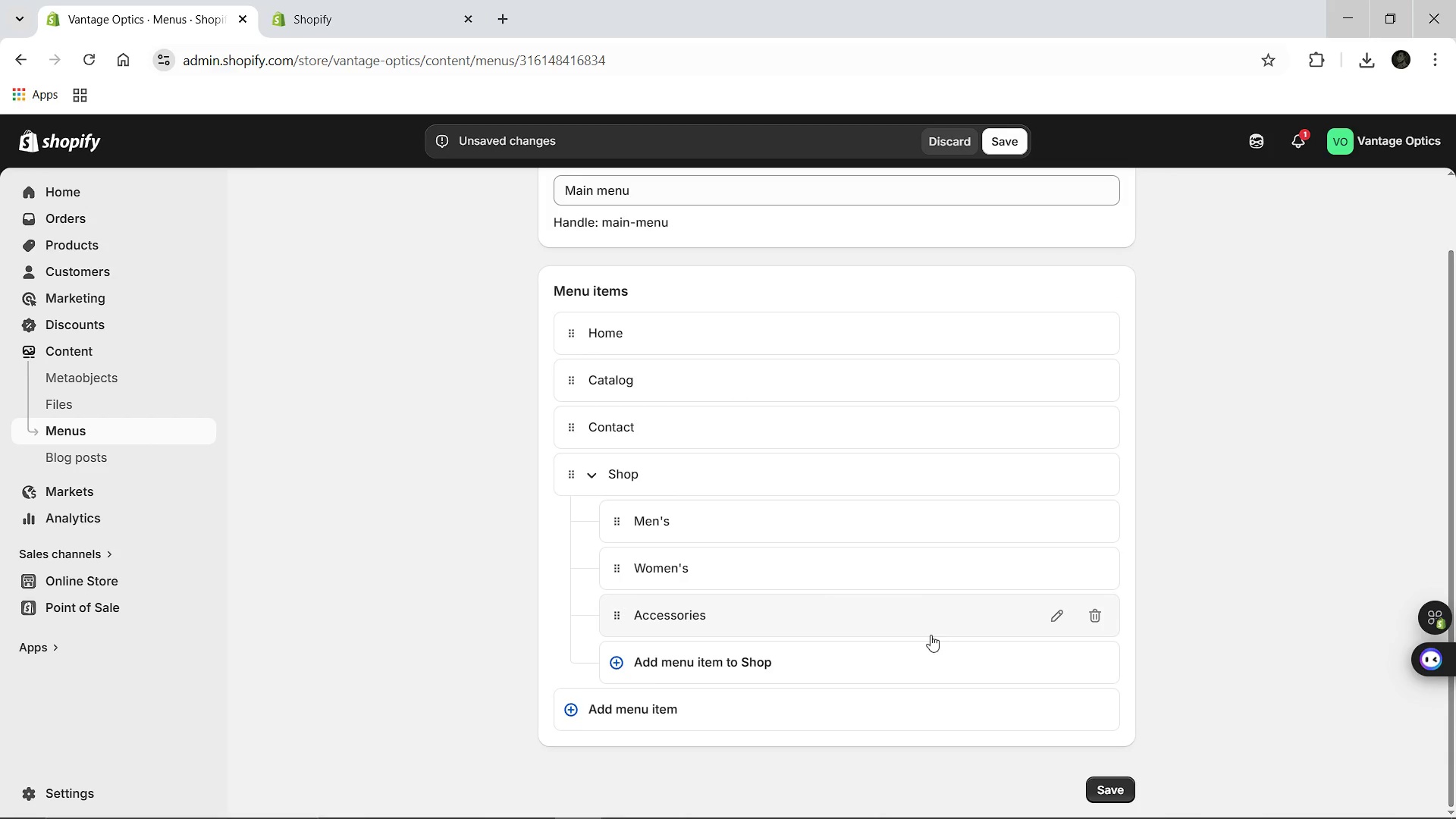 
wait(5.73)
 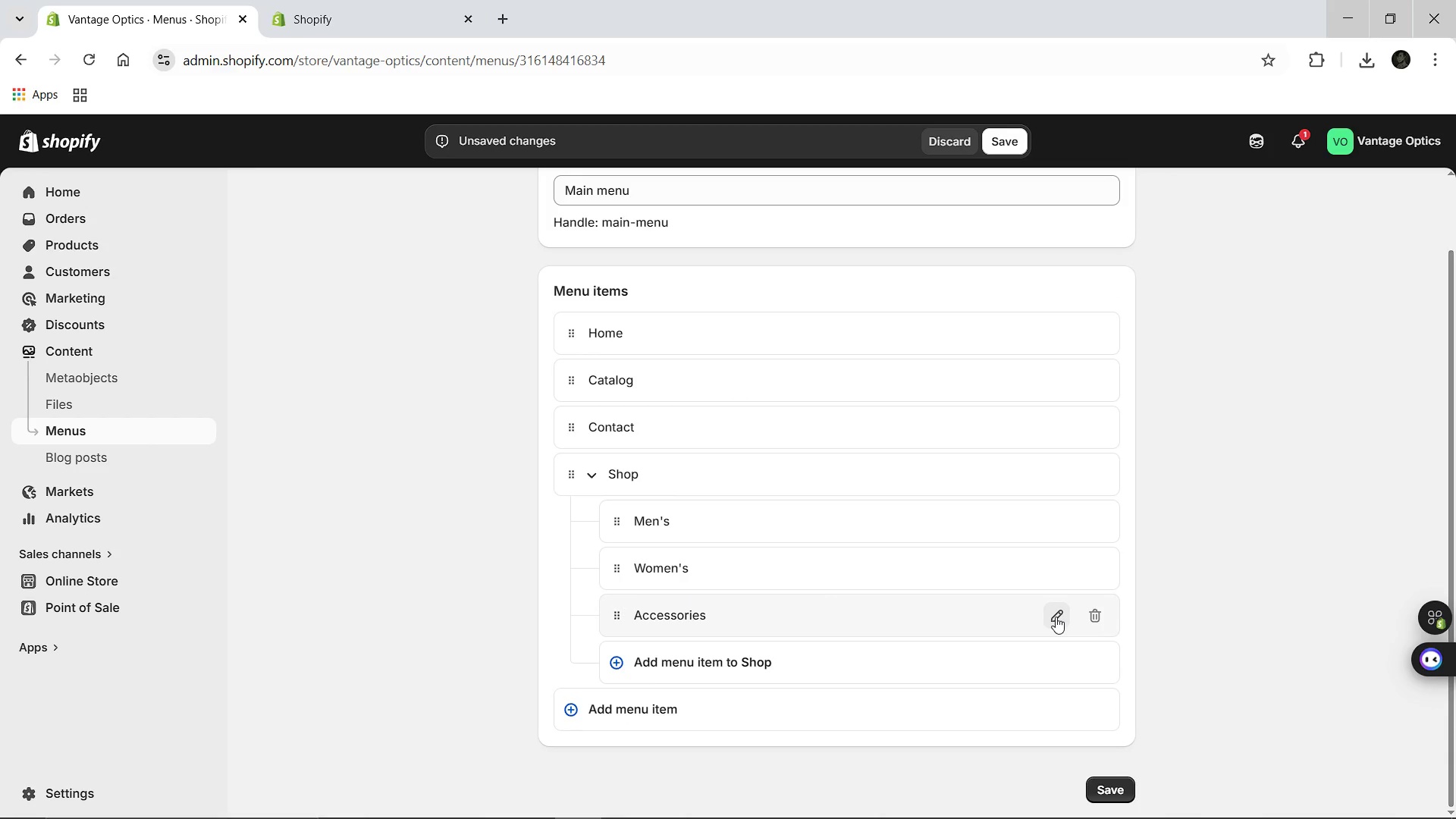 
left_click([651, 529])
 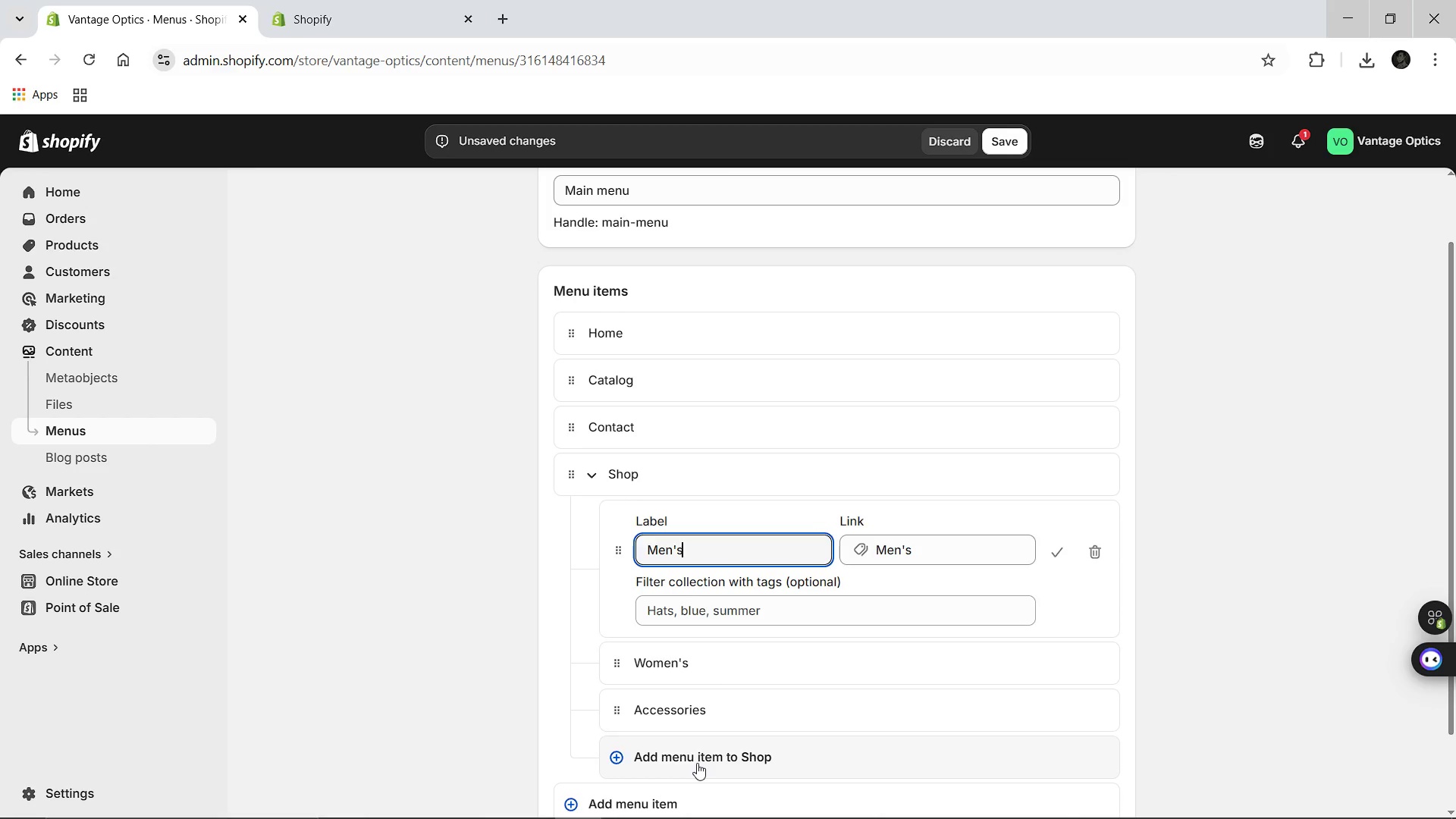 
wait(13.64)
 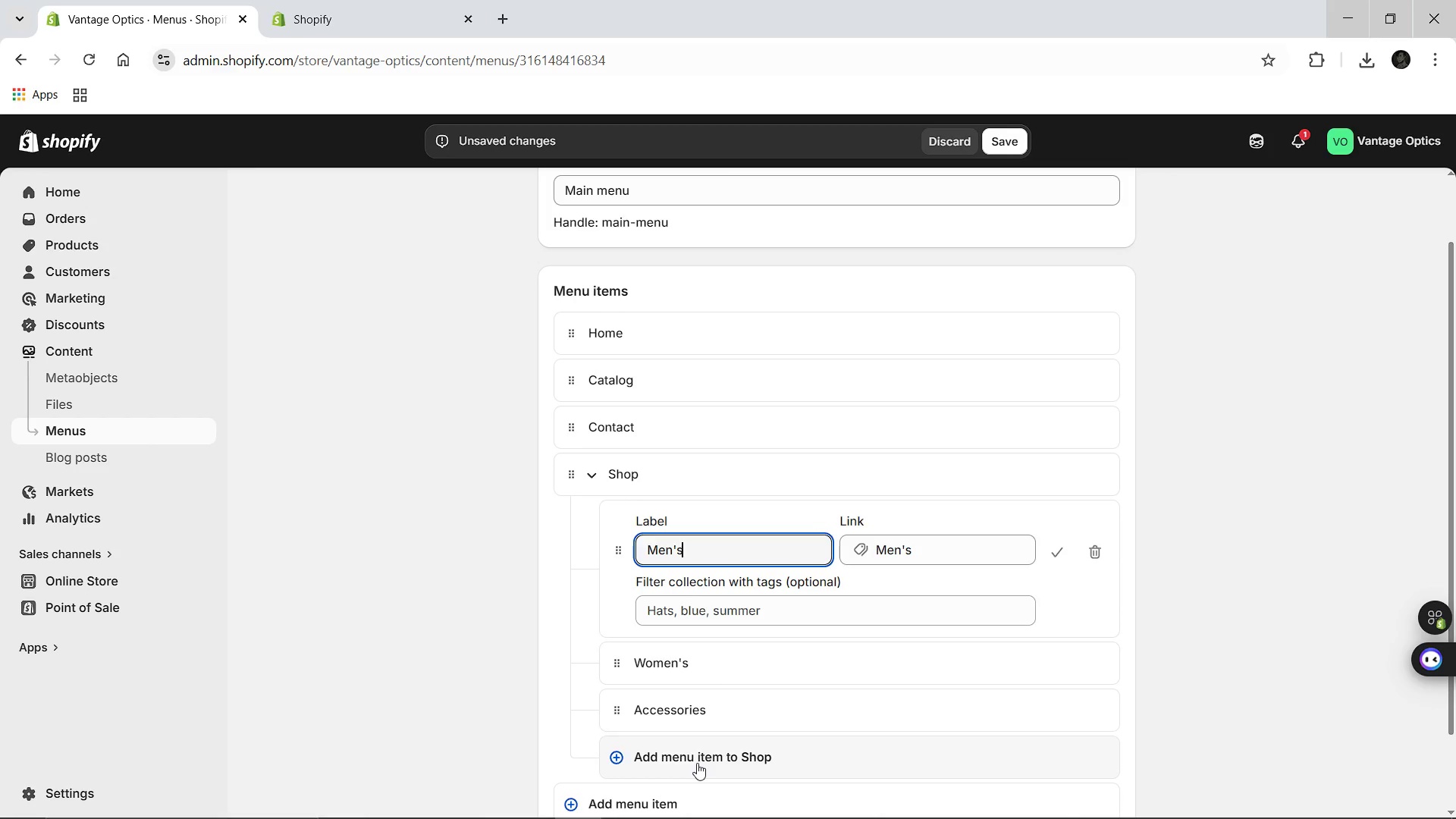 
left_click([697, 763])
 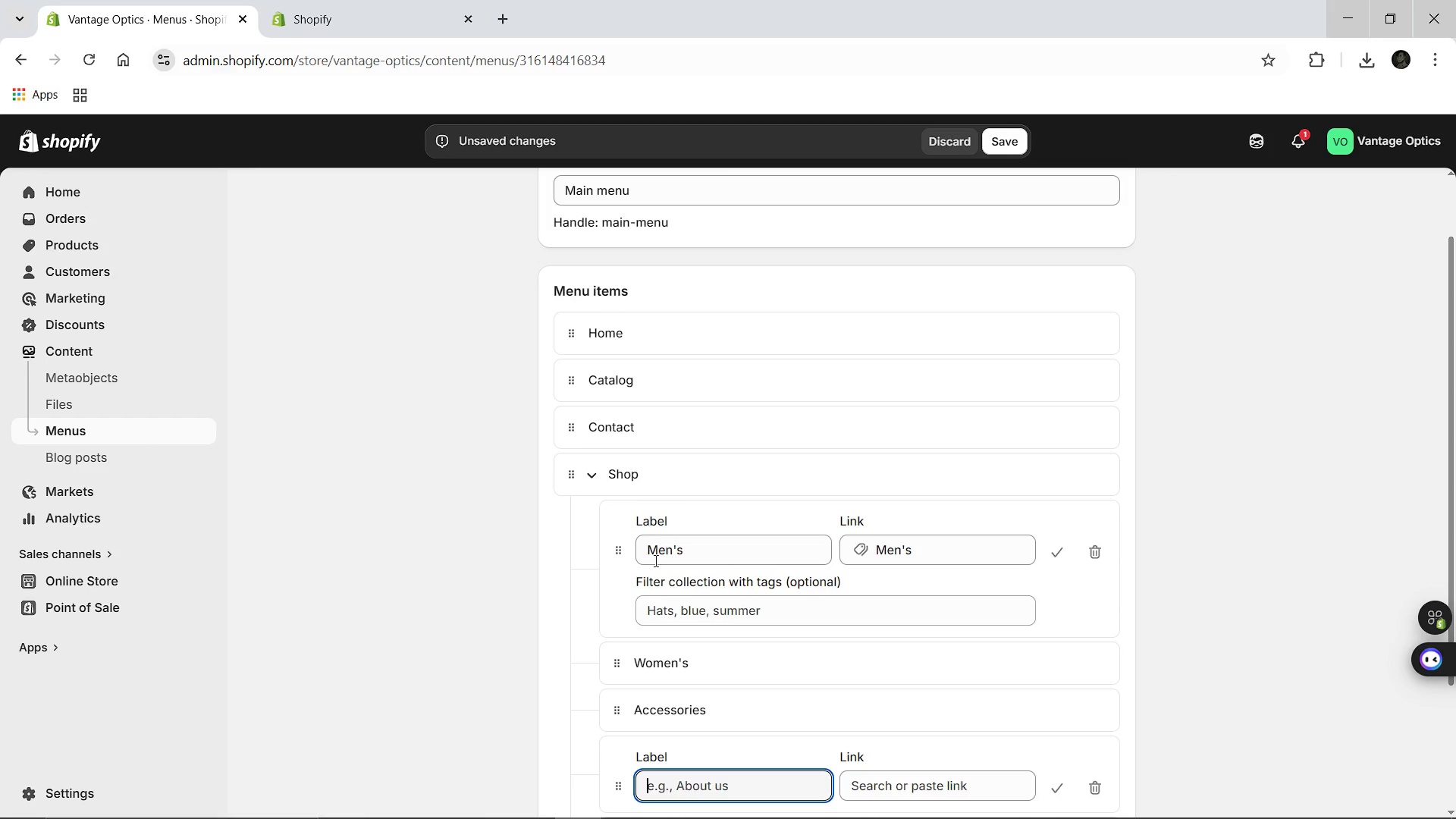 
wait(5.03)
 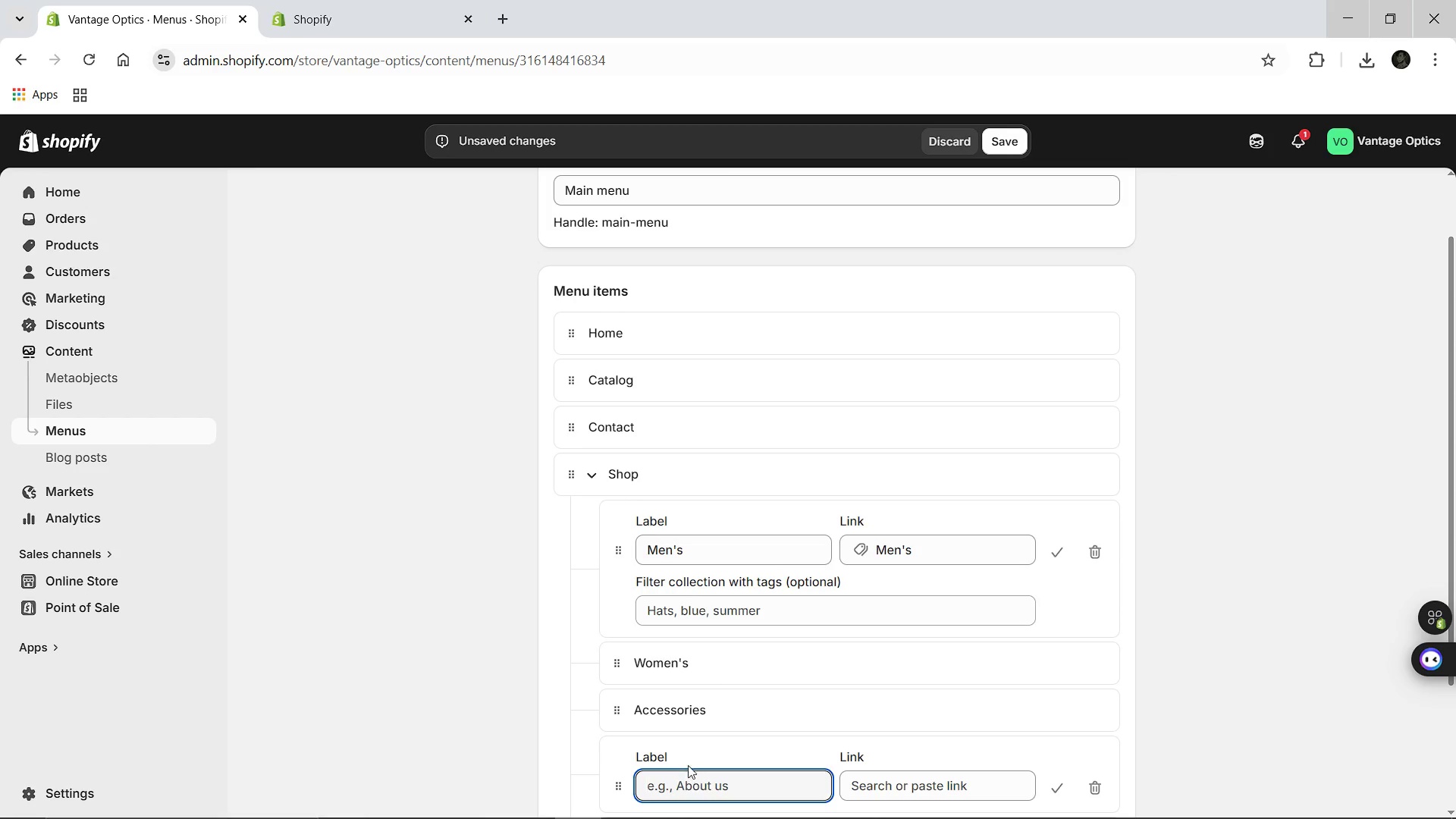 
left_click([622, 595])
 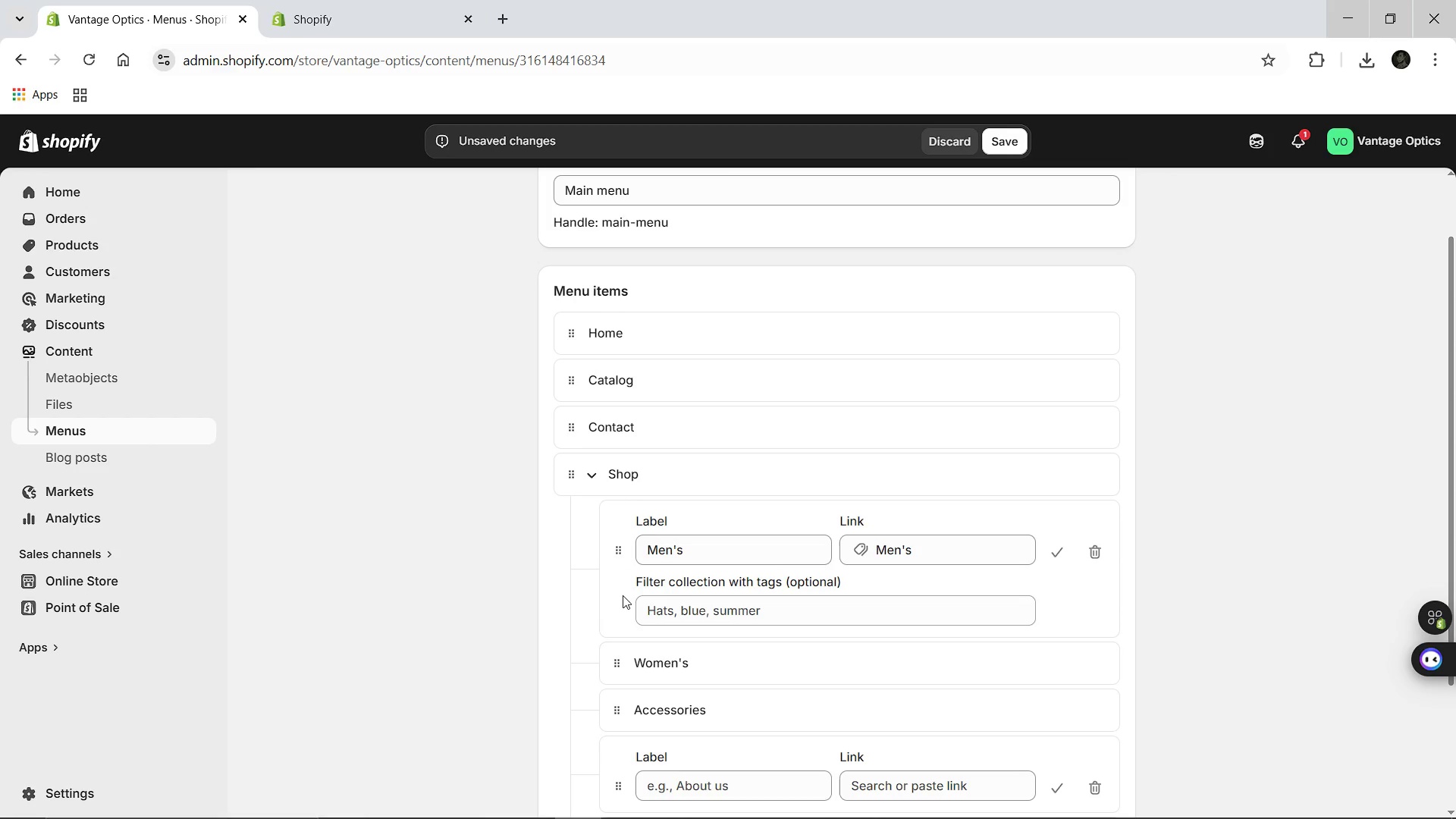 
left_click([623, 595])
 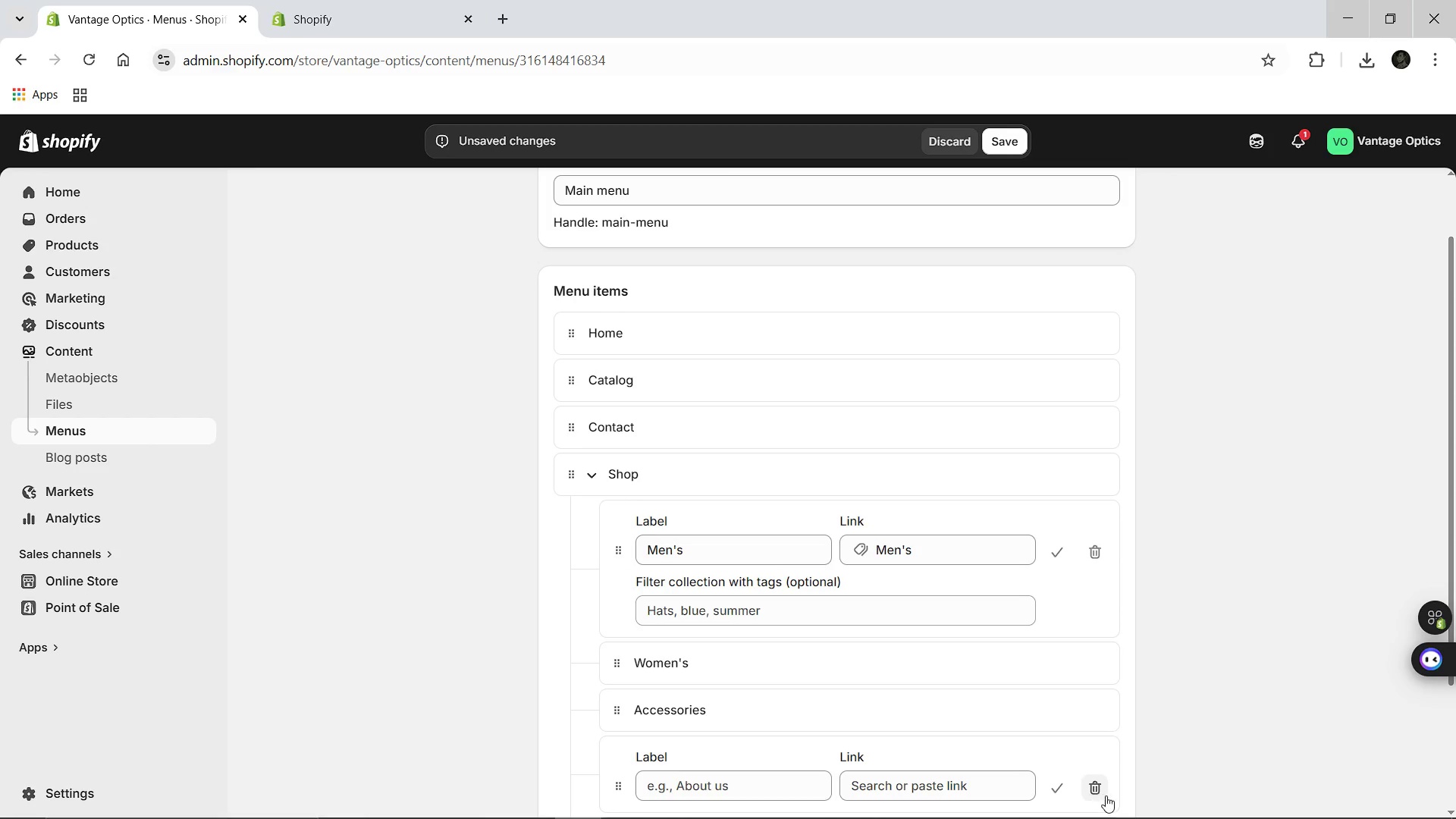 
left_click([1100, 792])
 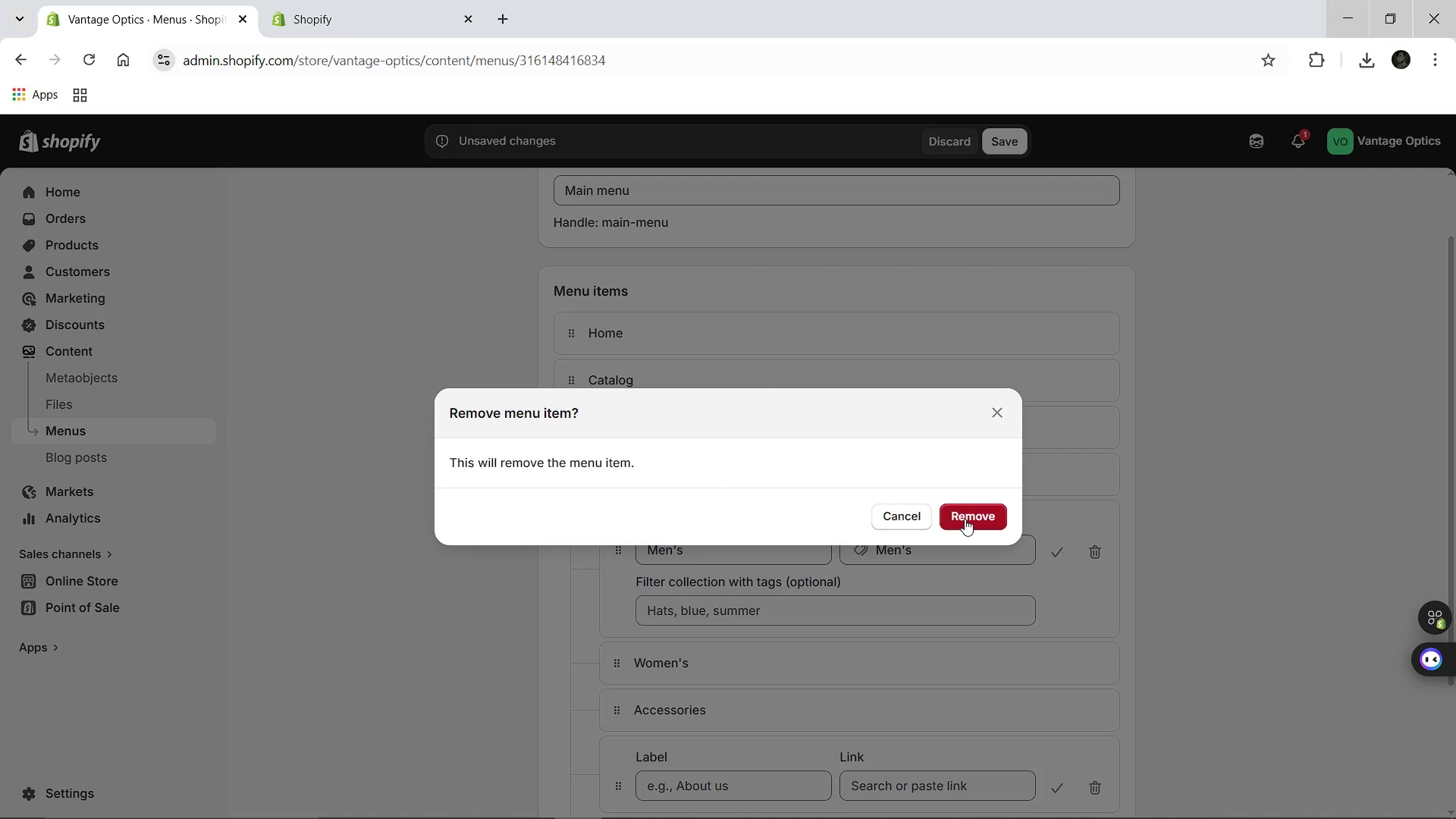 
left_click([965, 519])
 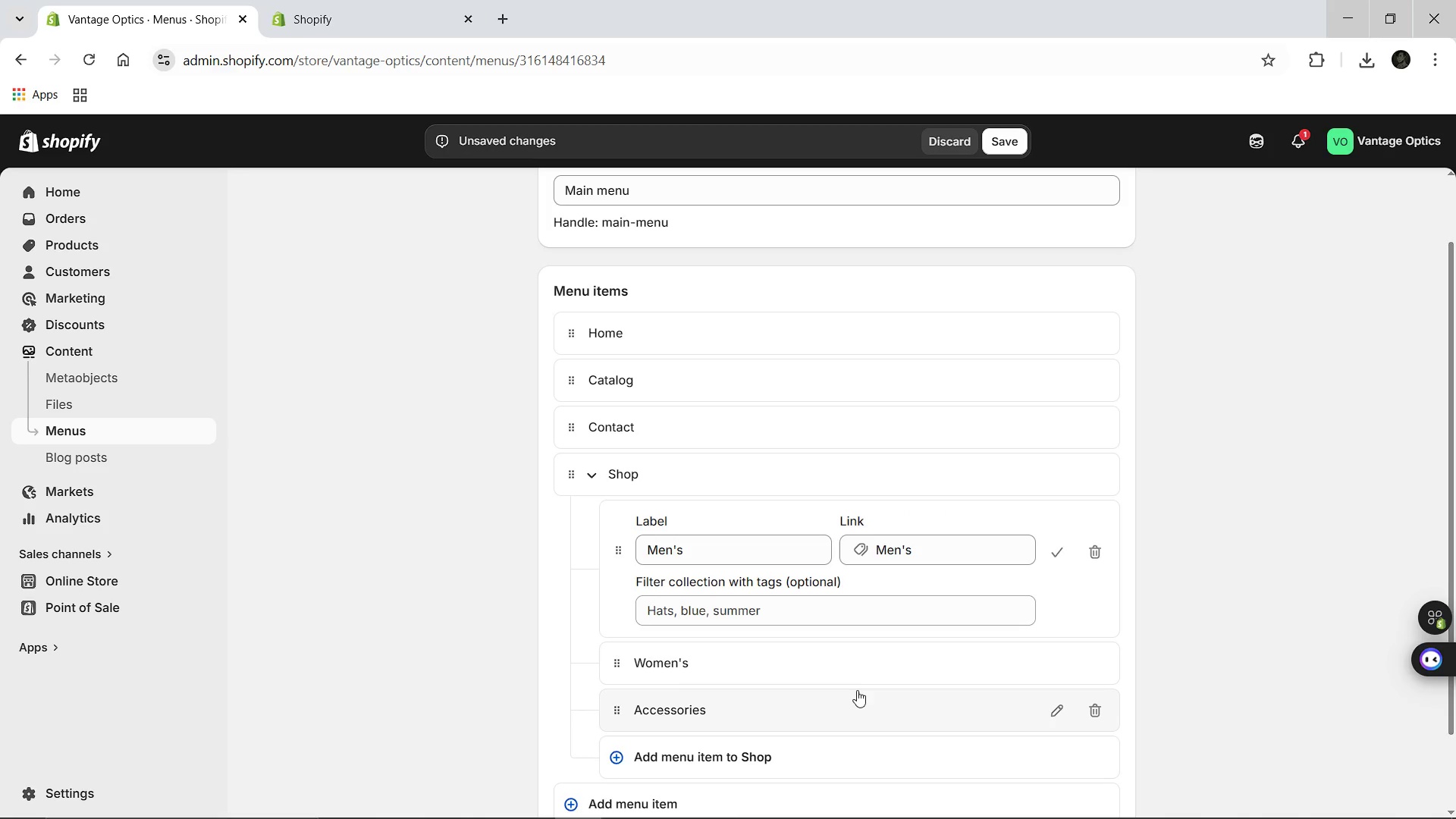 
wait(11.08)
 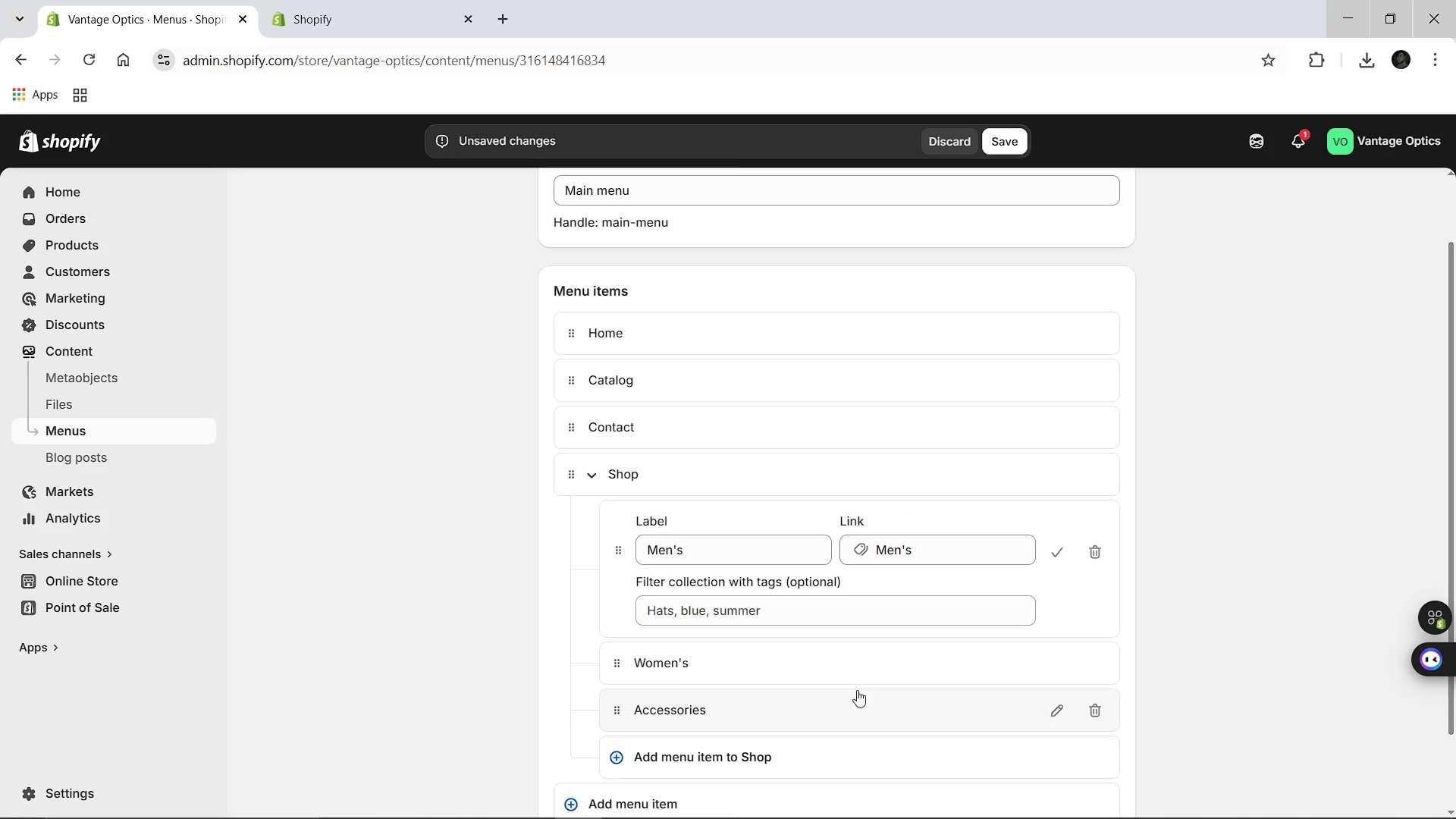 
left_click([1000, 140])
 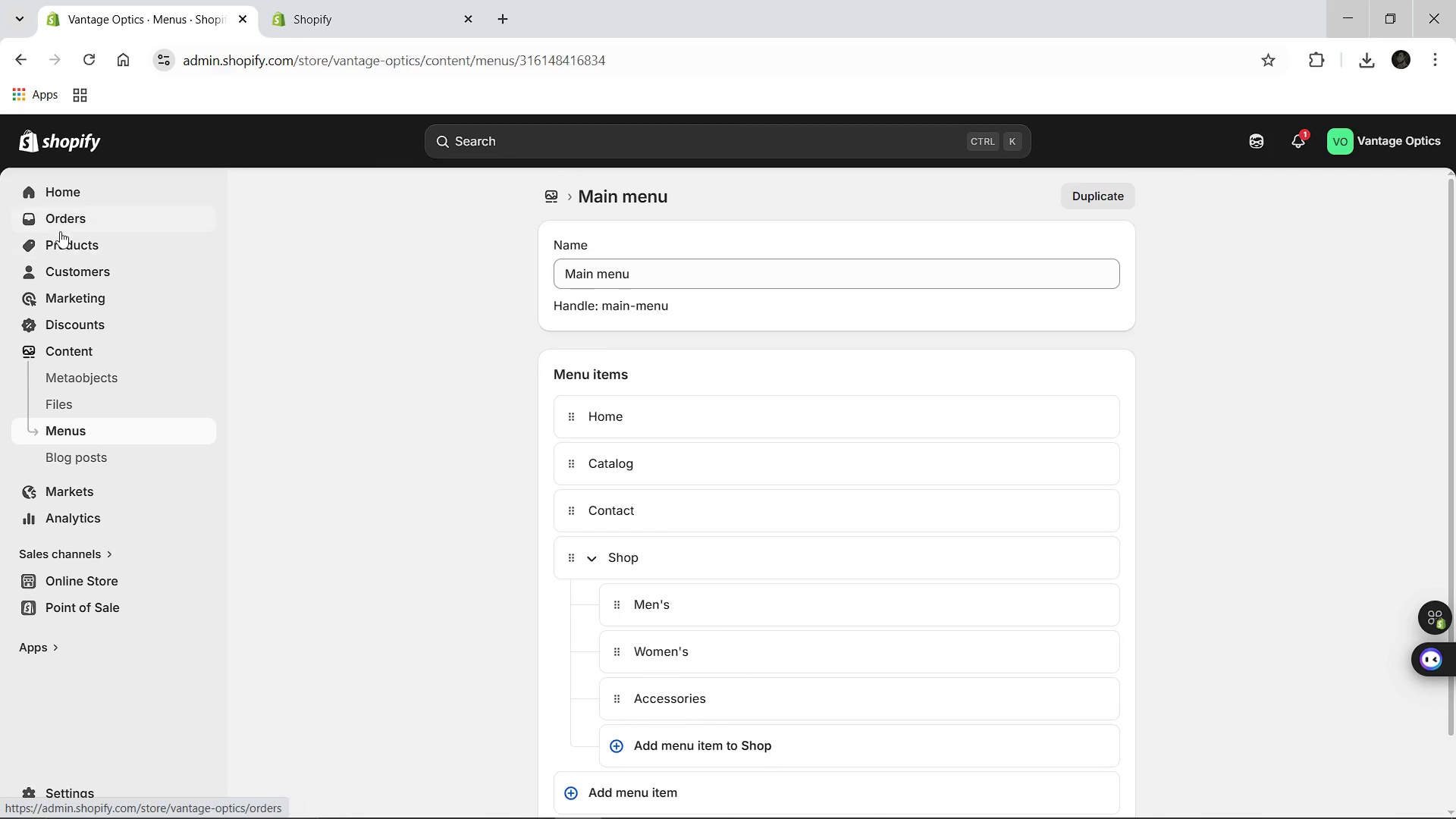 
wait(19.66)
 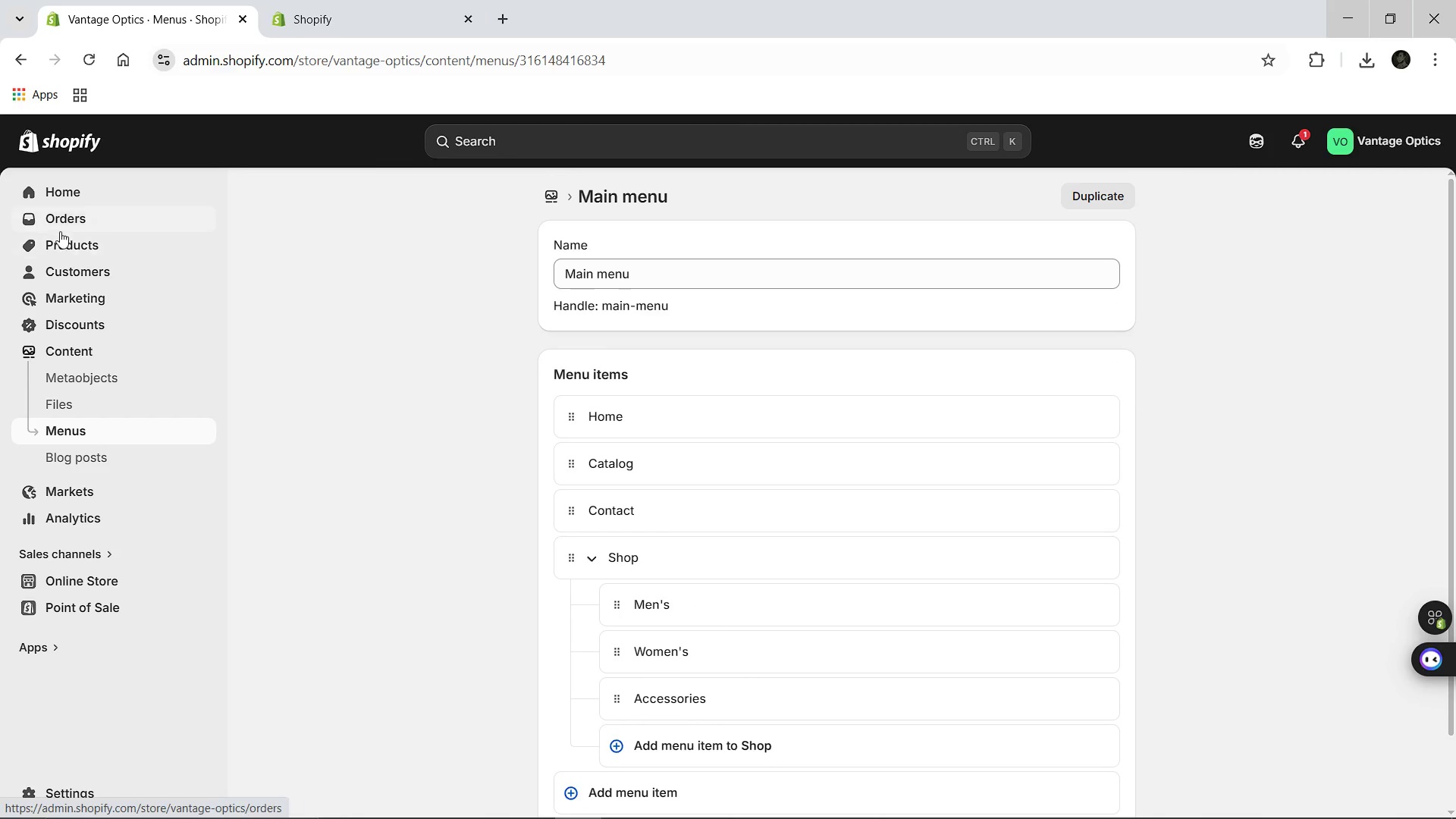 
left_click([708, 802])